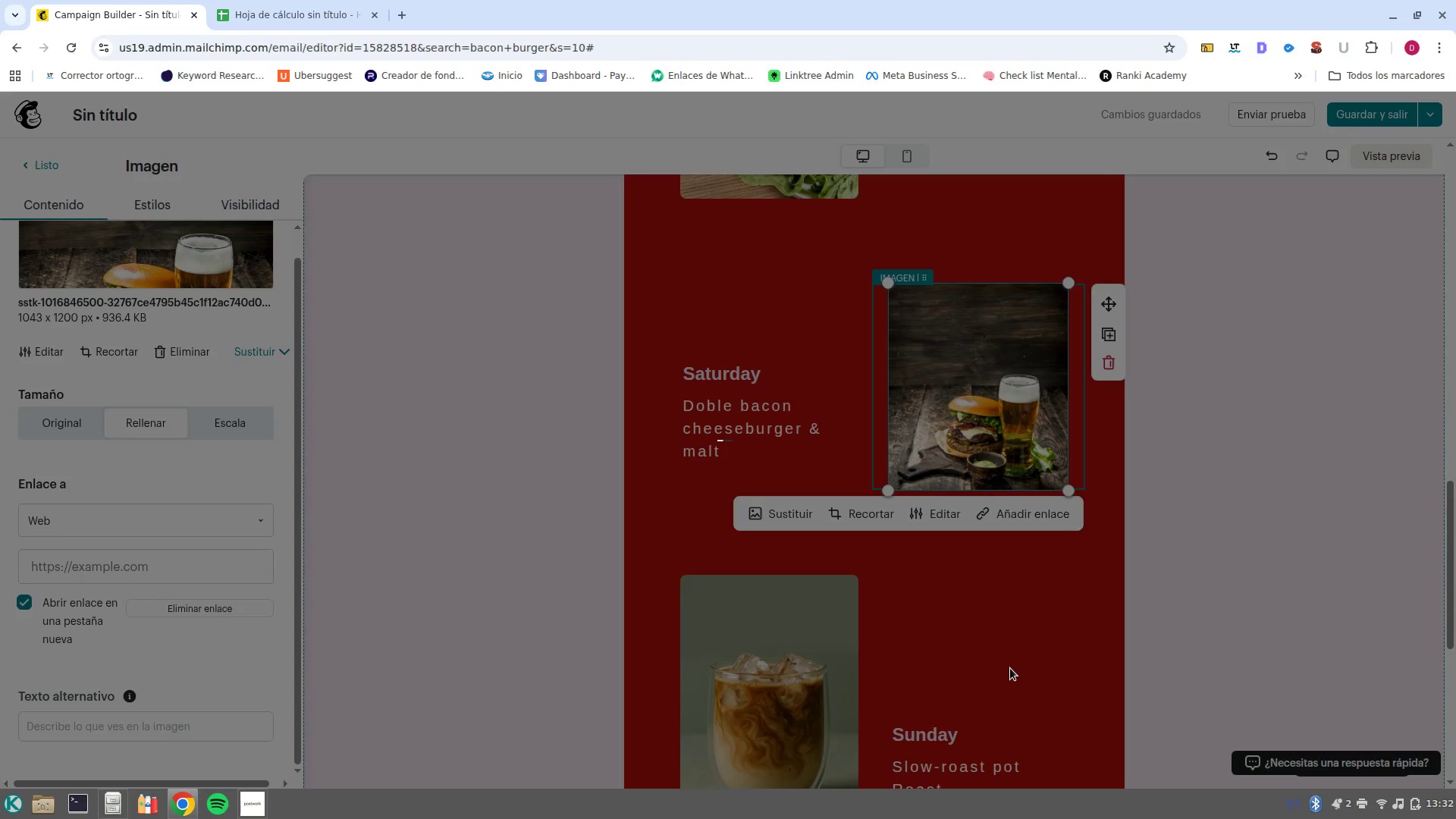 
left_click([642, 400])
 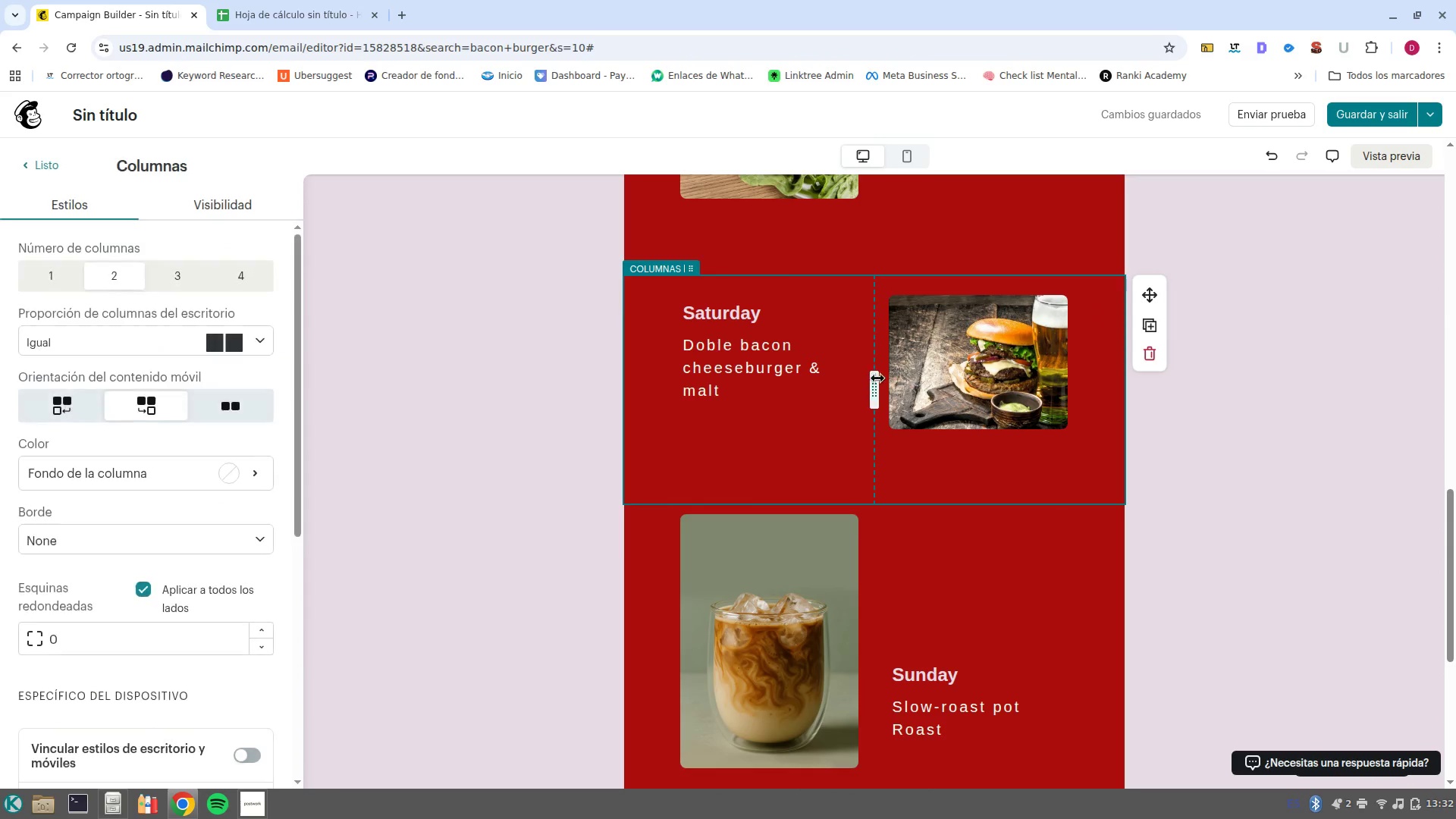 
left_click_drag(start_coordinate=[877, 380], to_coordinate=[905, 388])
 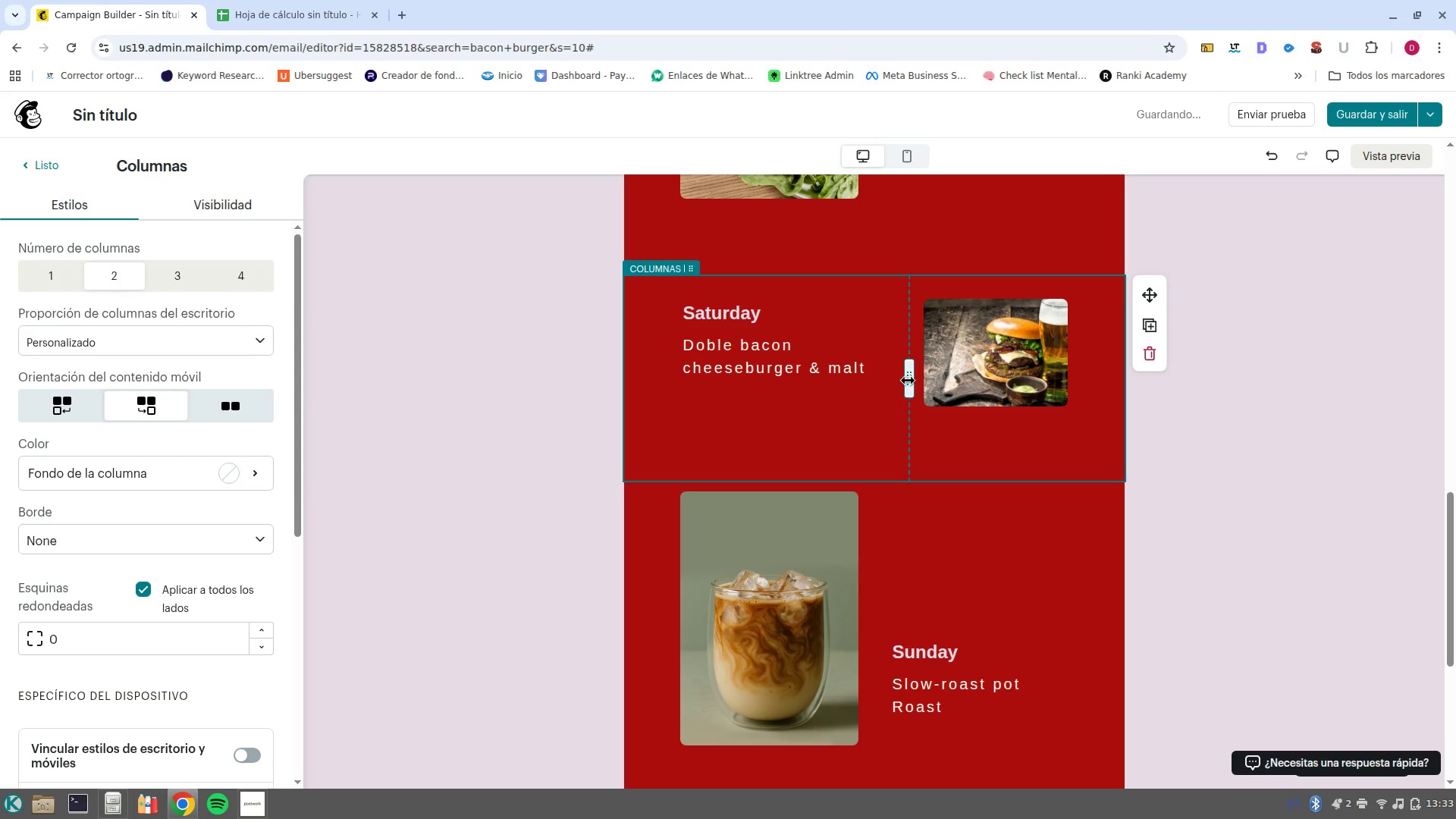 
left_click_drag(start_coordinate=[908, 381], to_coordinate=[900, 383])
 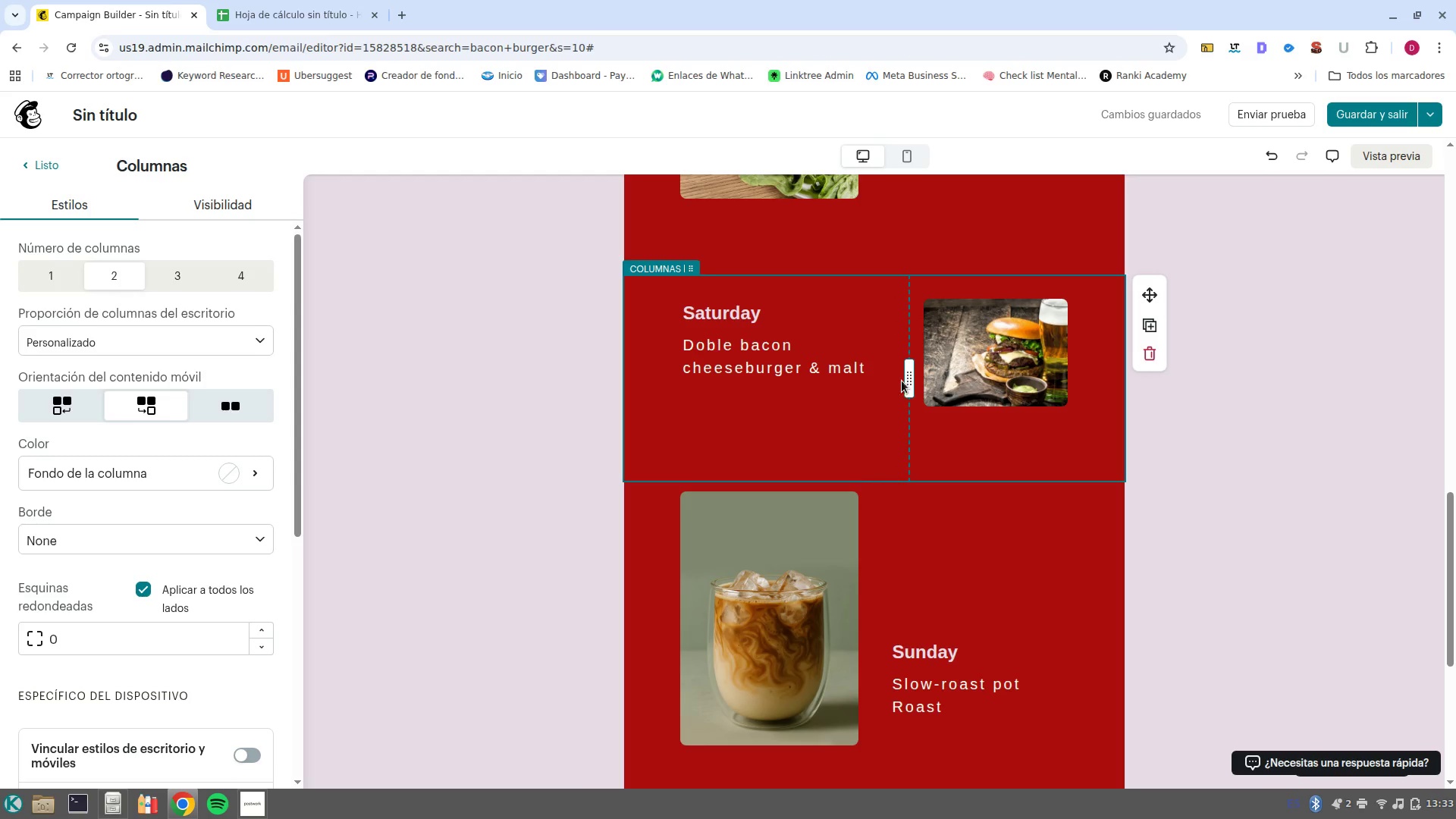 
left_click([905, 379])
 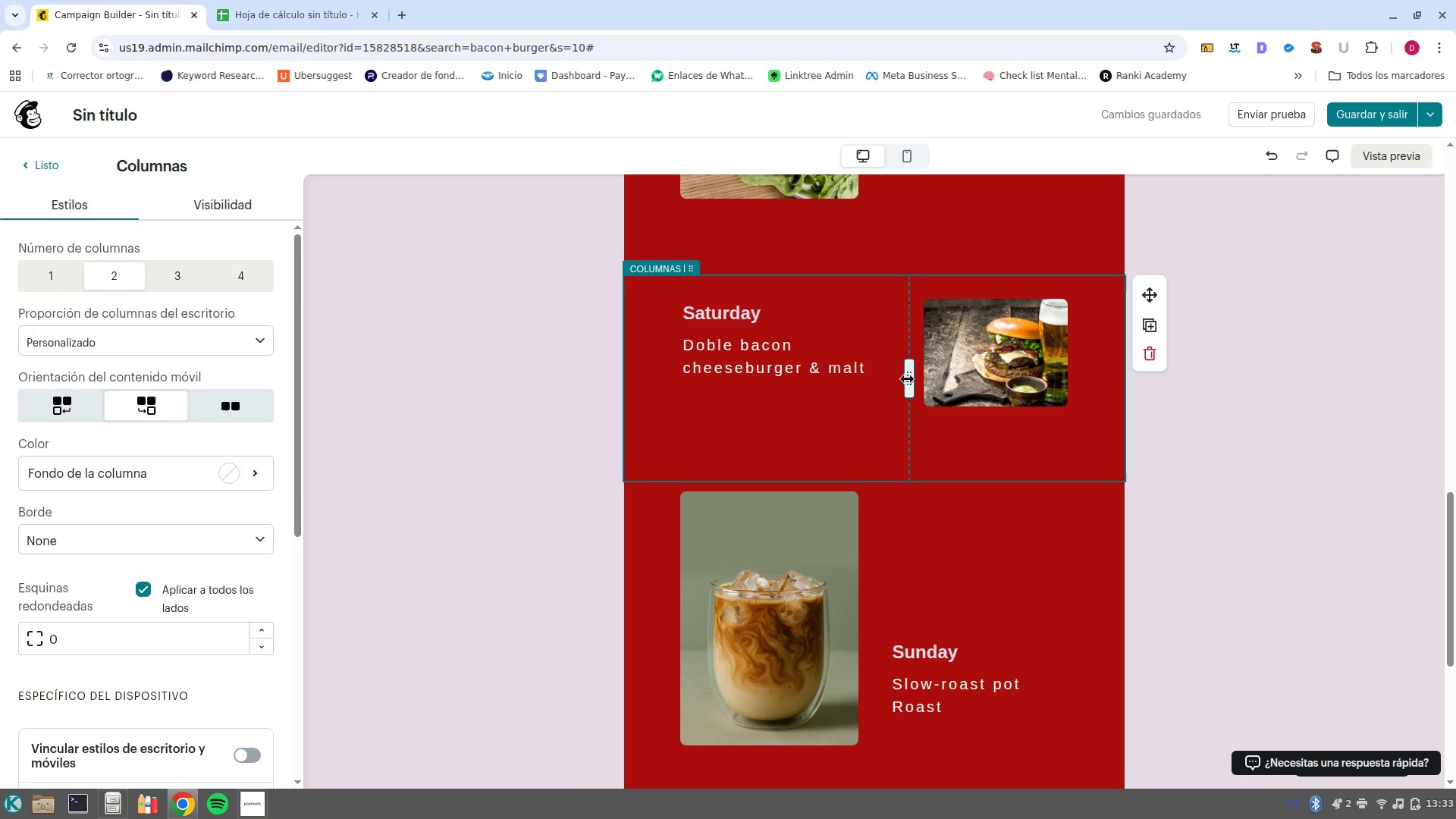 
left_click_drag(start_coordinate=[908, 379], to_coordinate=[883, 384])
 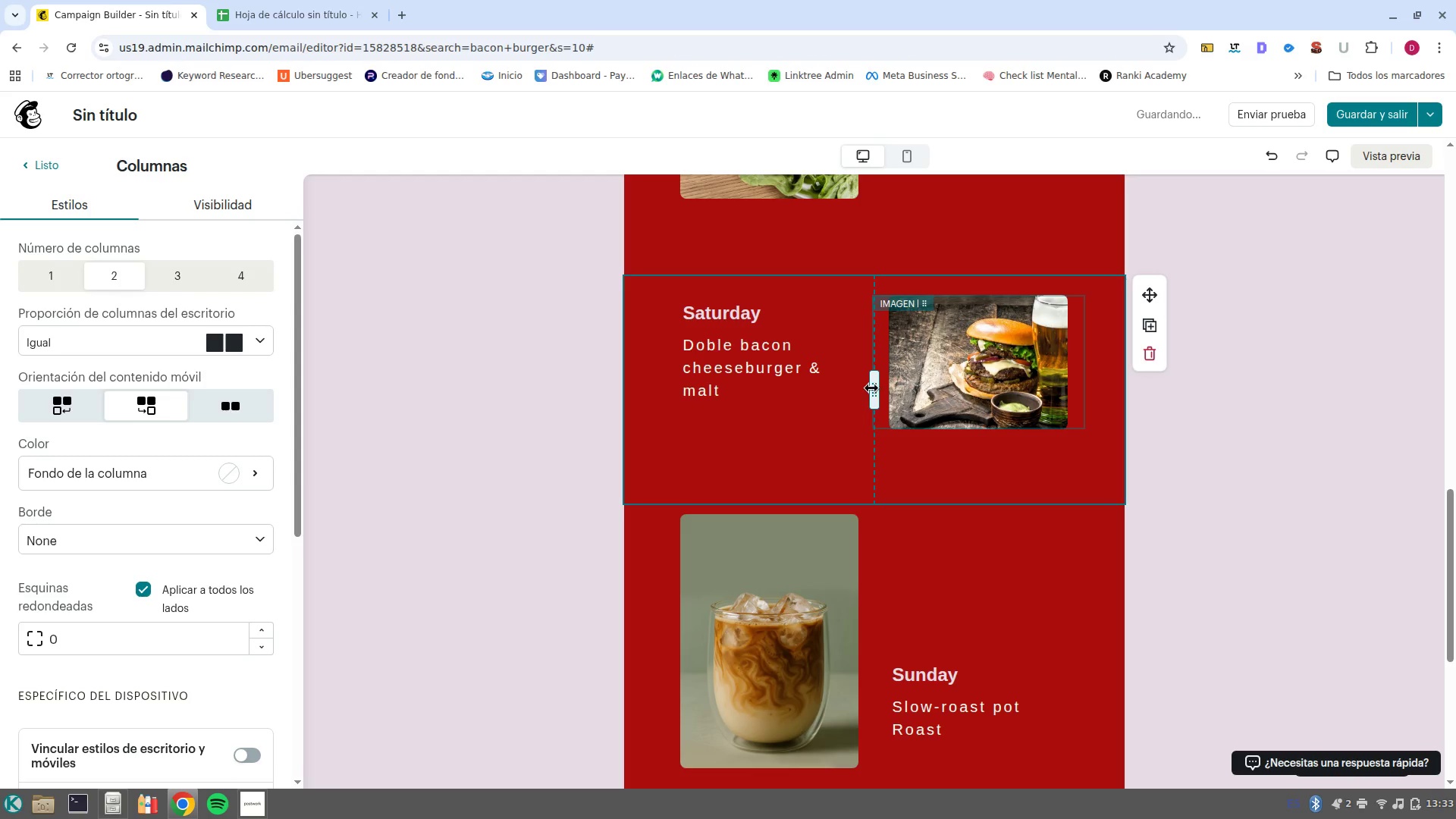 
left_click_drag(start_coordinate=[869, 390], to_coordinate=[878, 397])
 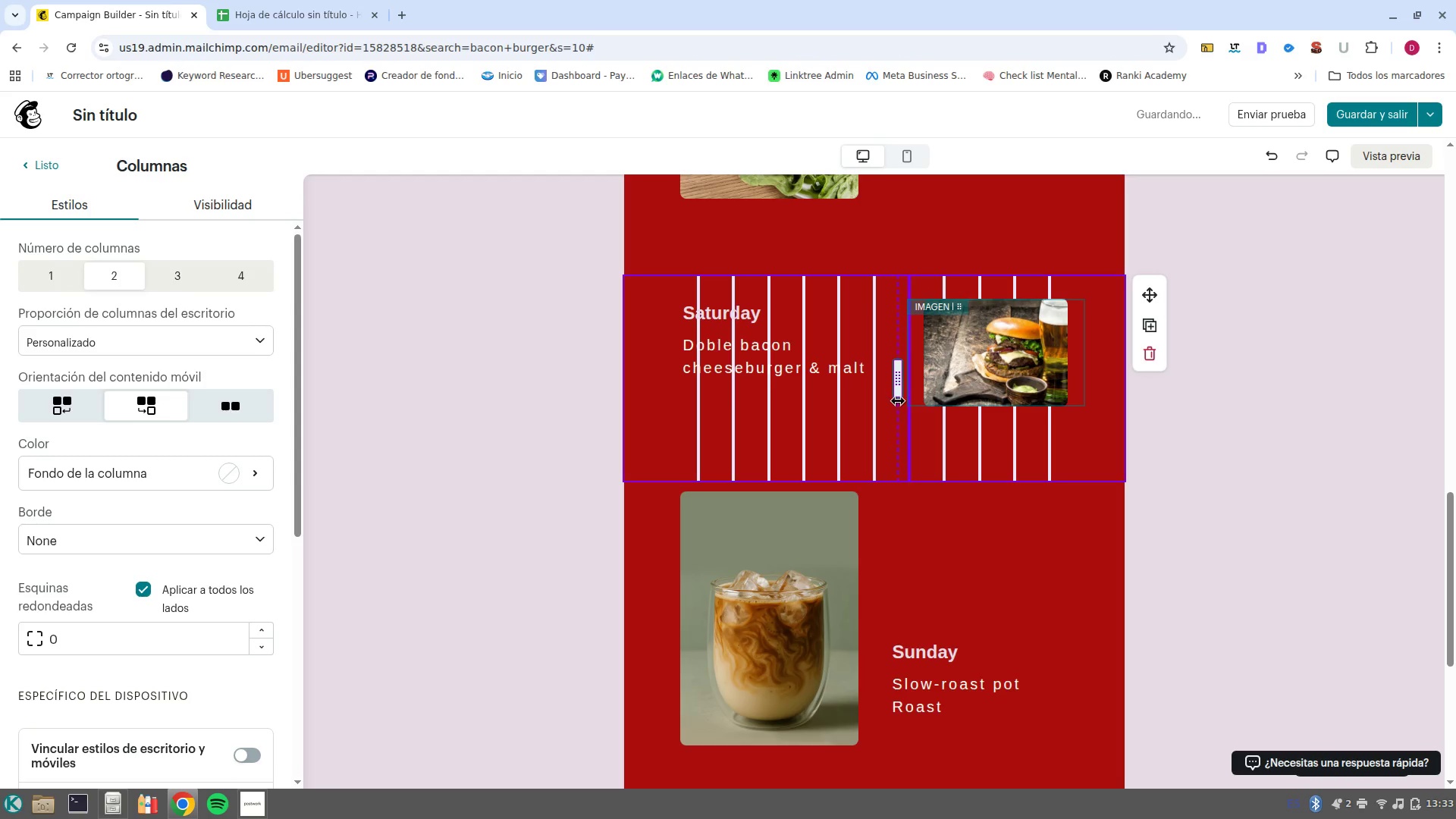 
left_click([890, 400])
 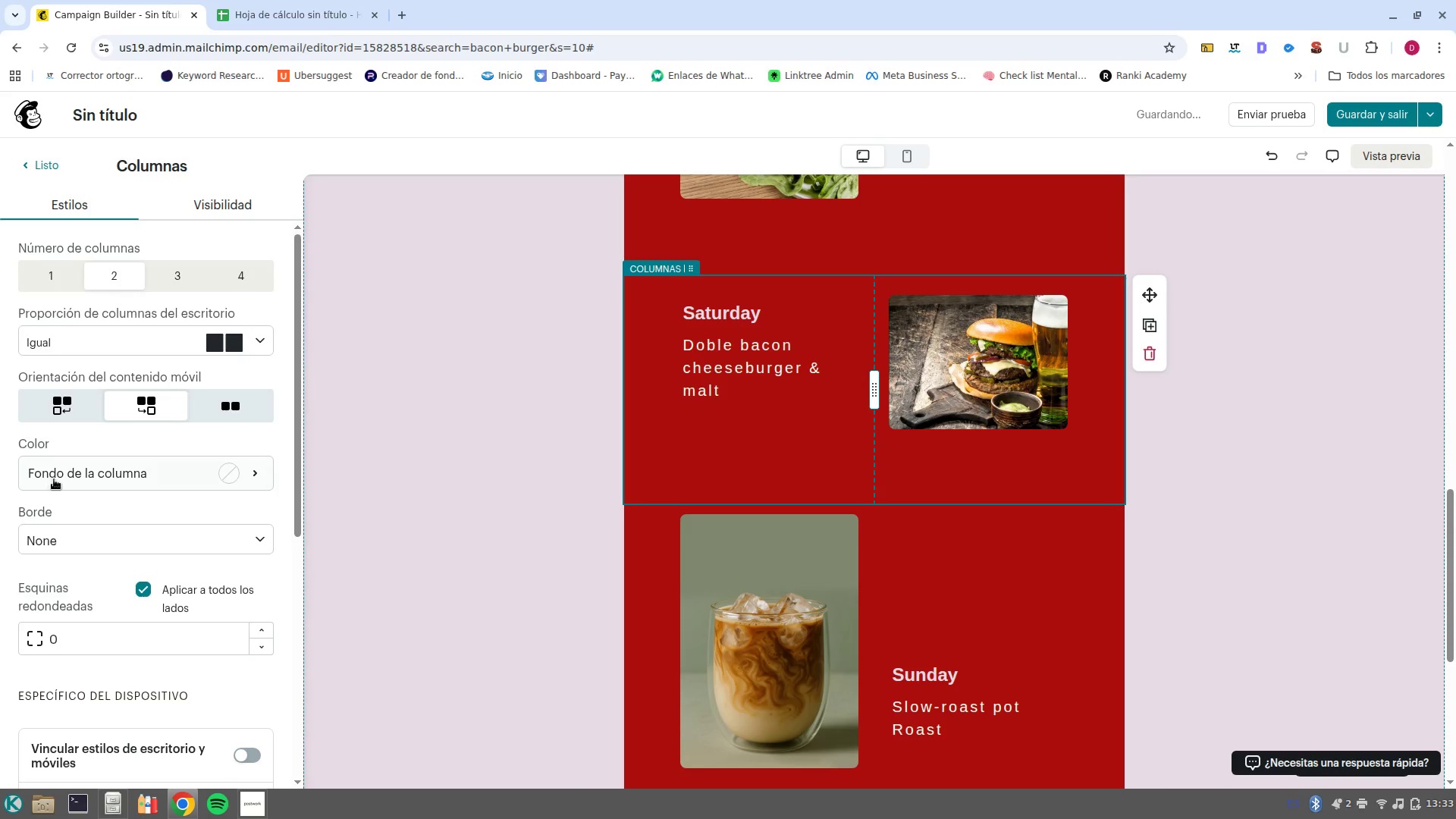 
scroll: coordinate [768, 369], scroll_direction: up, amount: 4.0
 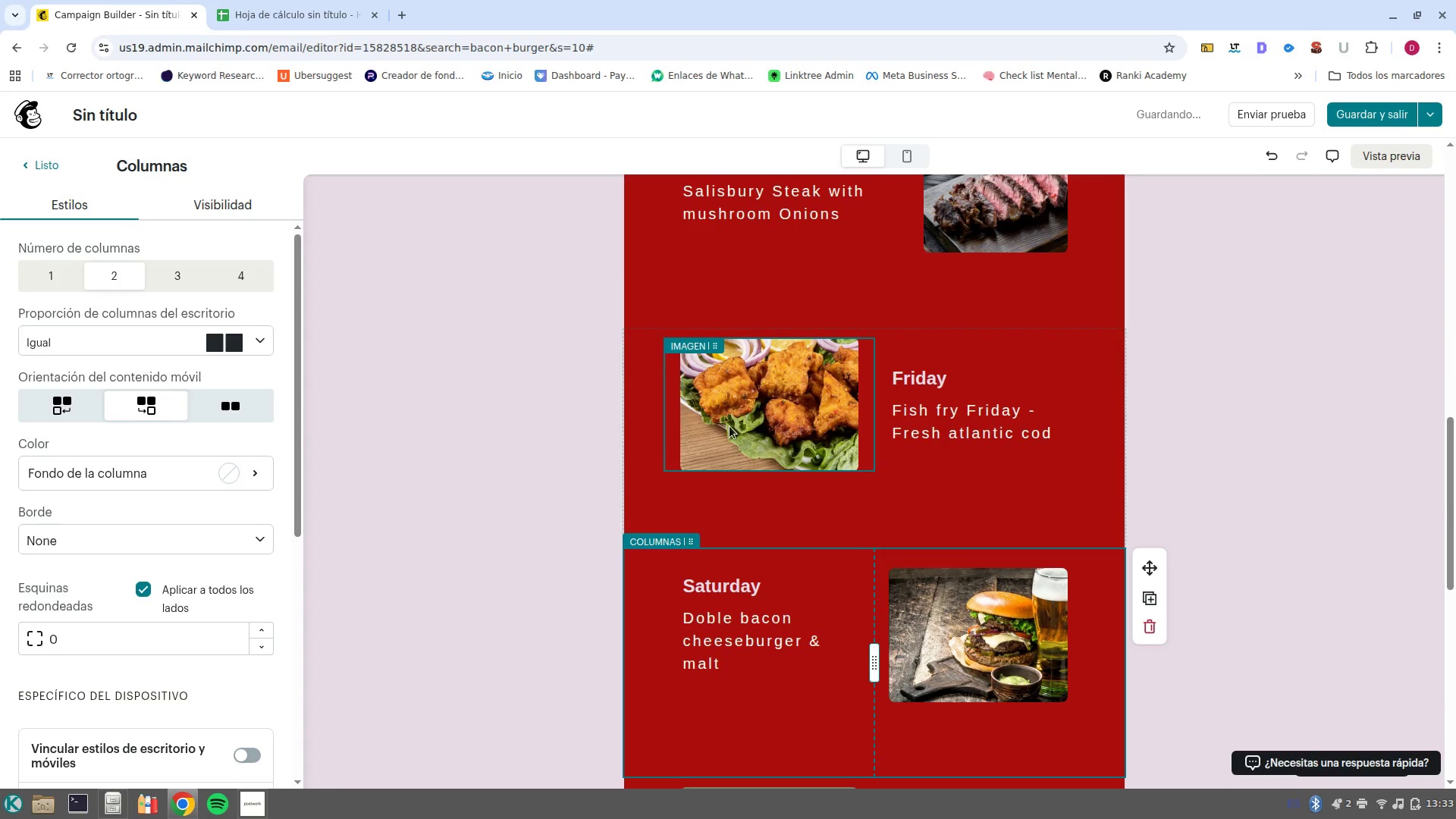 
scroll: coordinate [55, 682], scroll_direction: down, amount: 5.0
 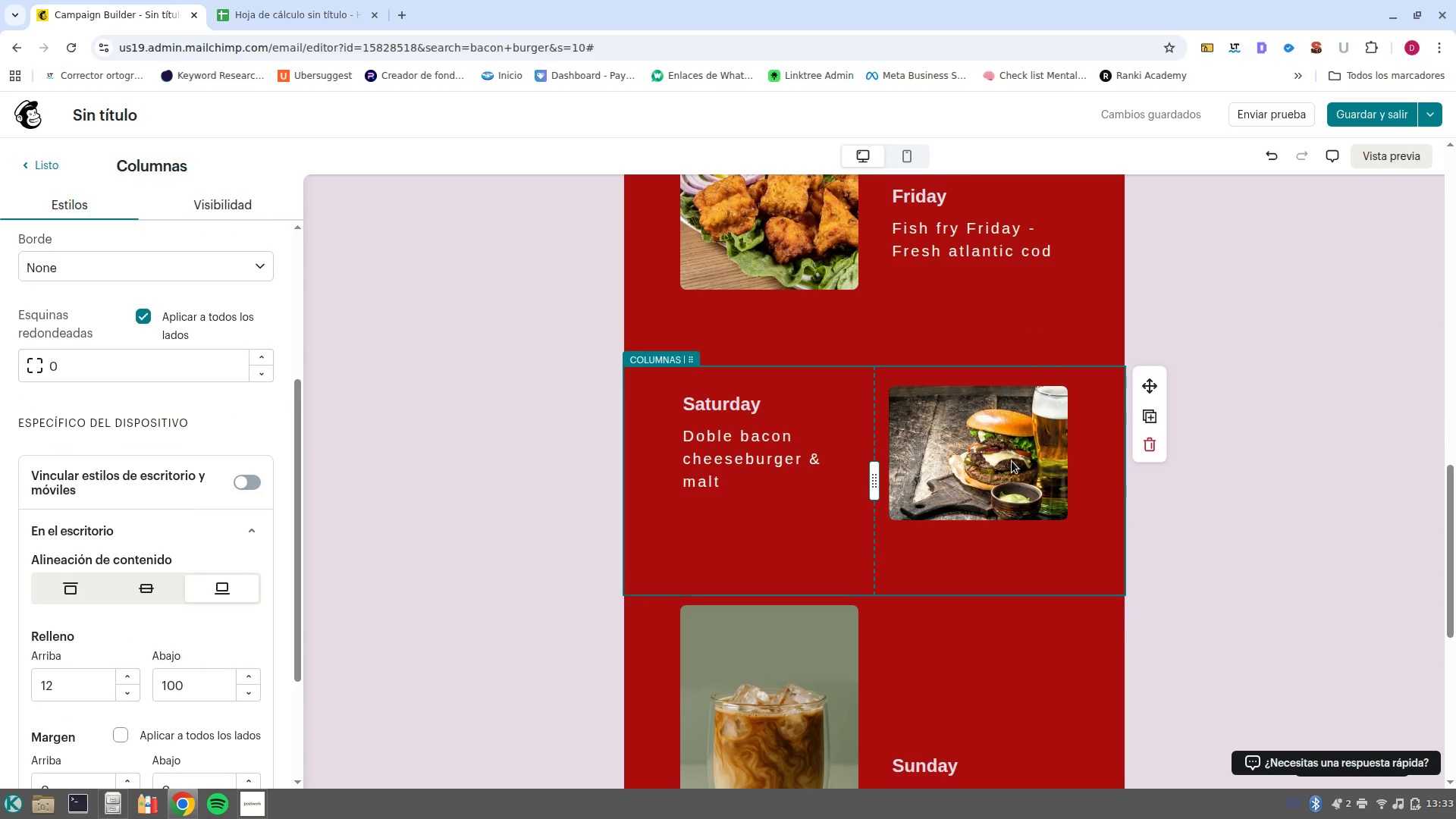 
left_click([1012, 461])
 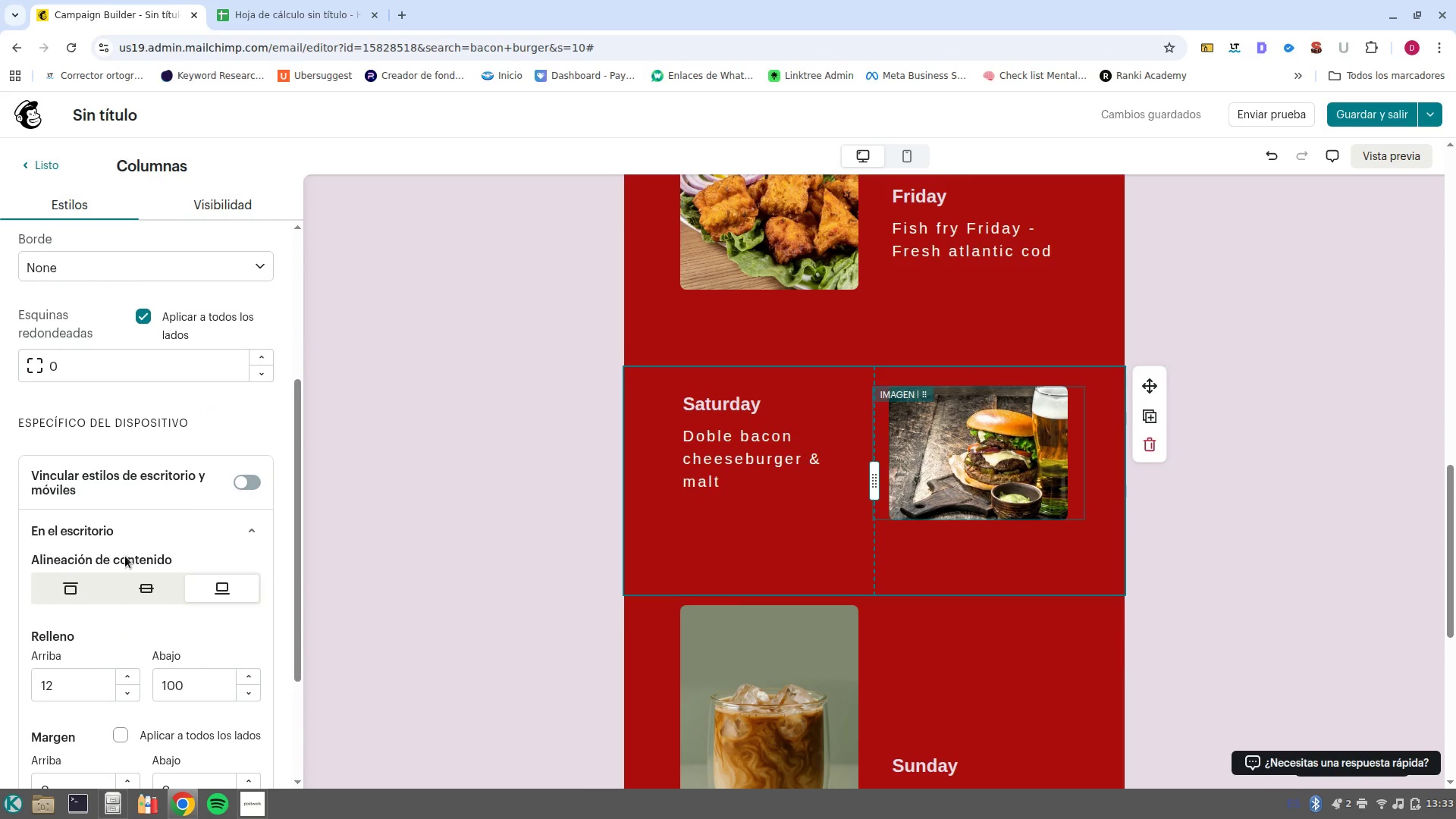 
scroll: coordinate [106, 627], scroll_direction: down, amount: 8.0
 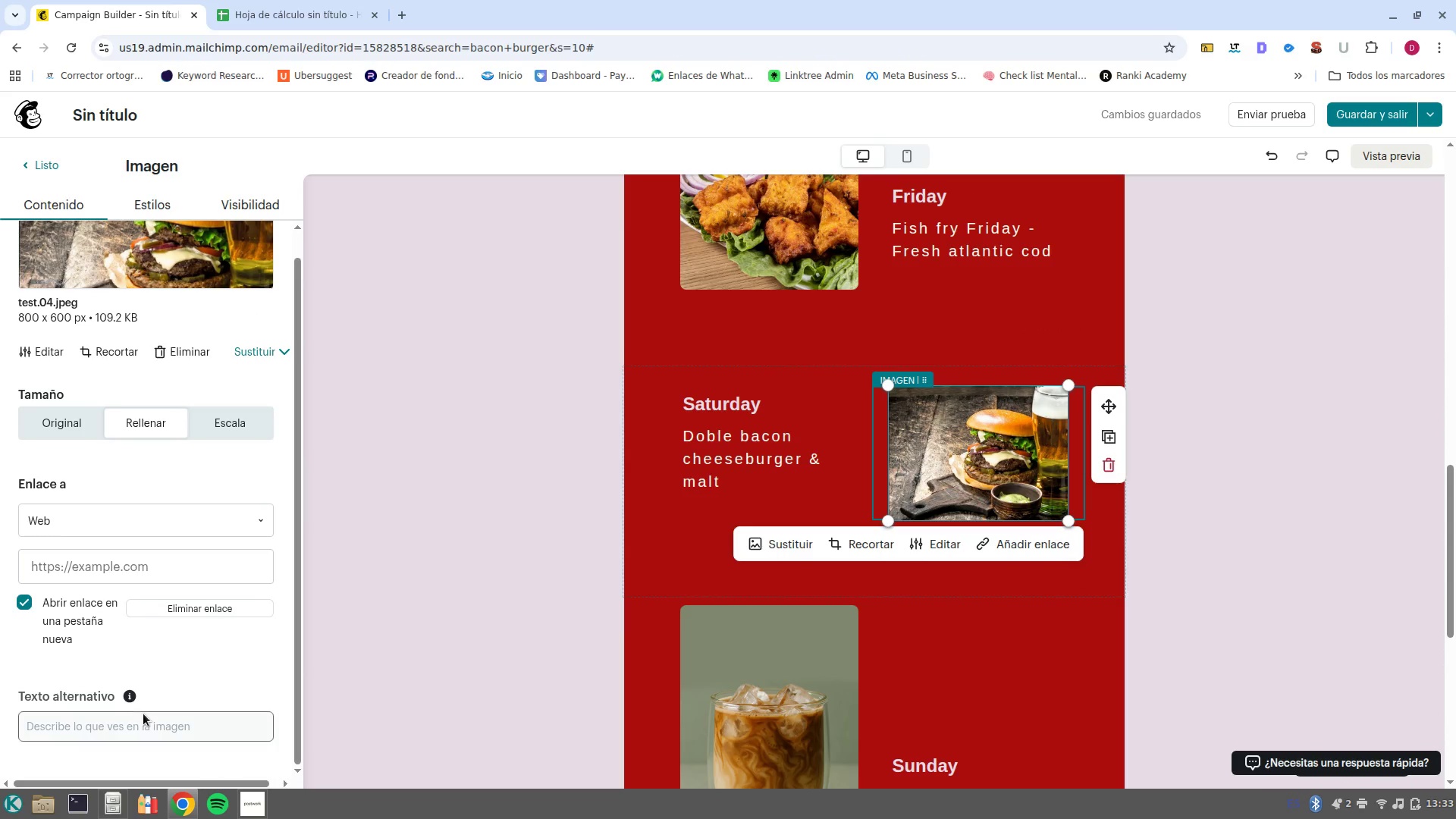 
left_click([145, 716])
 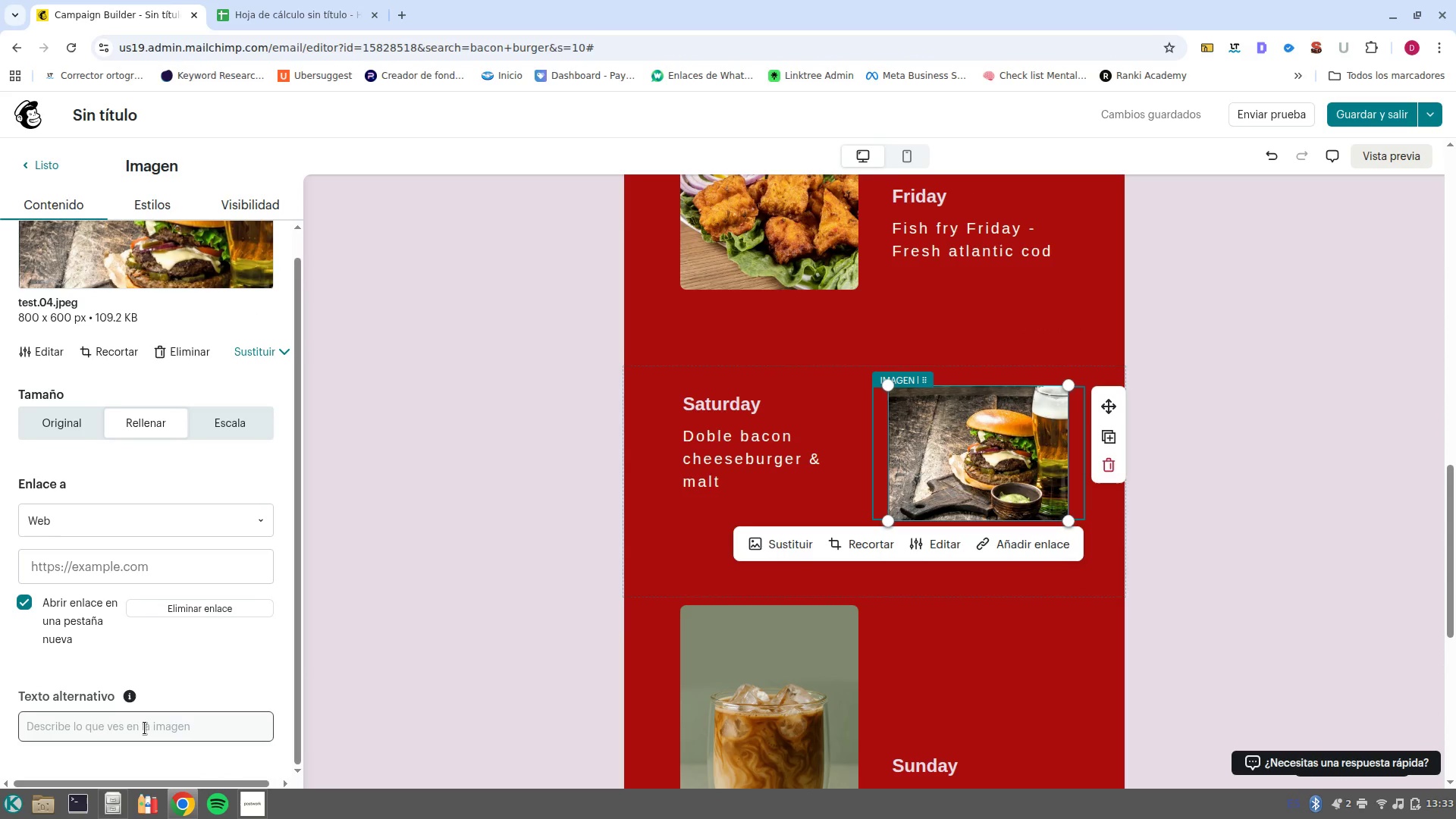 
left_click([145, 728])
 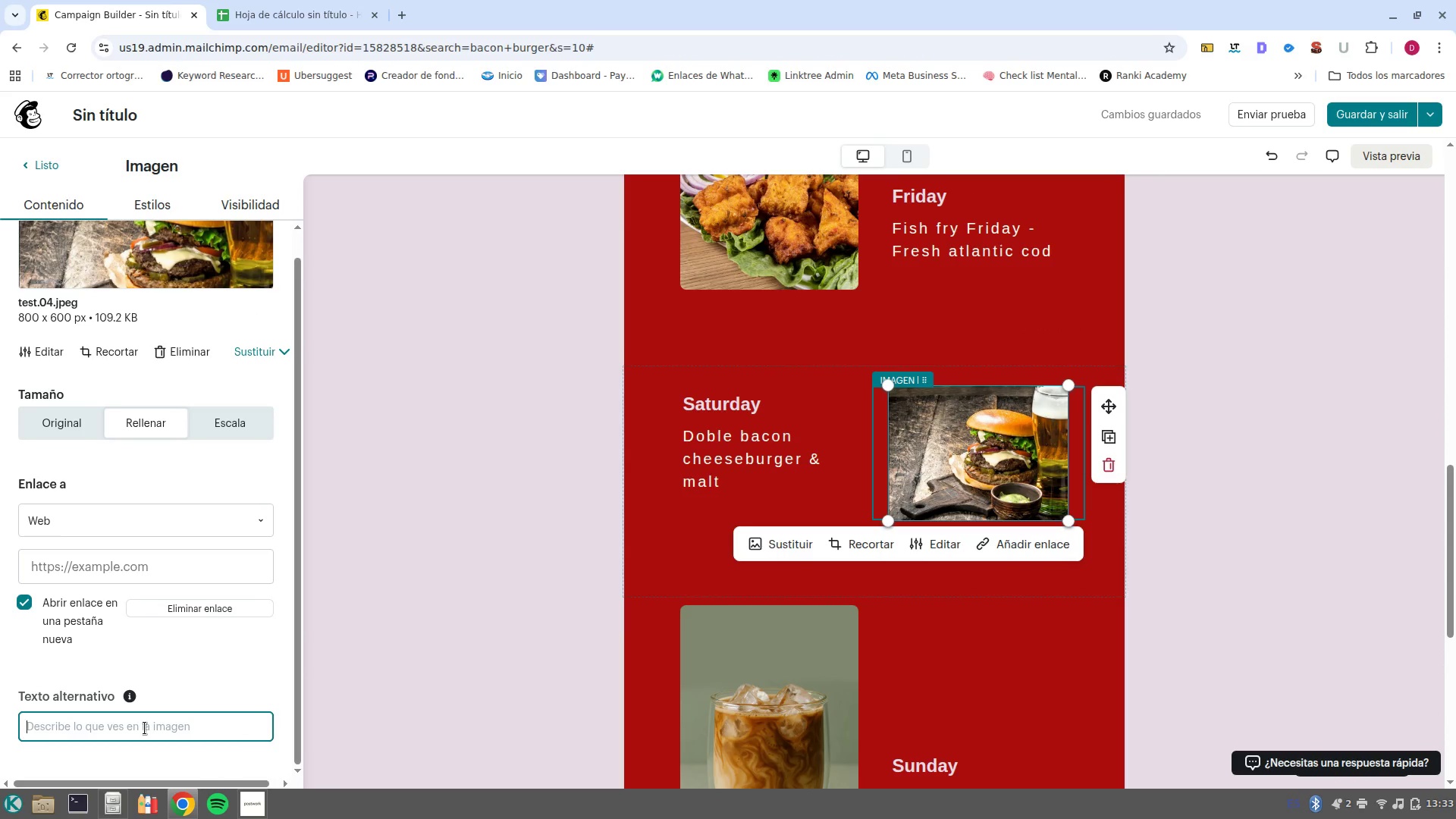 
type(Bacon birger )
key(Backspace)
key(Backspace)
key(Backspace)
key(Backspace)
key(Backspace)
key(Backspace)
type(urger with coce)
 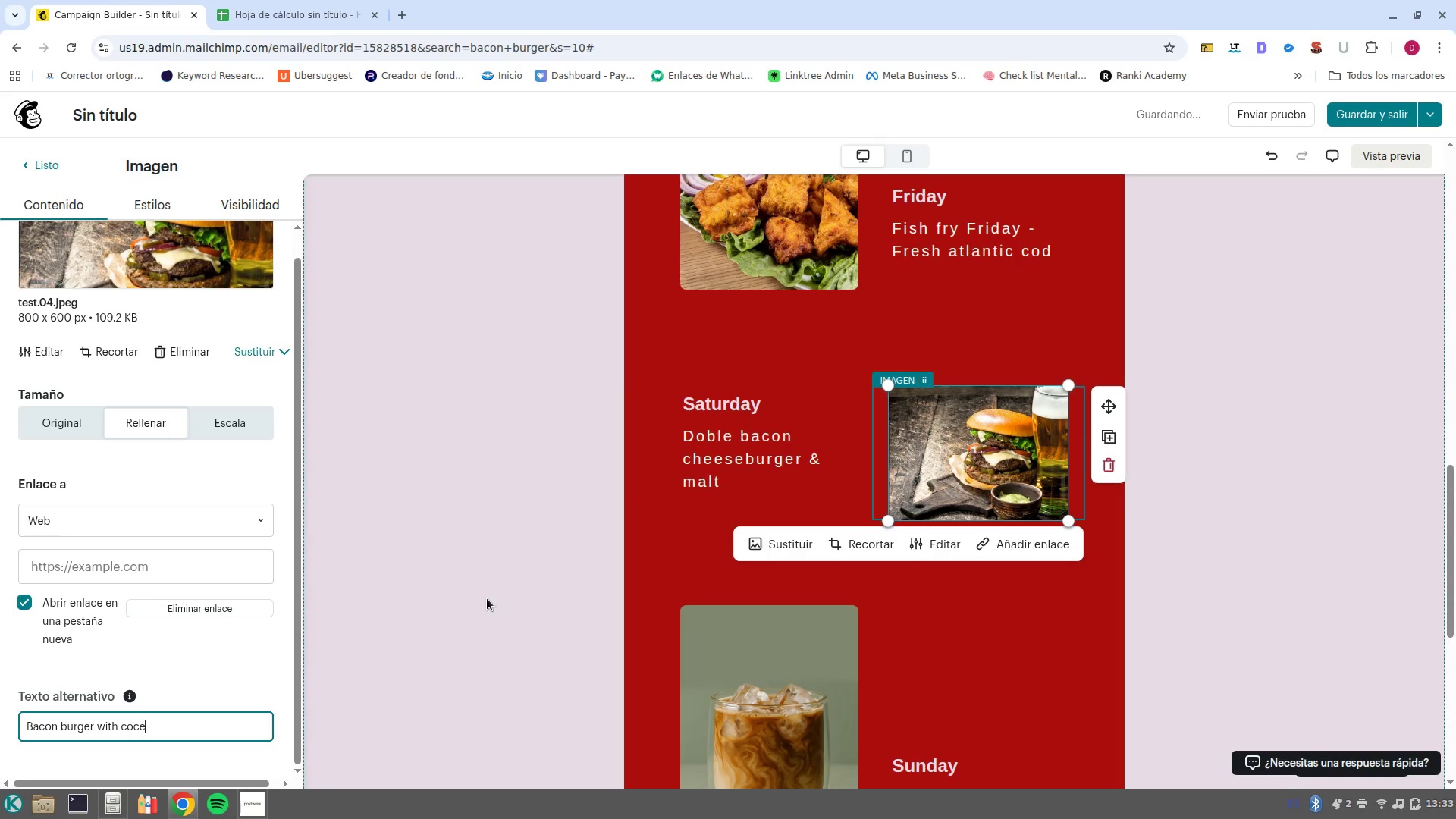 
key(Backspace)
 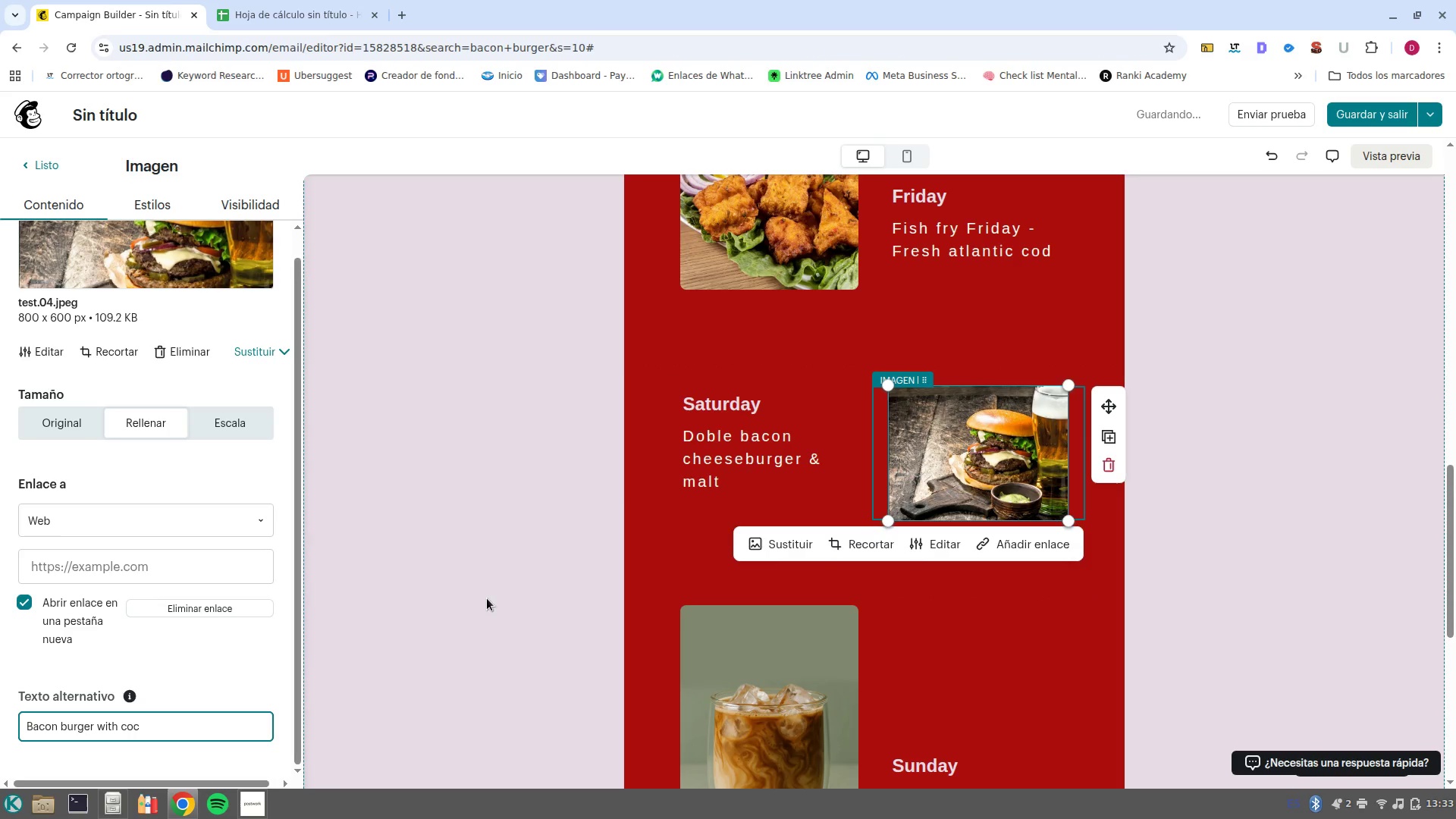 
key(A)
 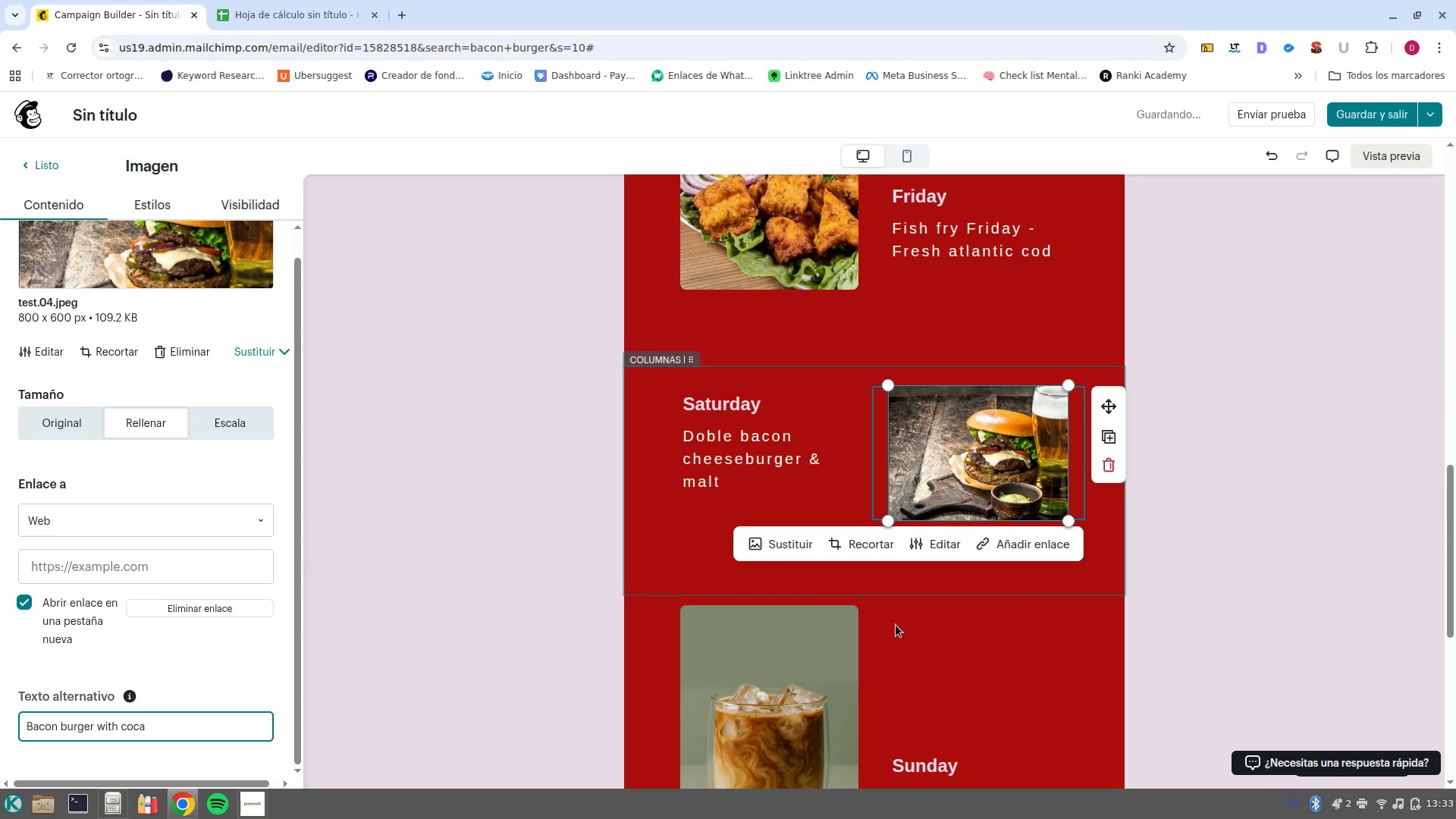 
scroll: coordinate [911, 647], scroll_direction: down, amount: 3.0
 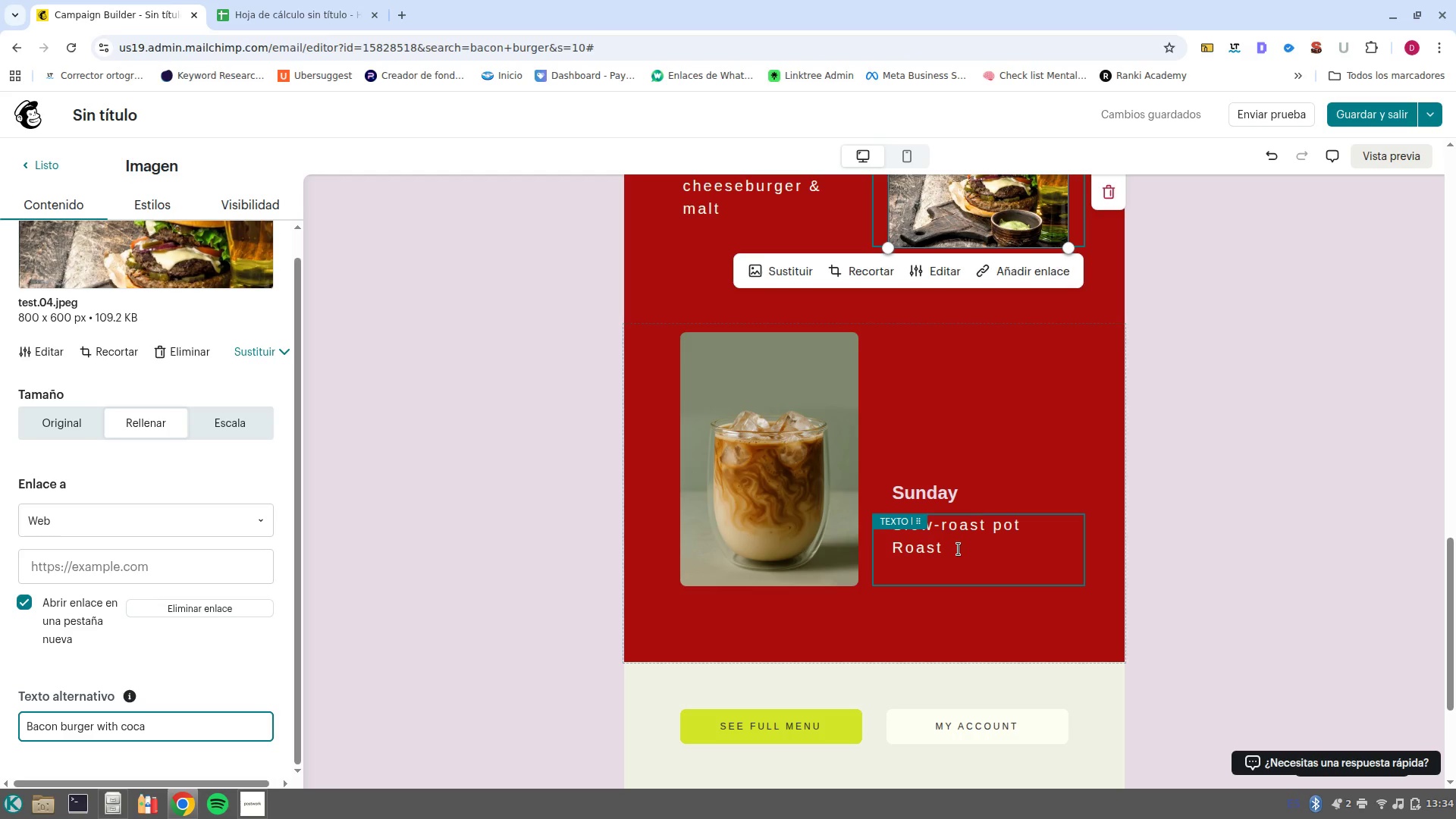 
wait(47.55)
 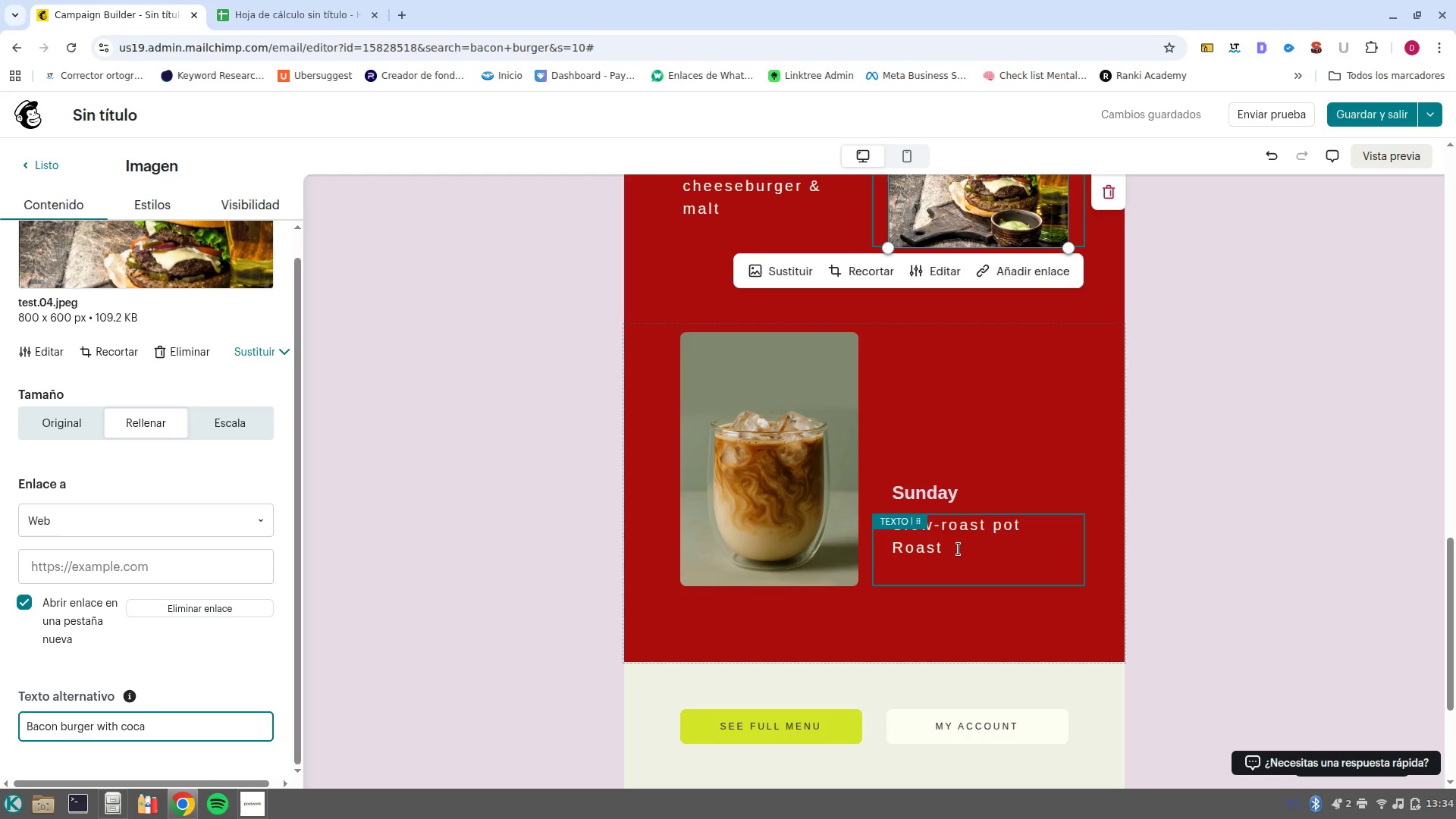 
key(1)
 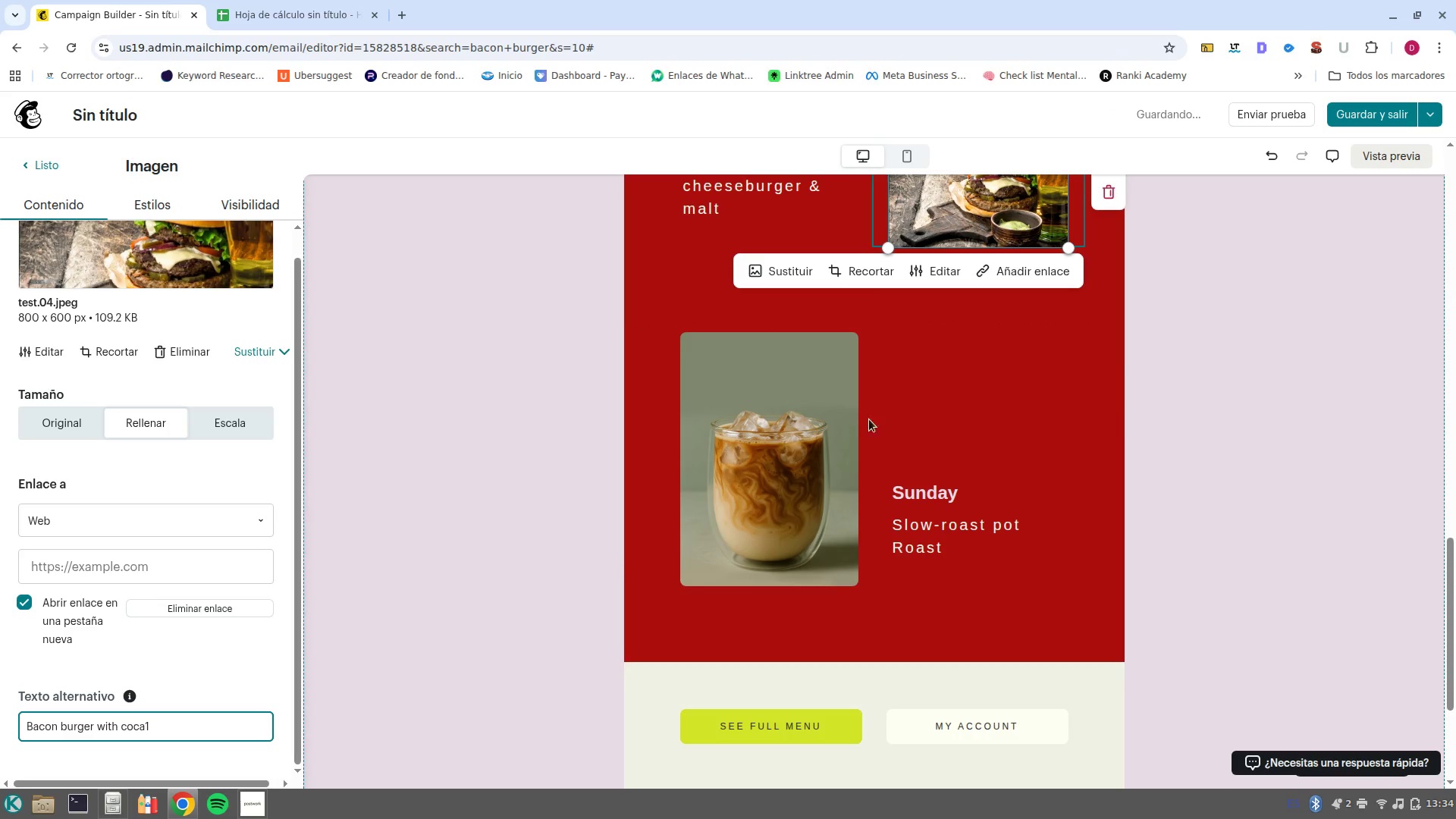 
left_click([805, 419])
 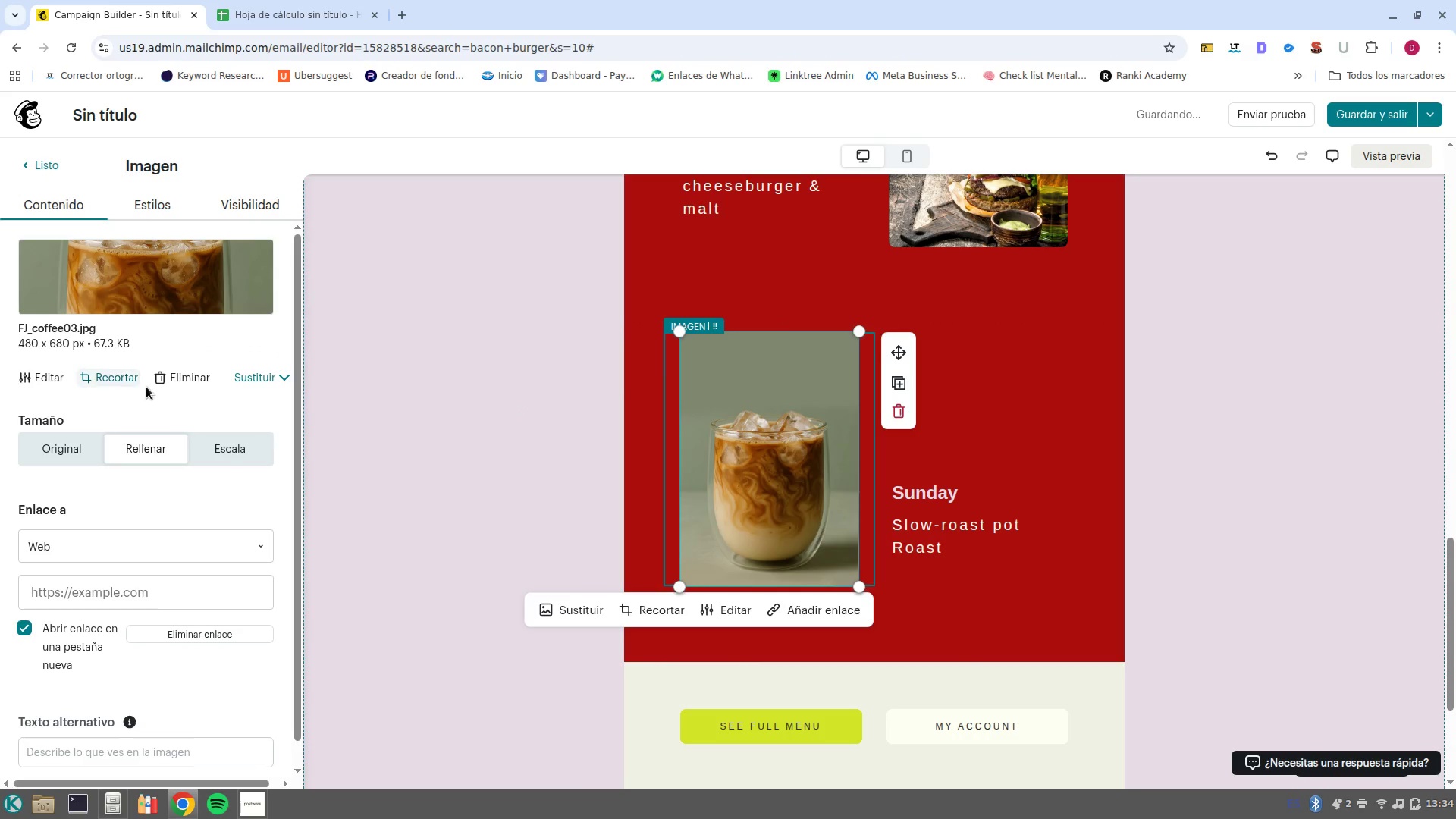 
left_click([39, 373])
 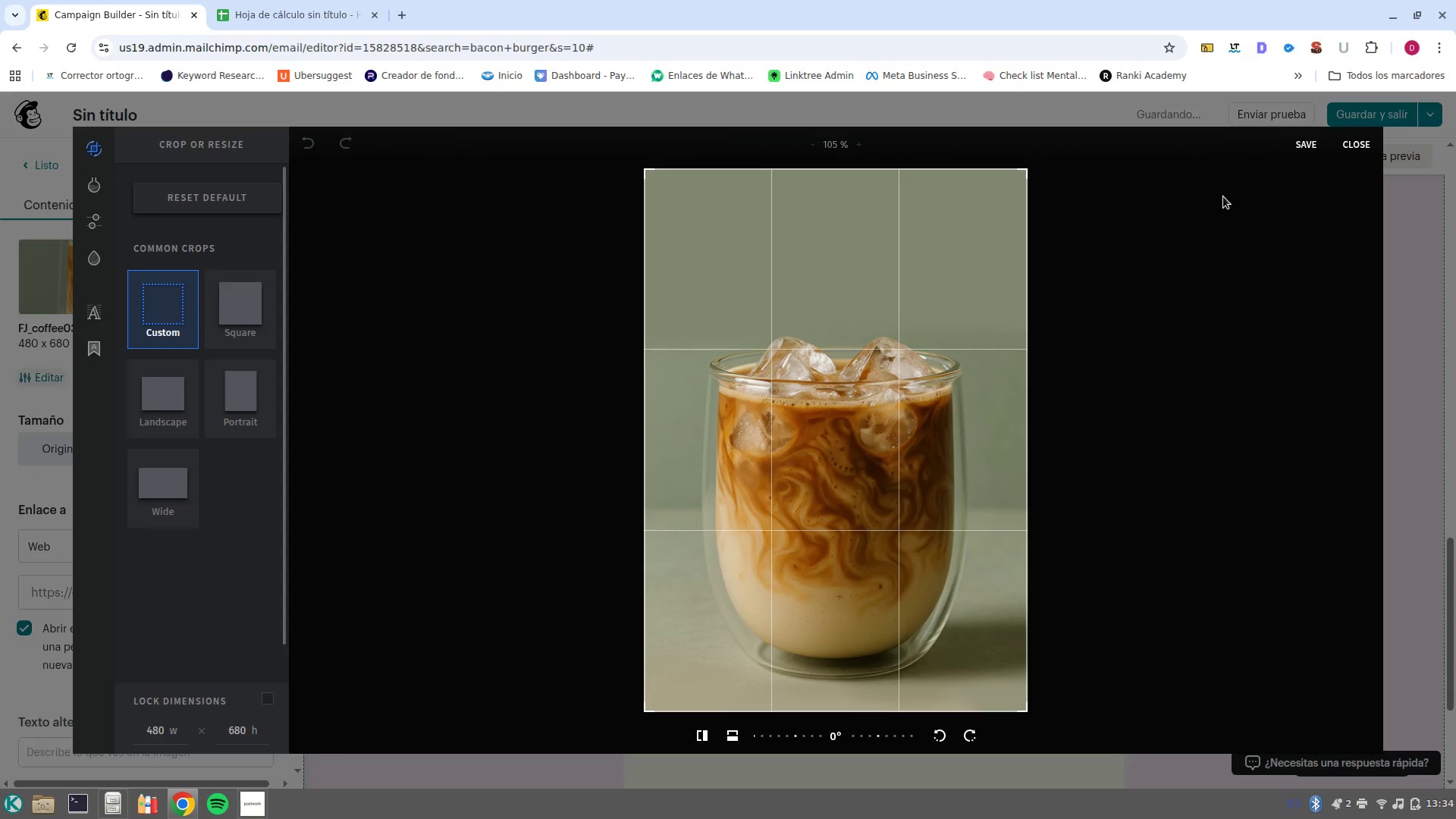 
left_click([1350, 152])
 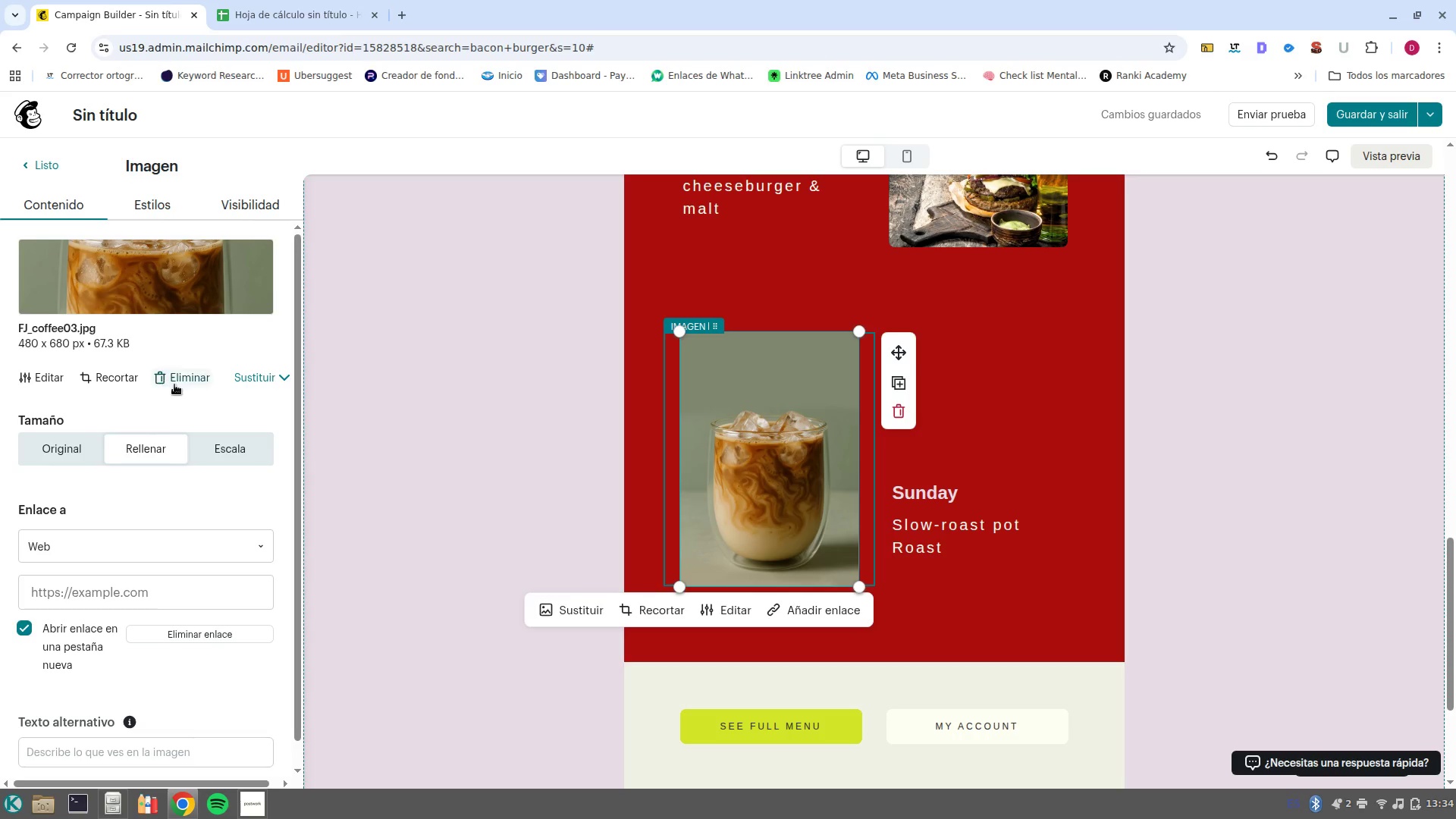 
left_click([177, 377])
 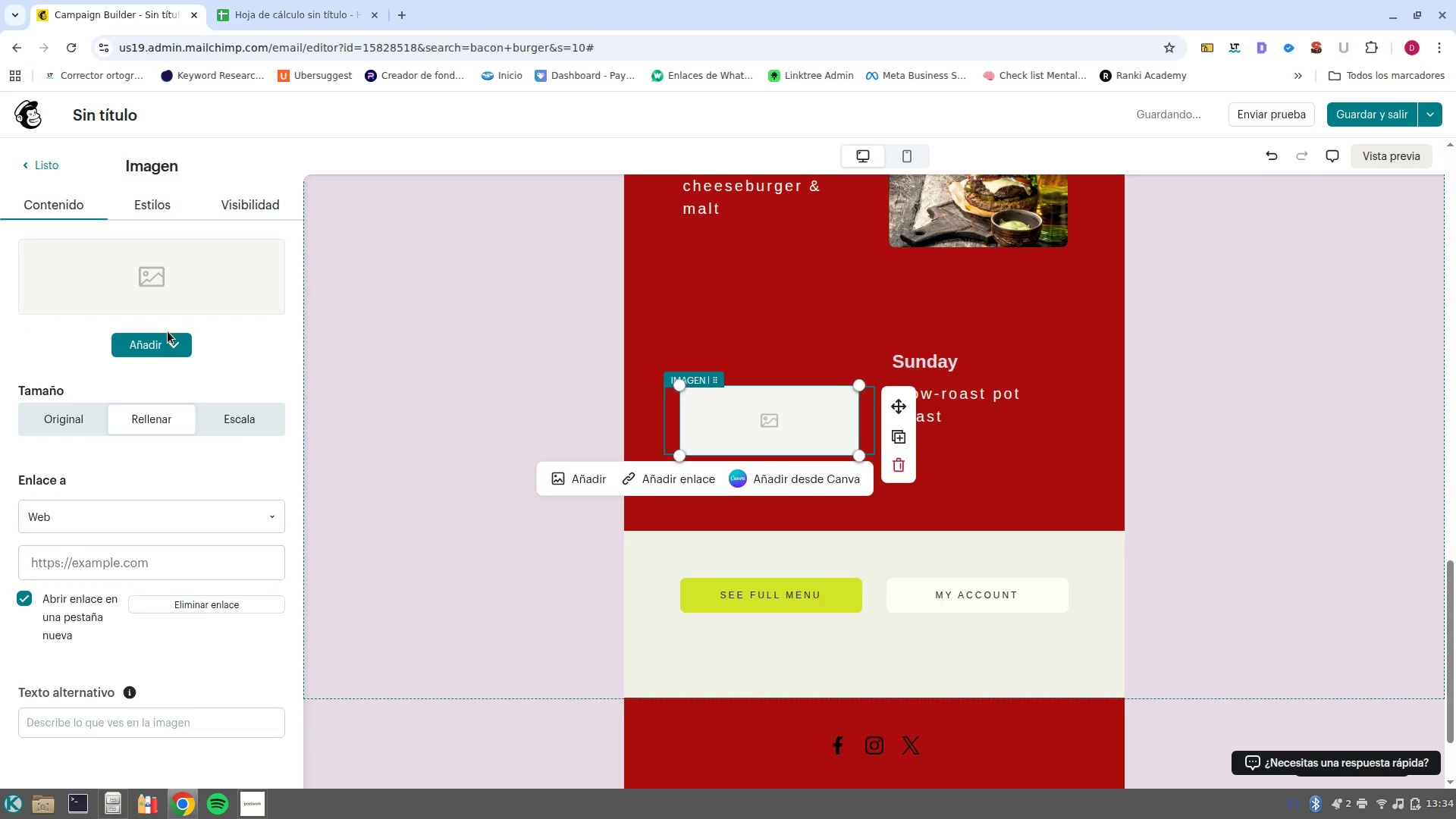 
left_click([163, 343])
 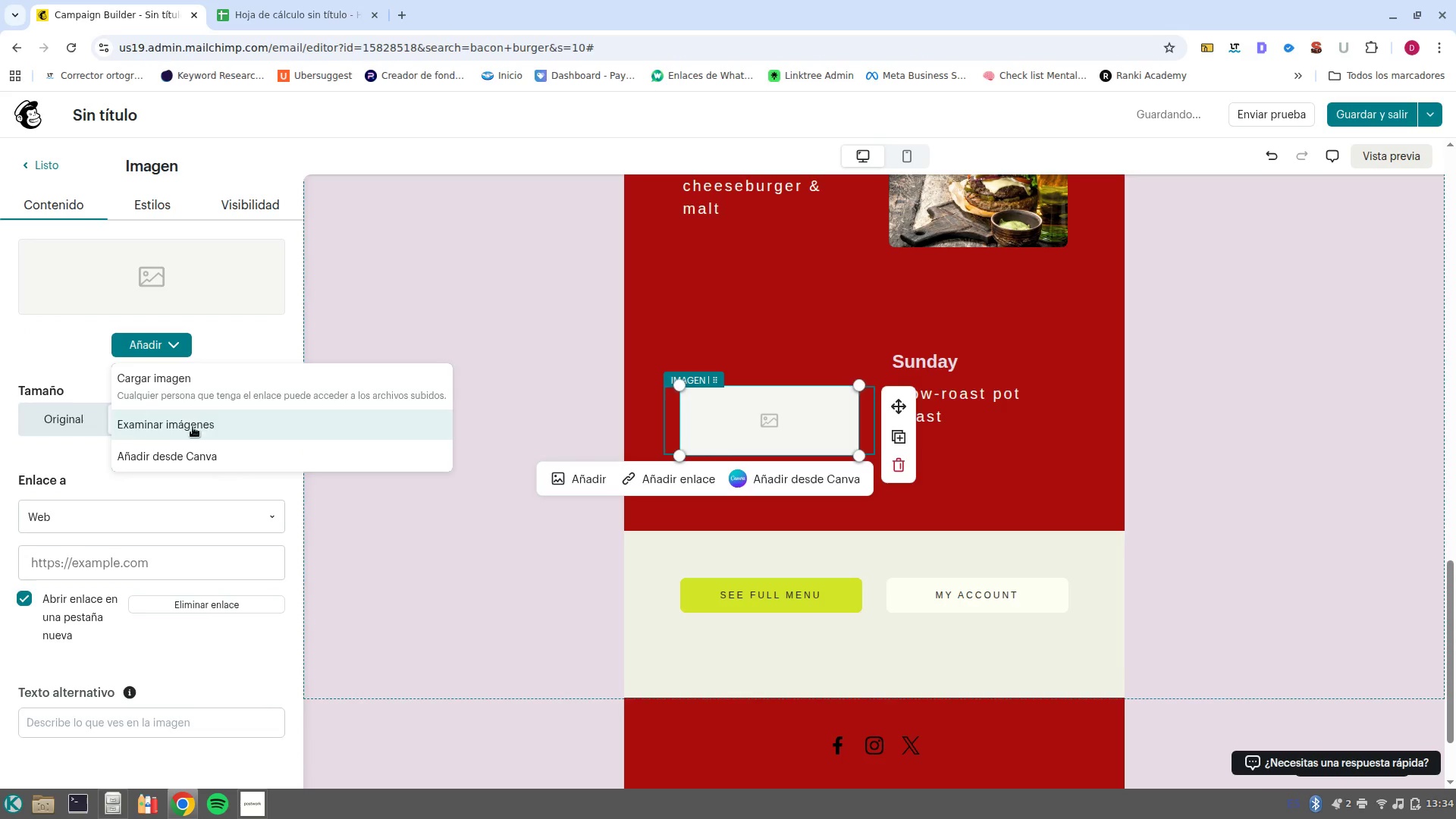 
left_click([196, 432])
 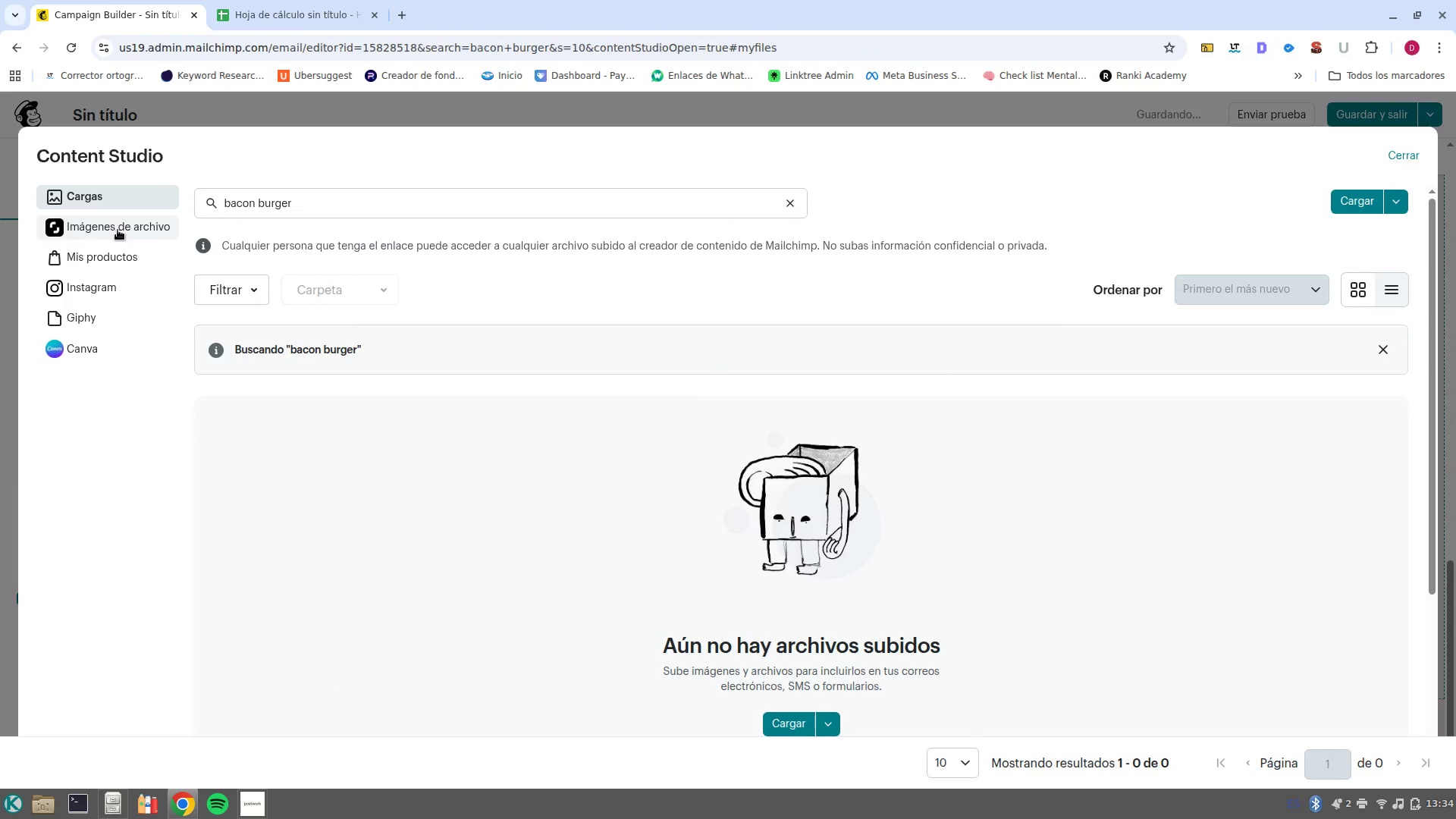 
left_click([113, 237])
 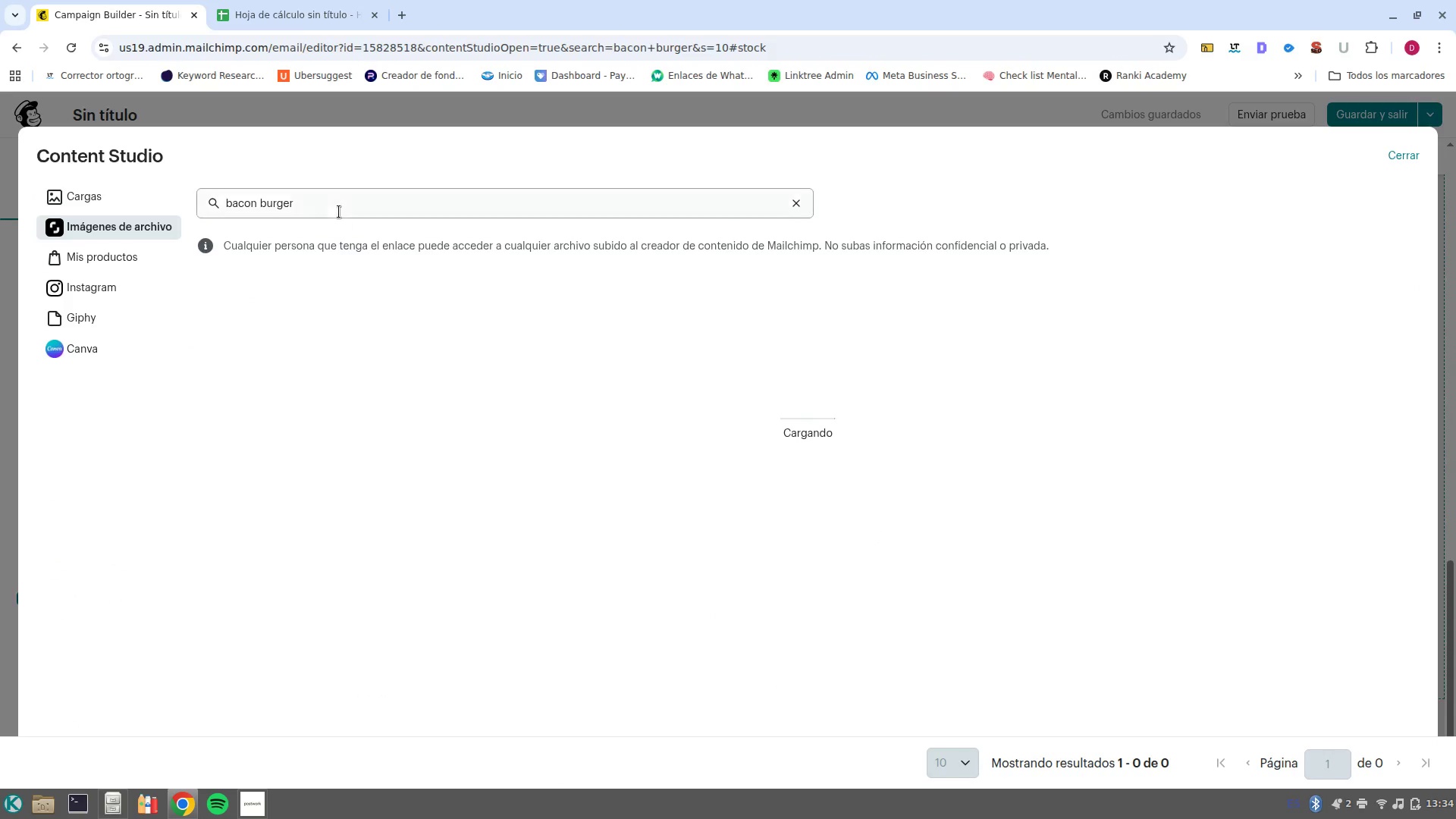 
double_click([339, 208])
 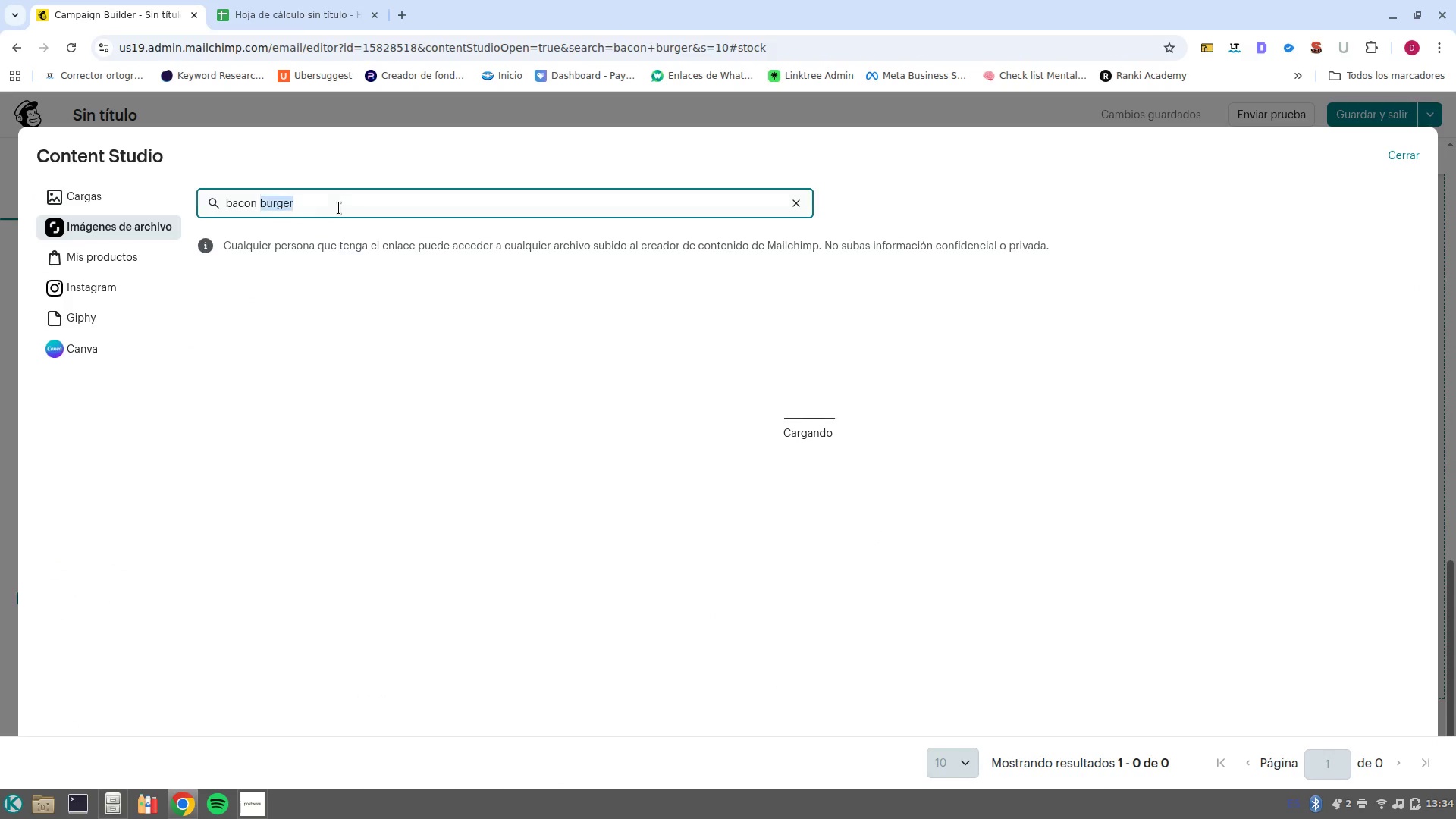 
triple_click([339, 208])
 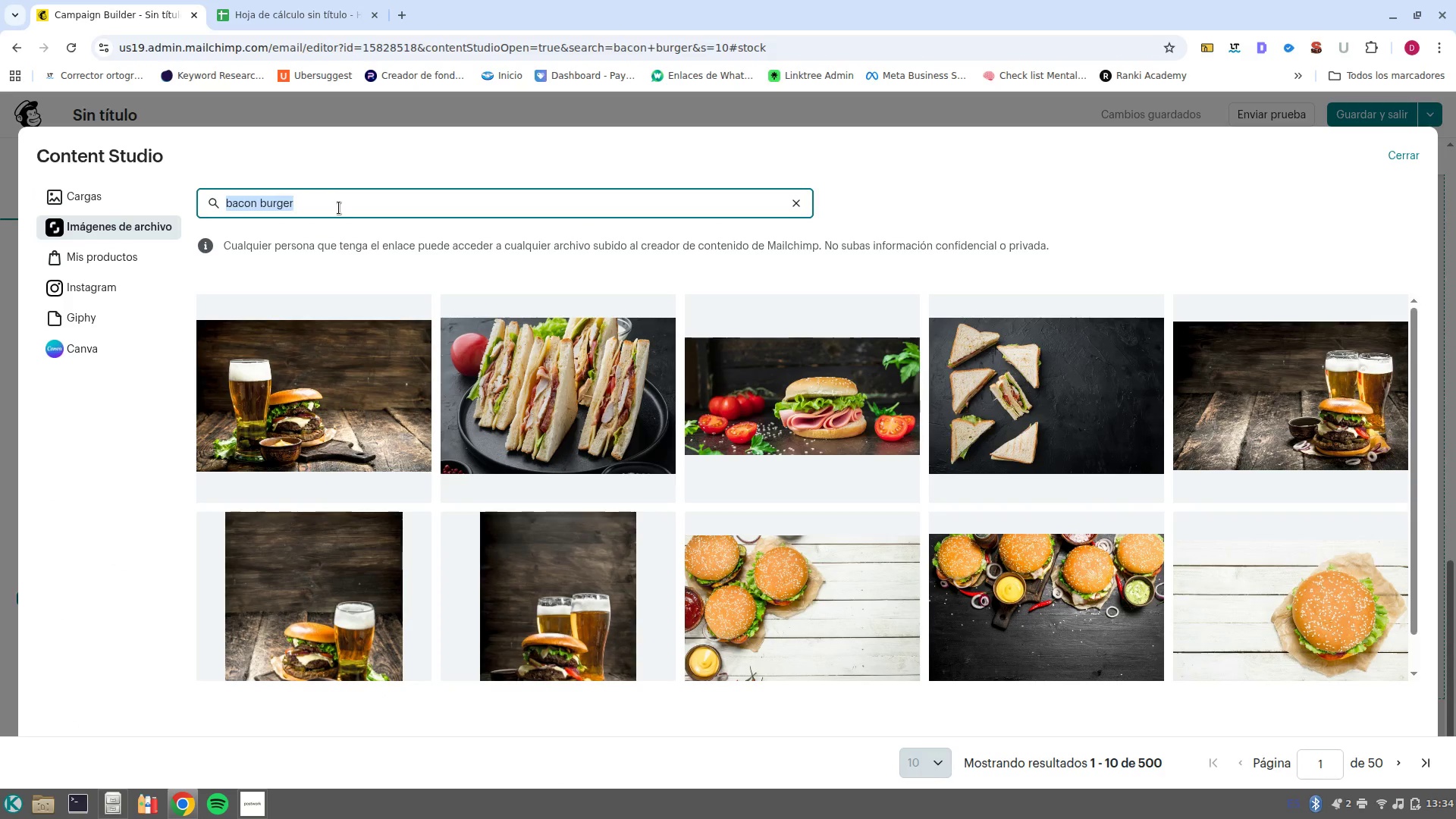 
type(-)
key(Backspace)
type(pot roast)
 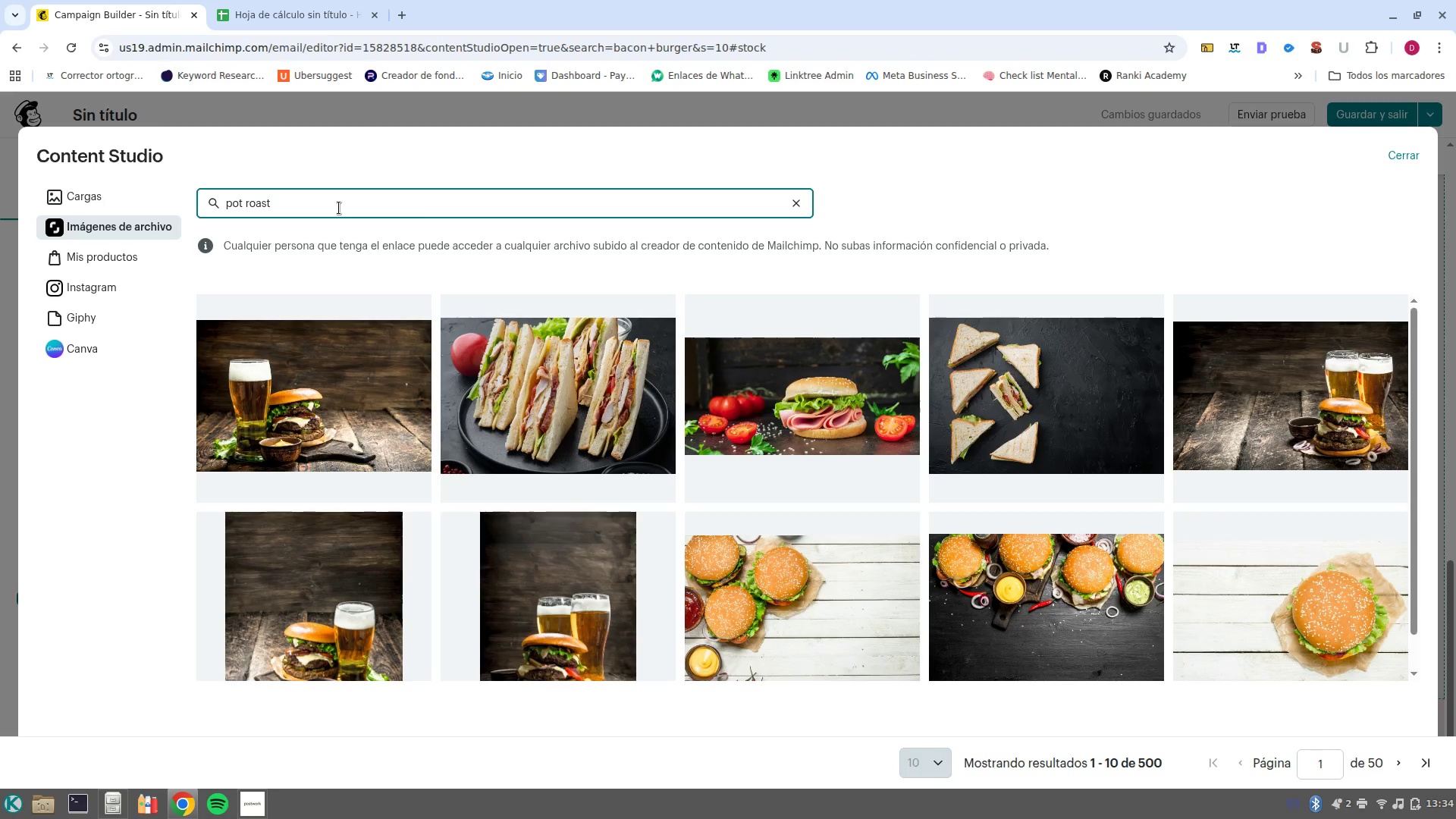 
key(Enter)
 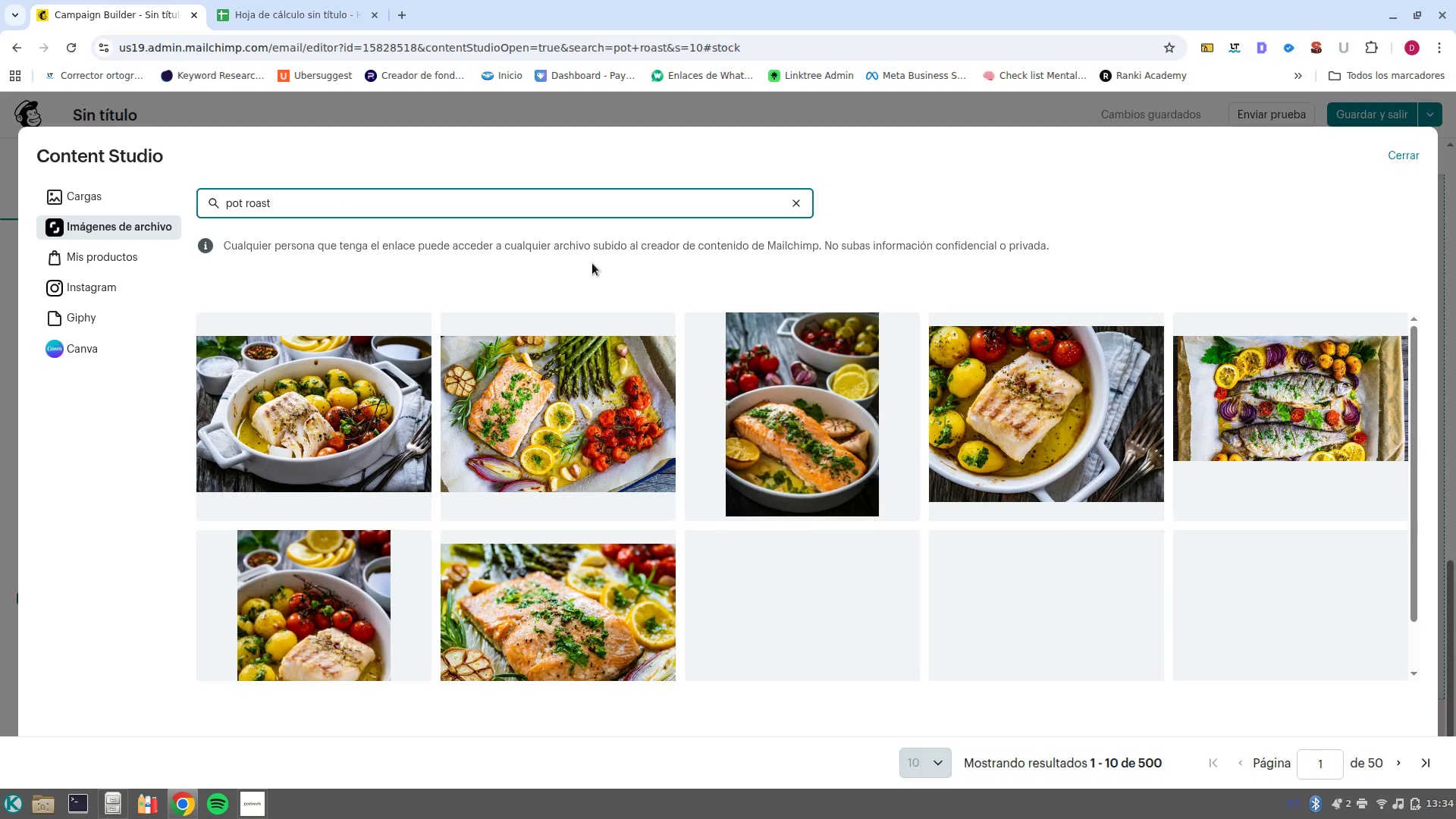 
wait(15.26)
 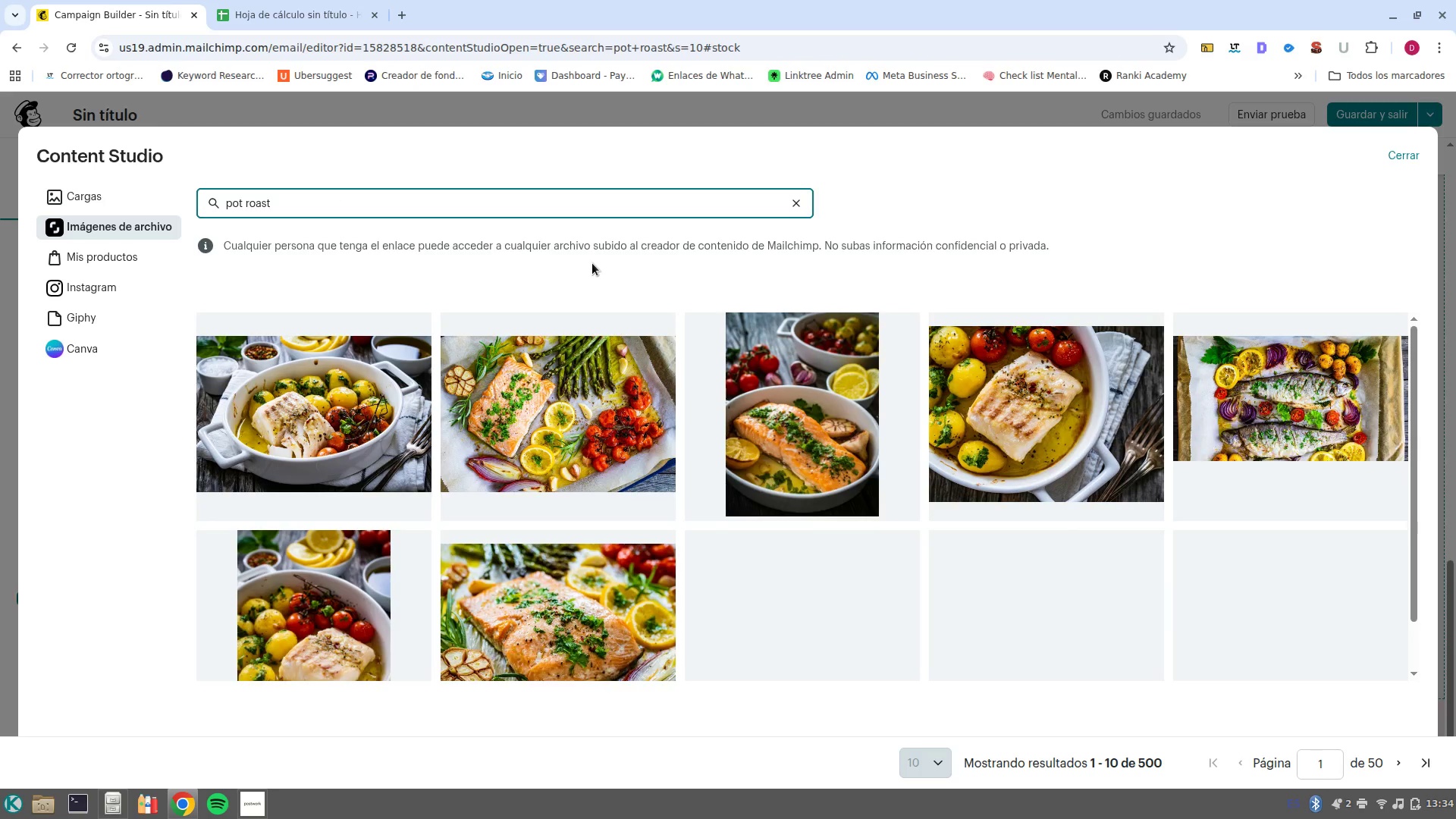 
scroll: coordinate [767, 384], scroll_direction: down, amount: 1.0
 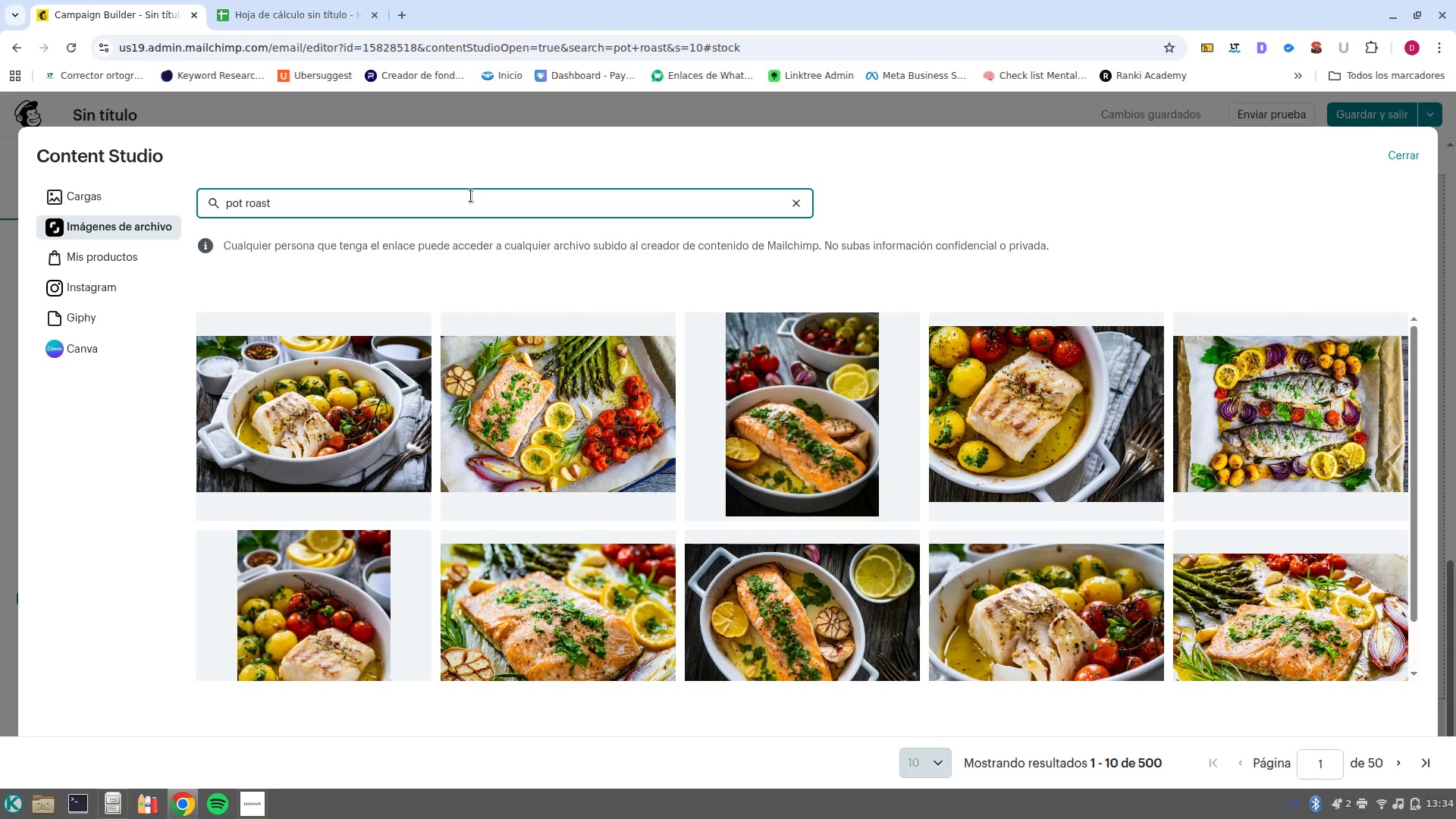 
double_click([471, 196])
 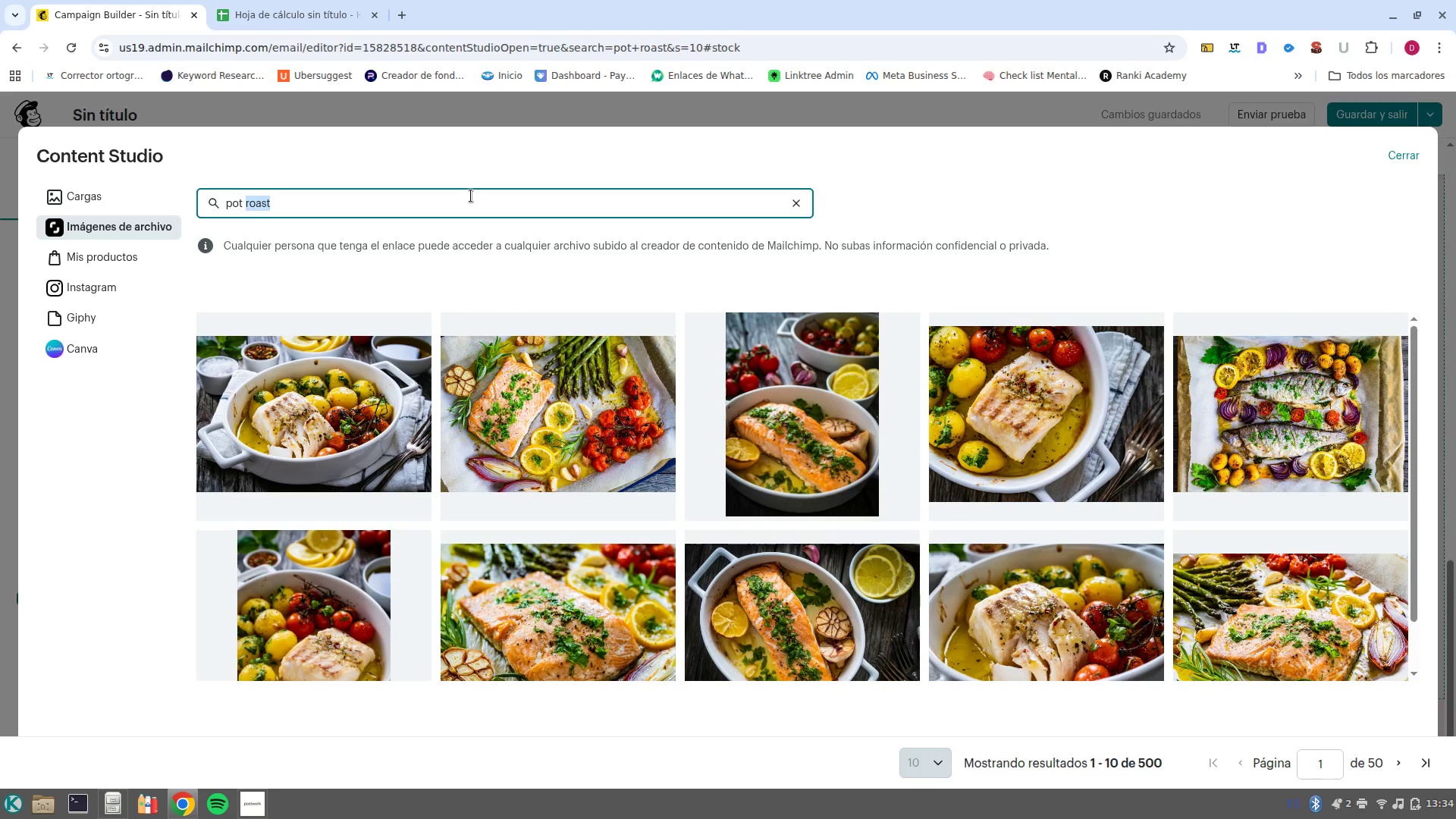 
triple_click([471, 196])
 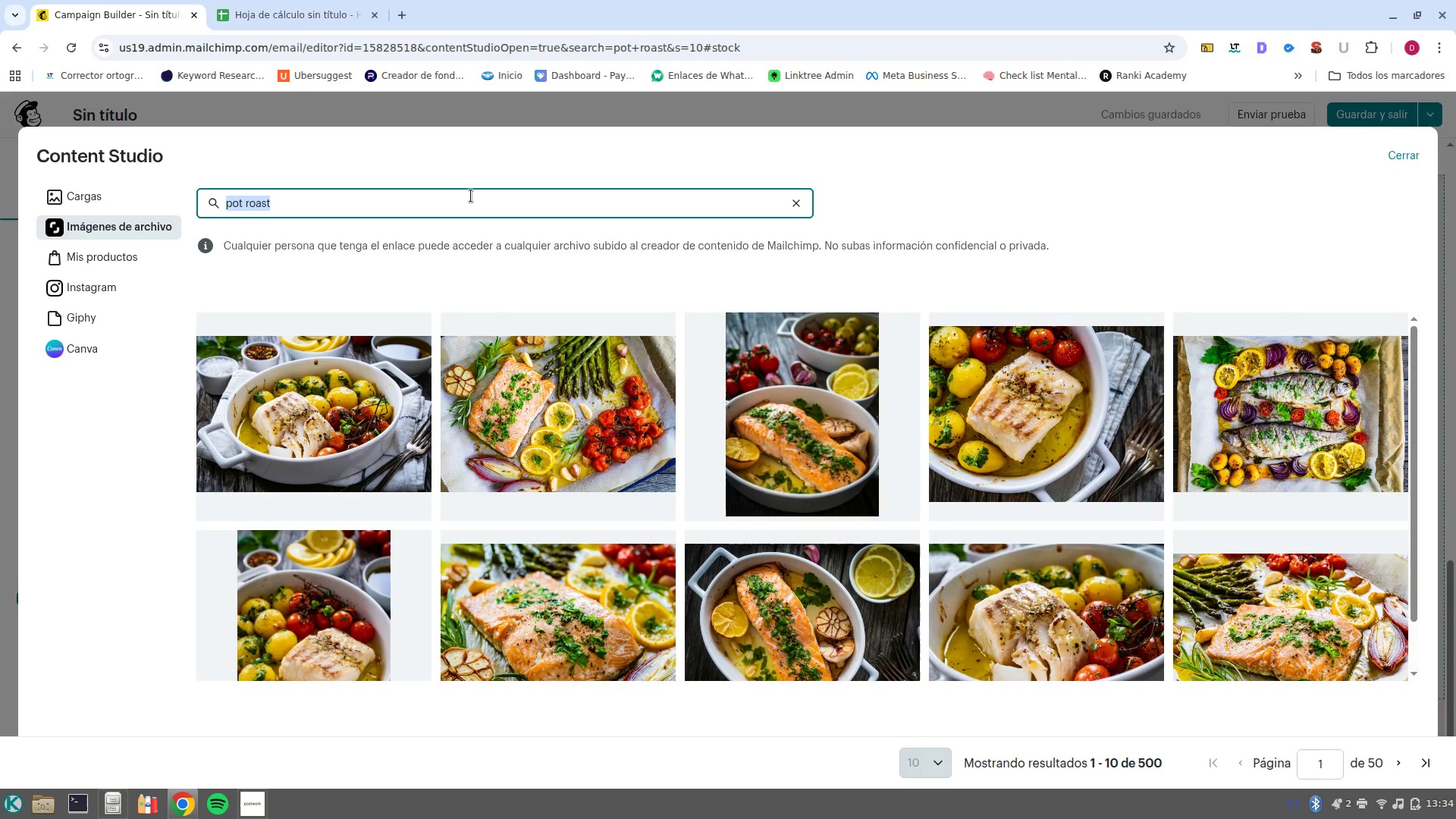 
type(estofado de carne)
 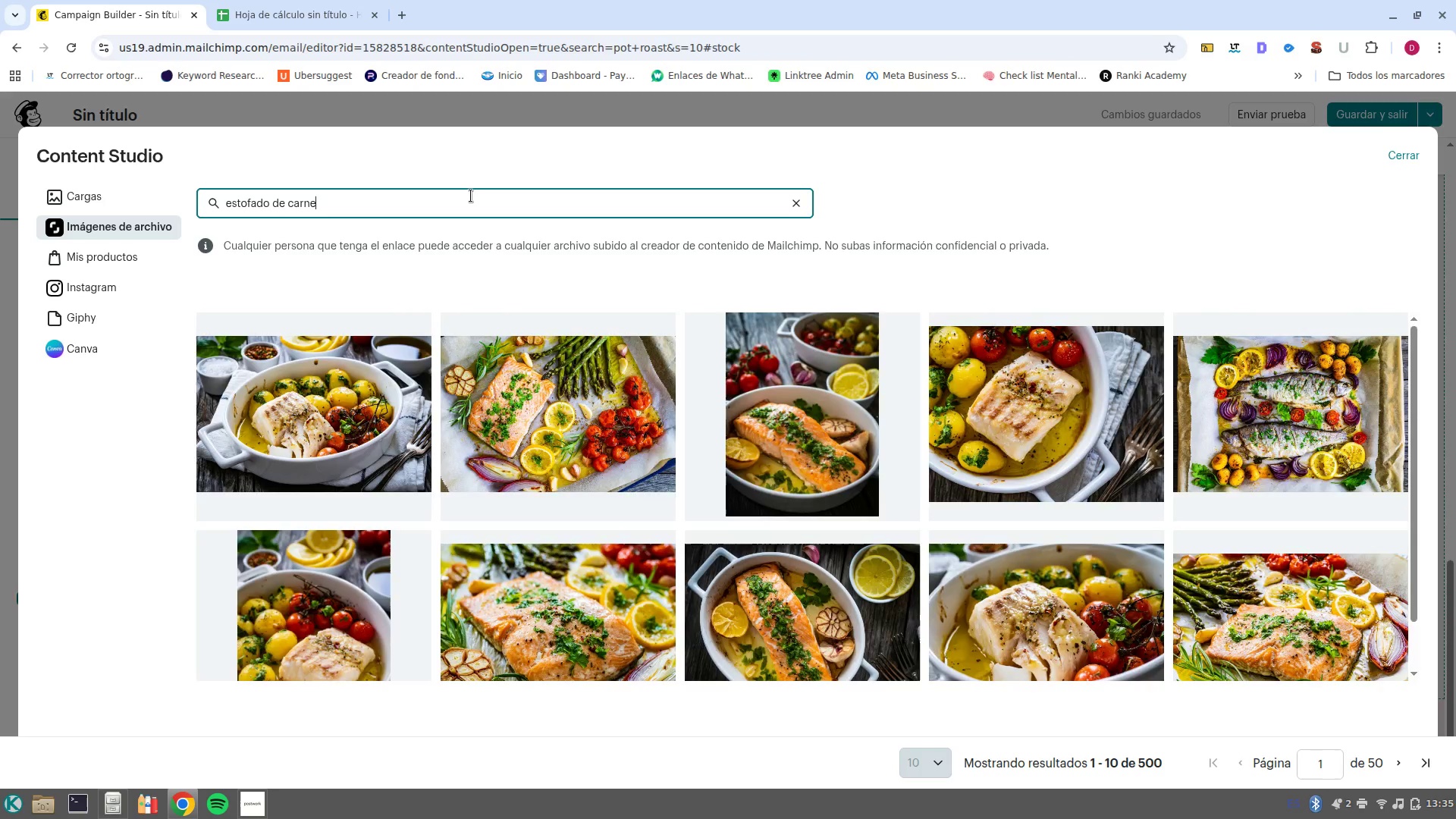 
key(Enter)
 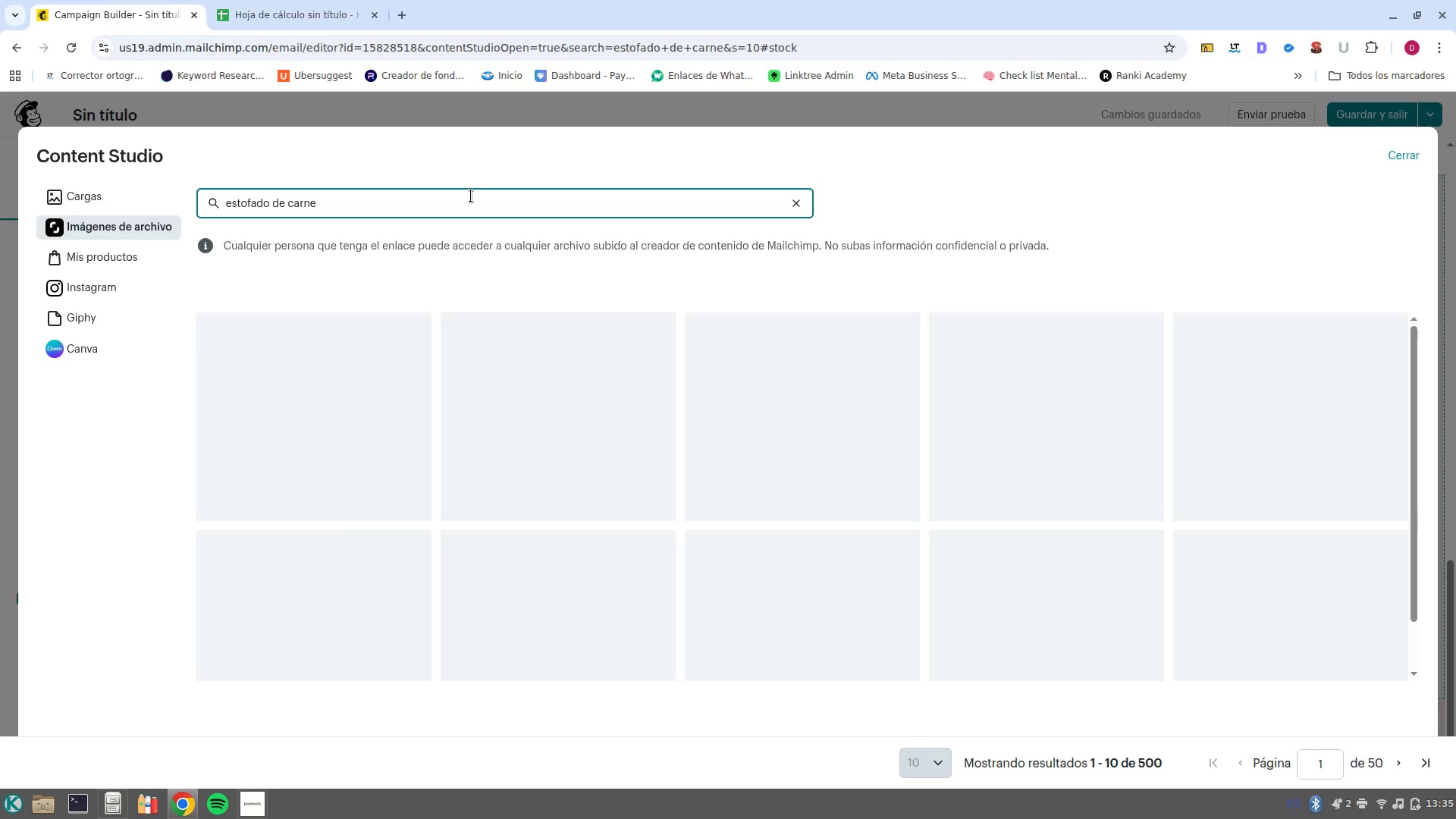 
wait(10.66)
 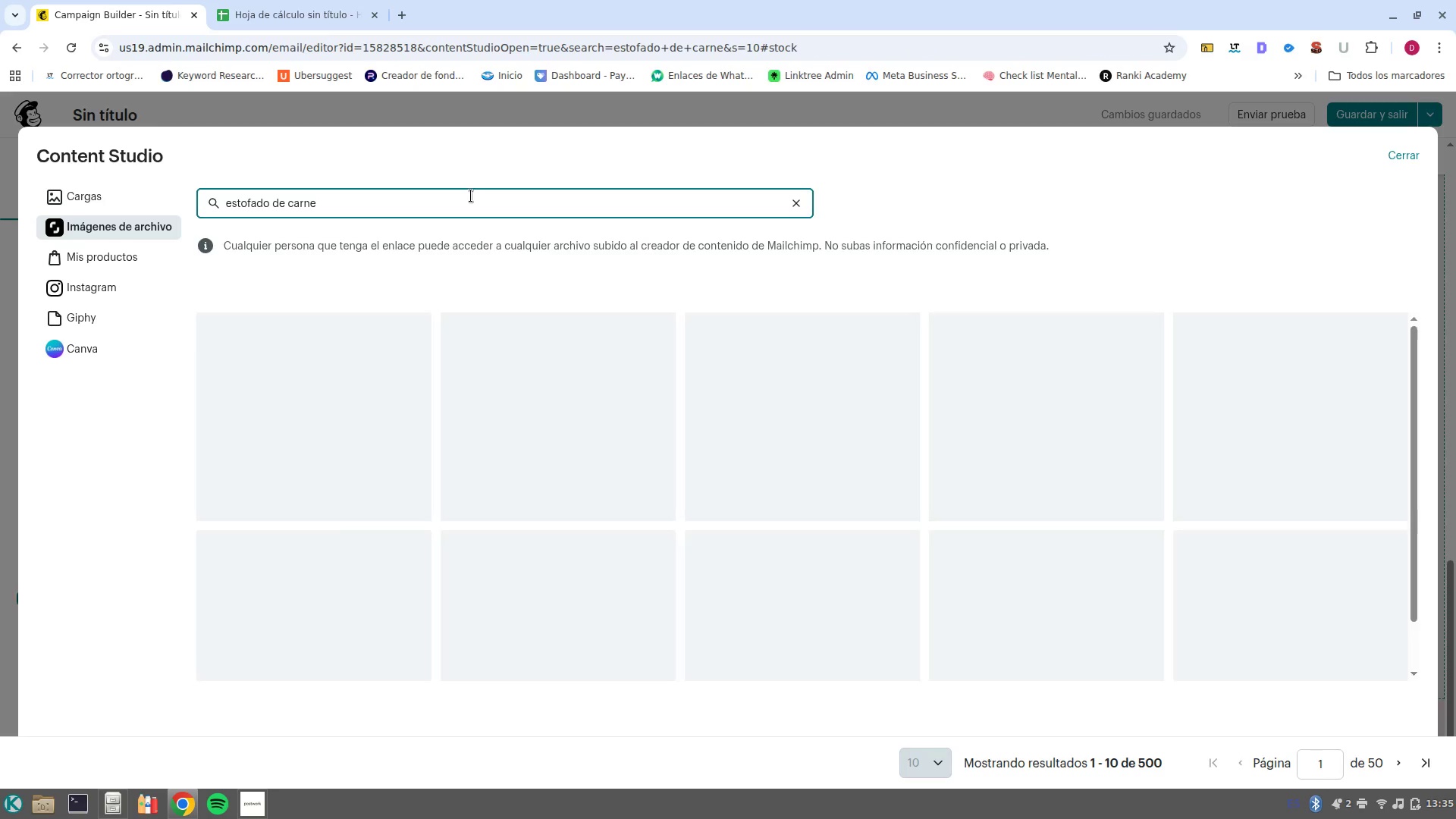 
scroll: coordinate [896, 433], scroll_direction: down, amount: 2.0
 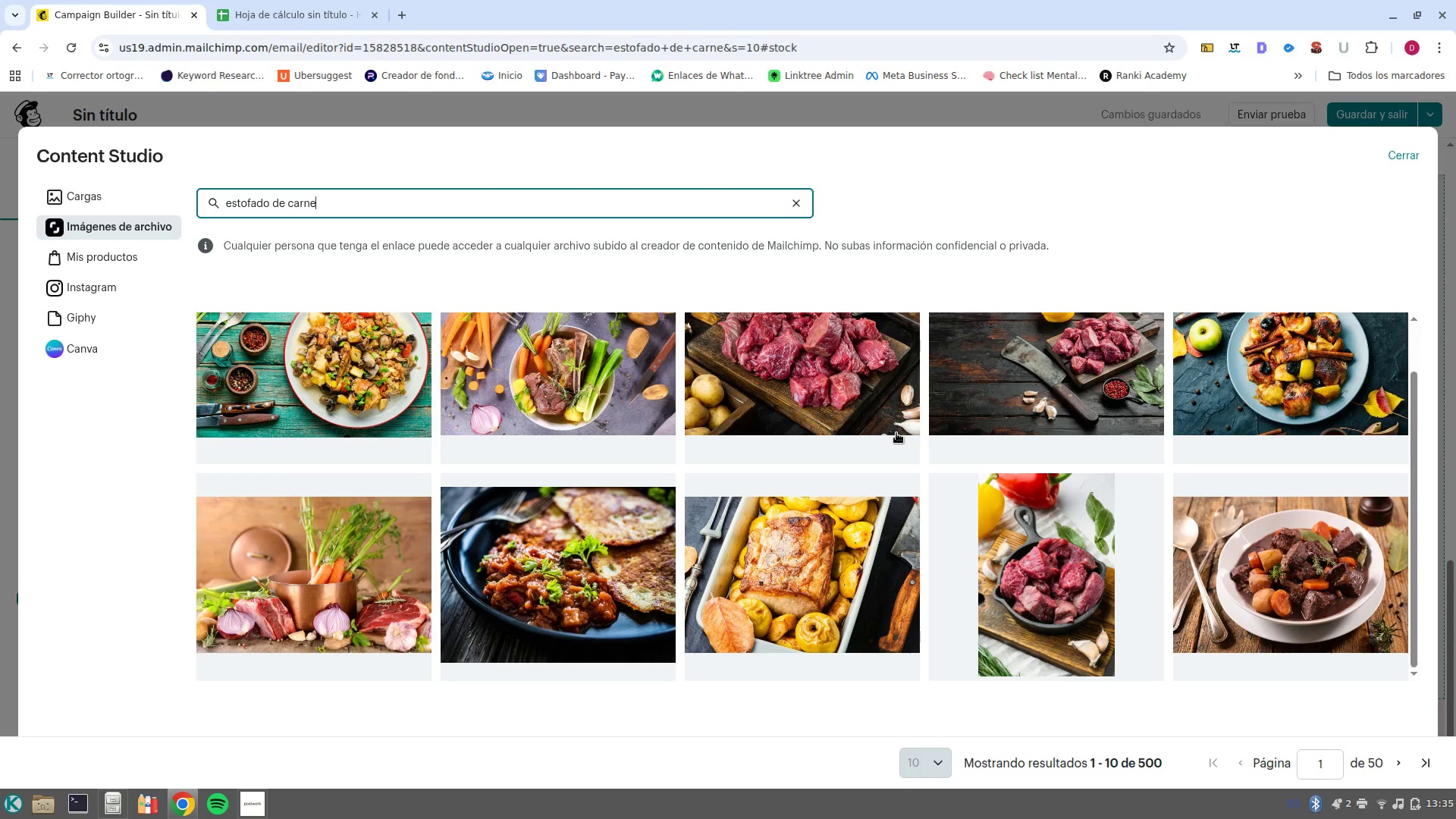 
scroll: coordinate [896, 433], scroll_direction: up, amount: 1.0
 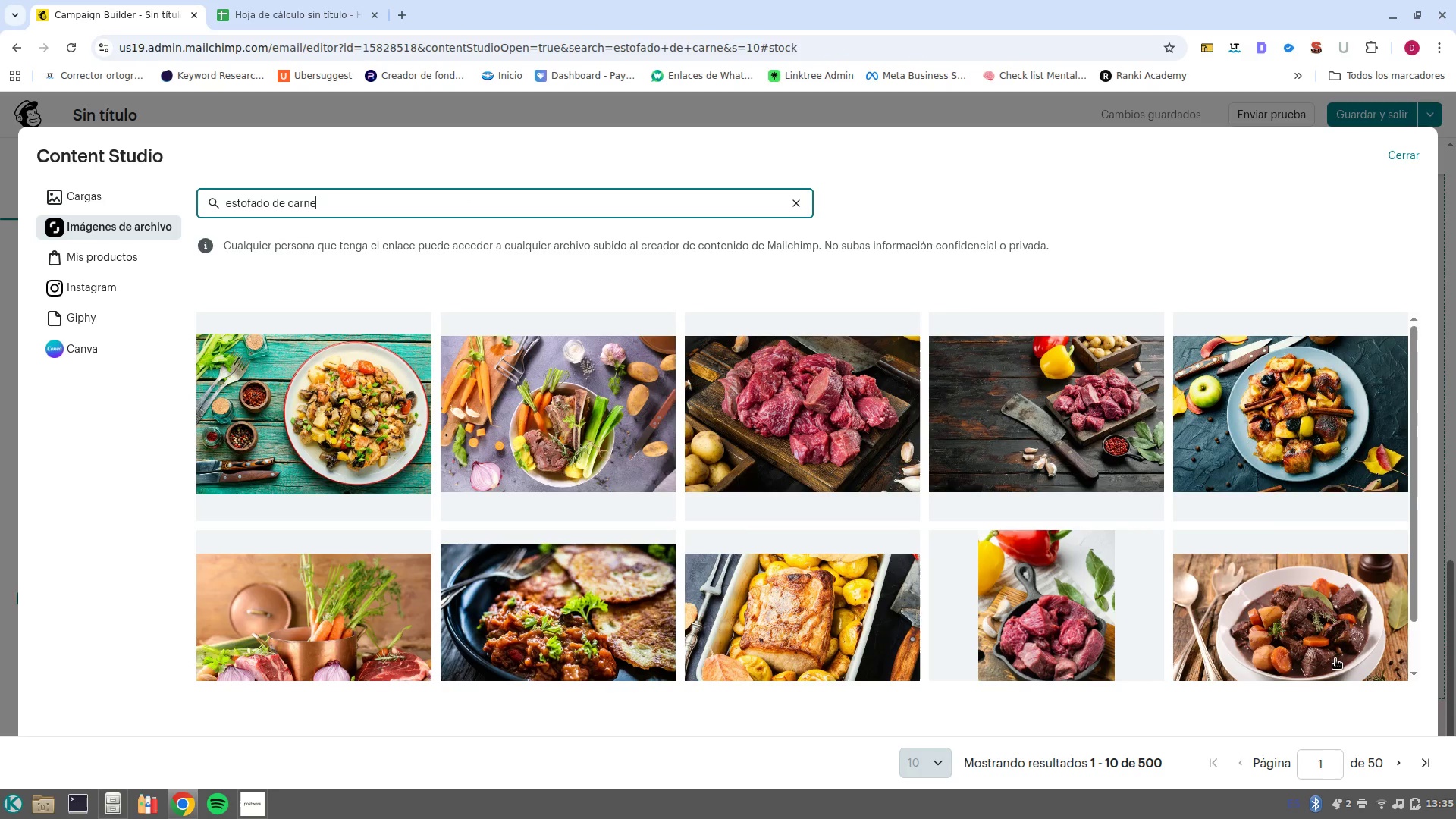 
left_click([1335, 659])
 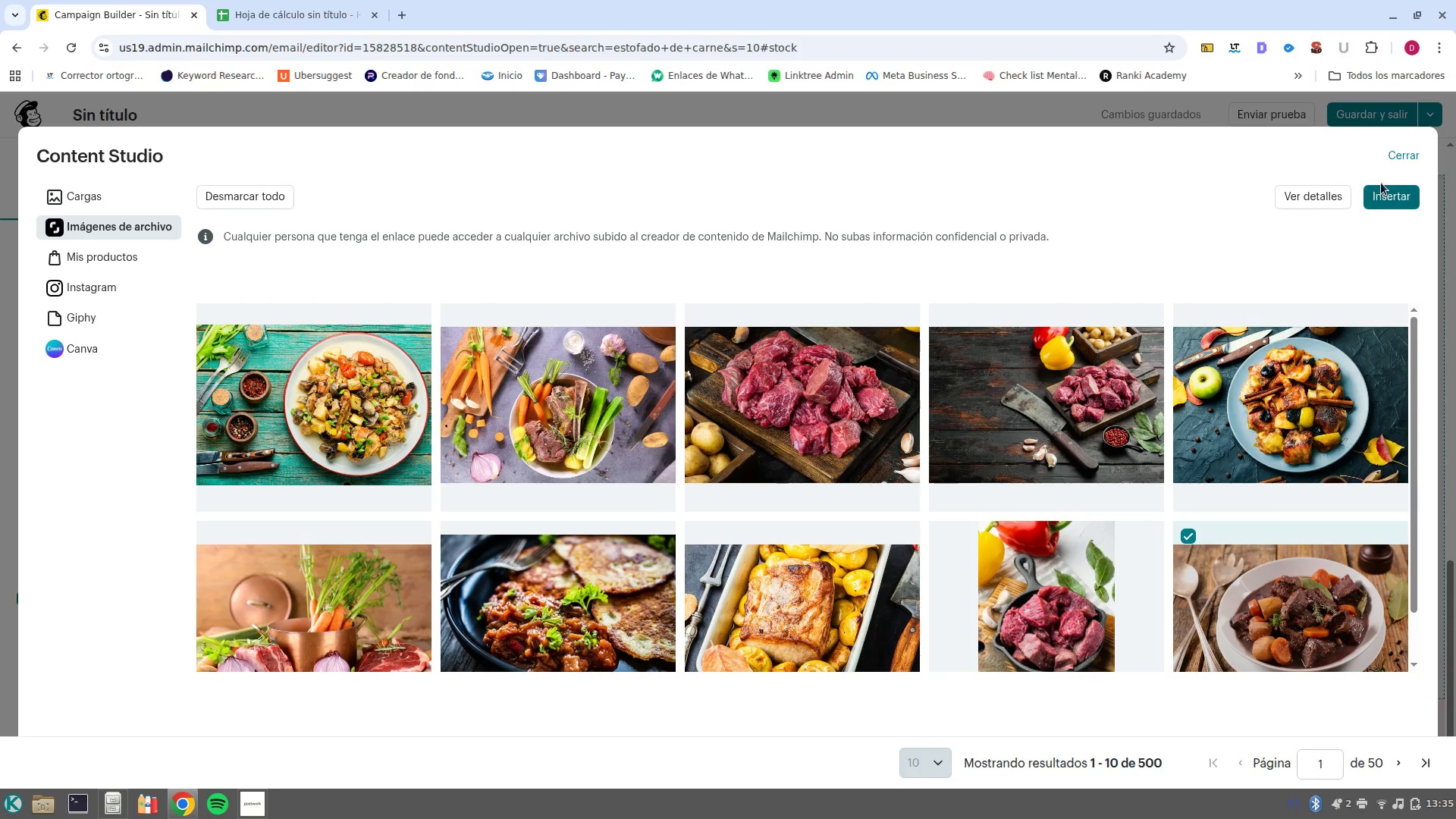 
left_click([1381, 190])
 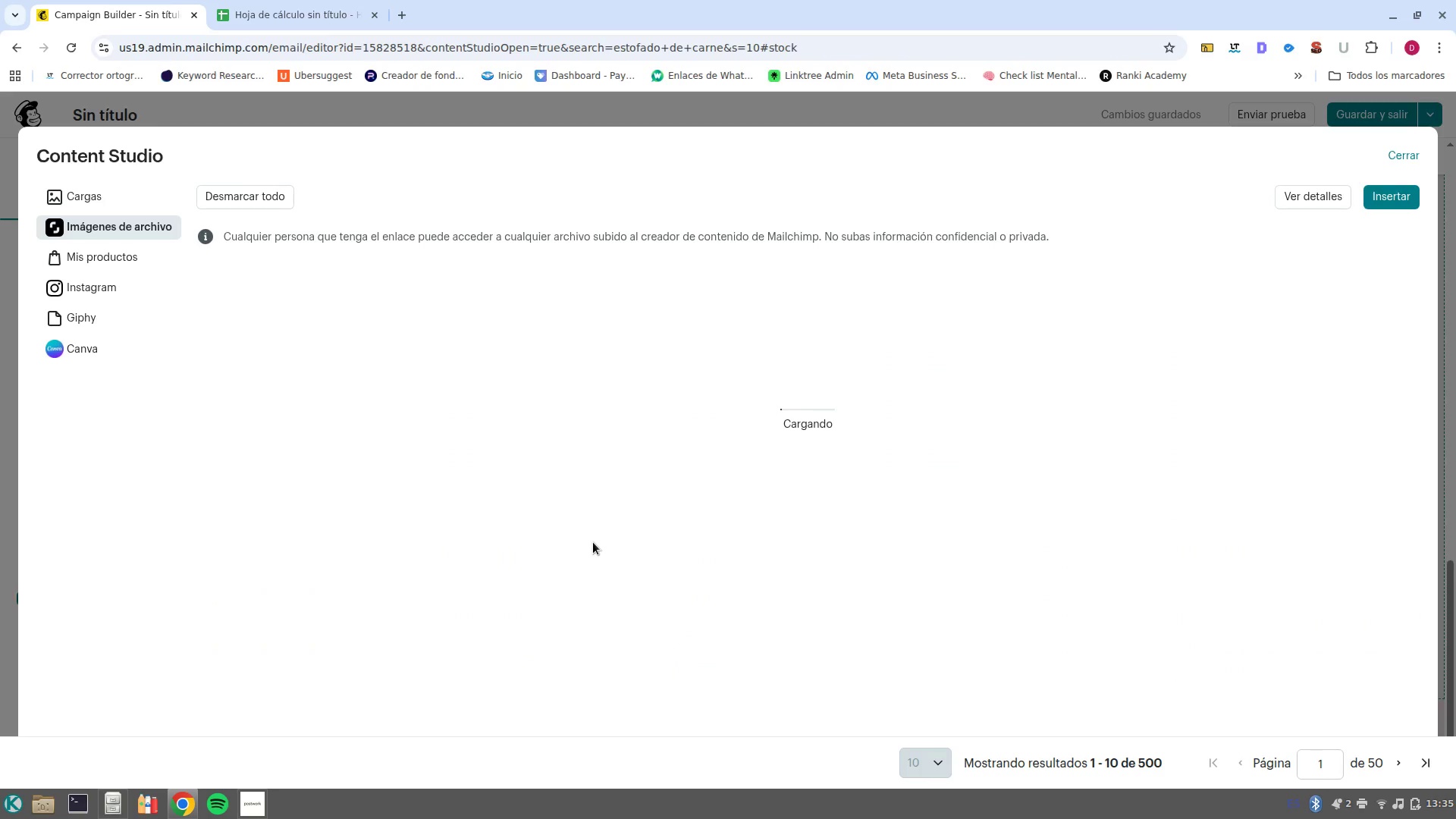 
wait(9.86)
 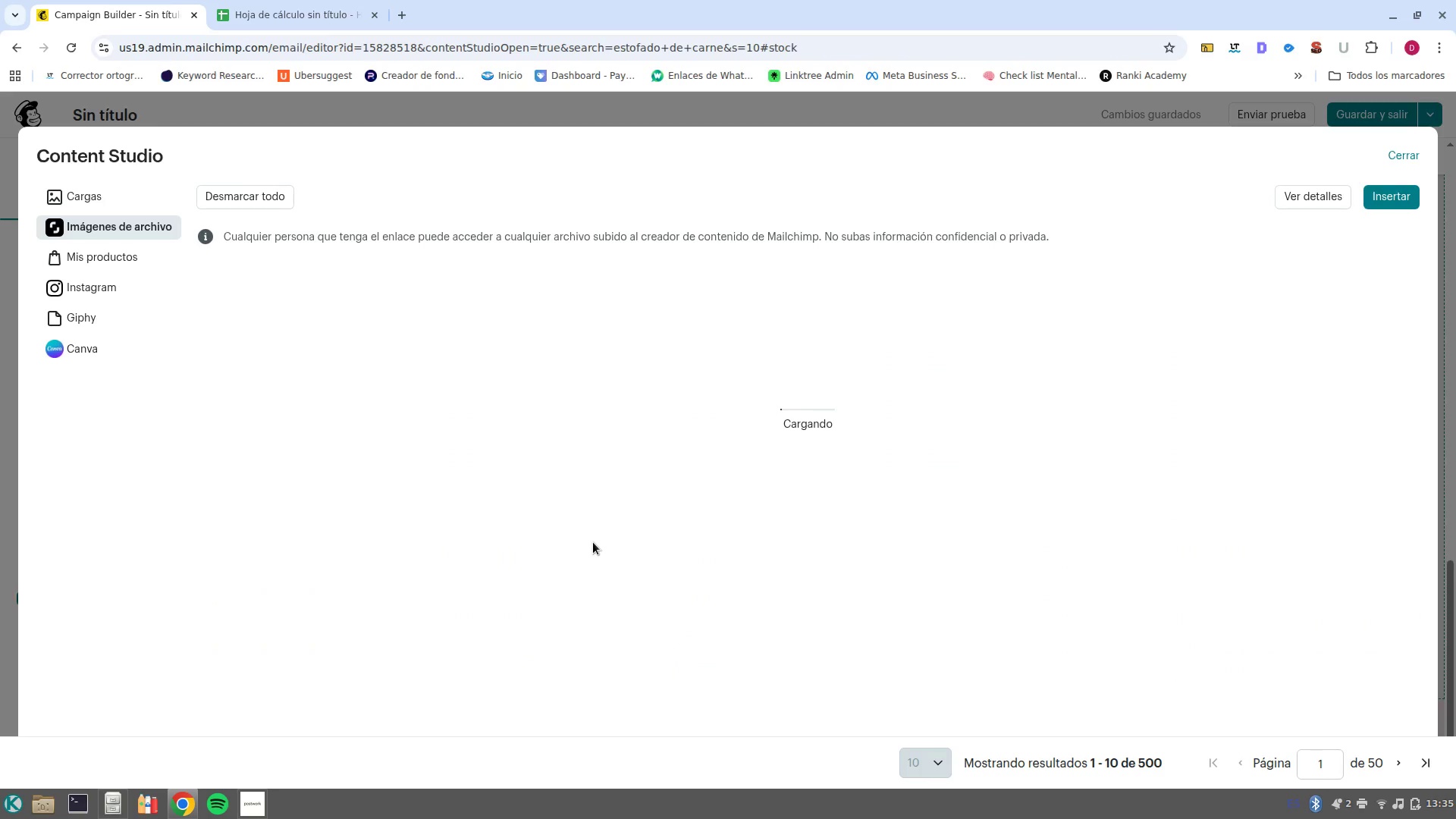 
left_click([725, 482])
 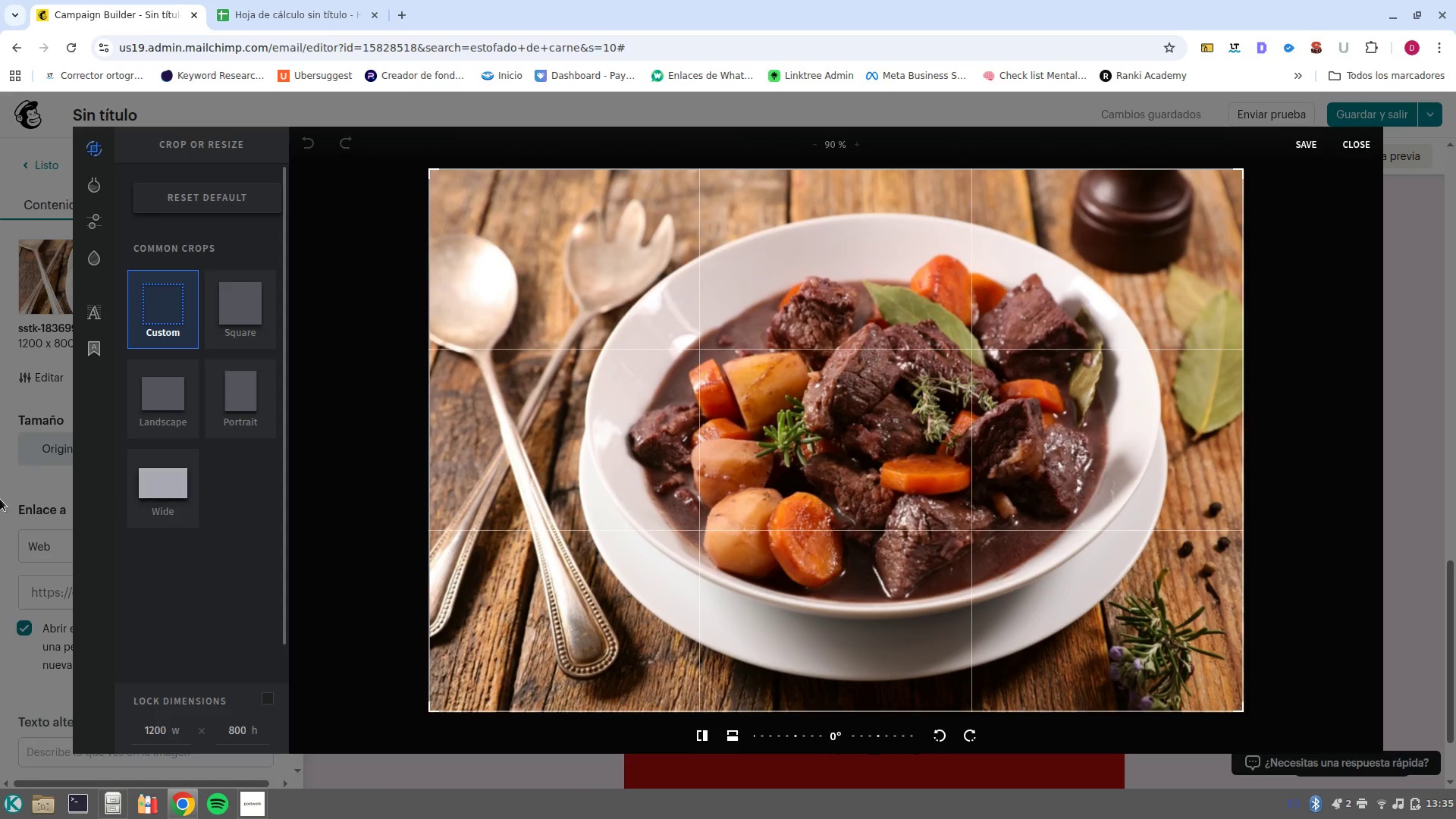 
wait(6.24)
 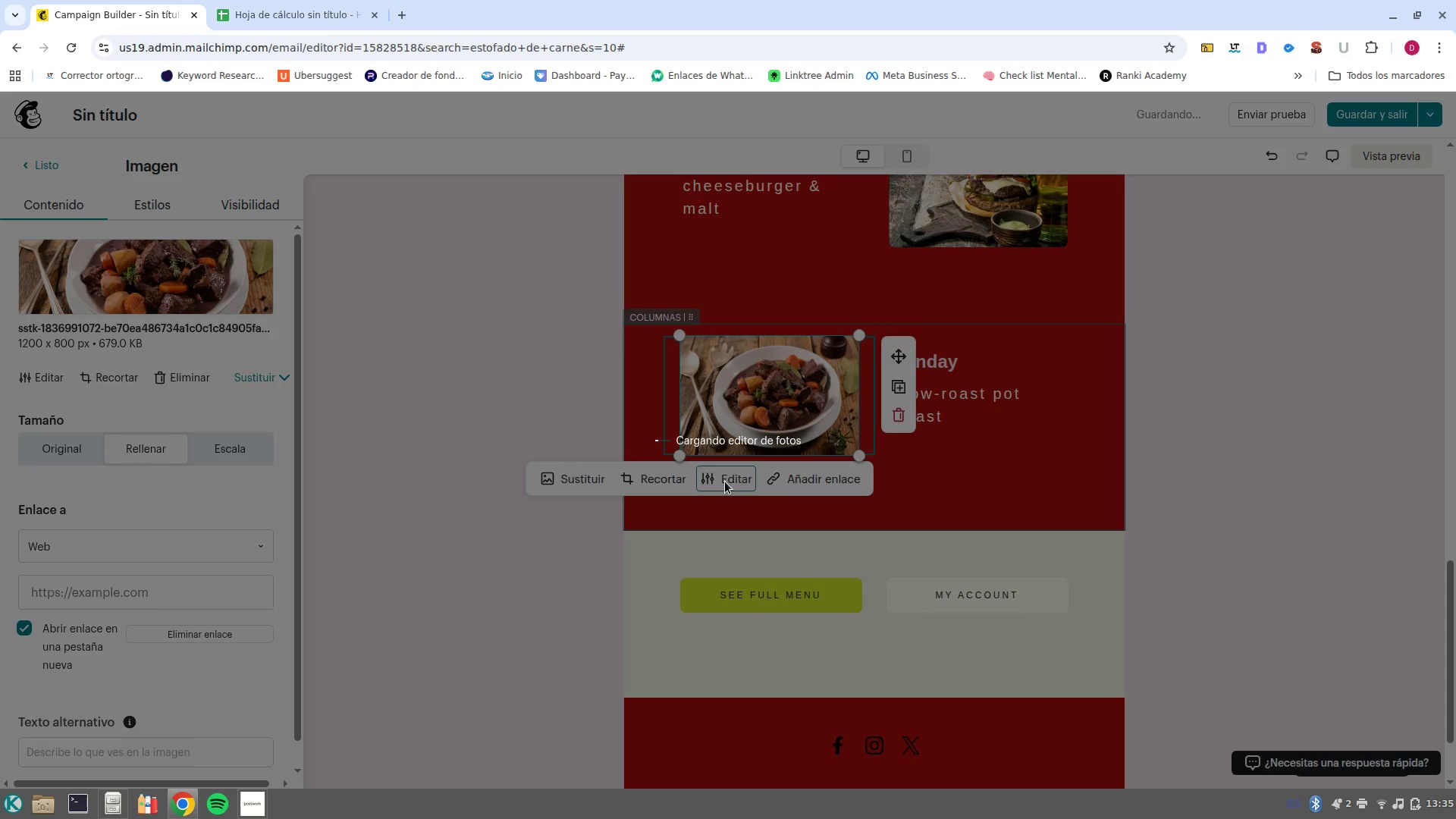 
left_click([158, 734])
 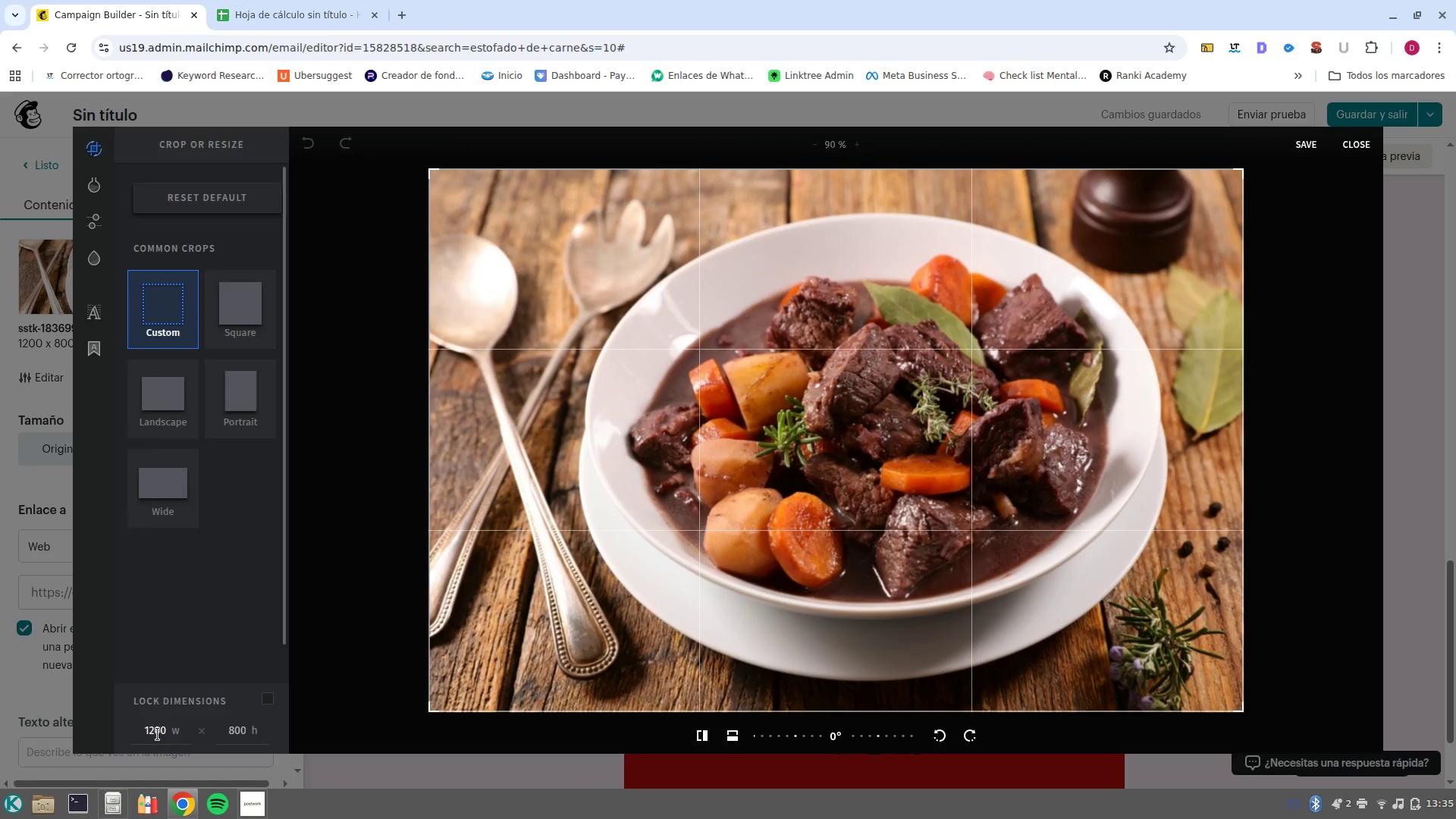 
double_click([158, 734])
 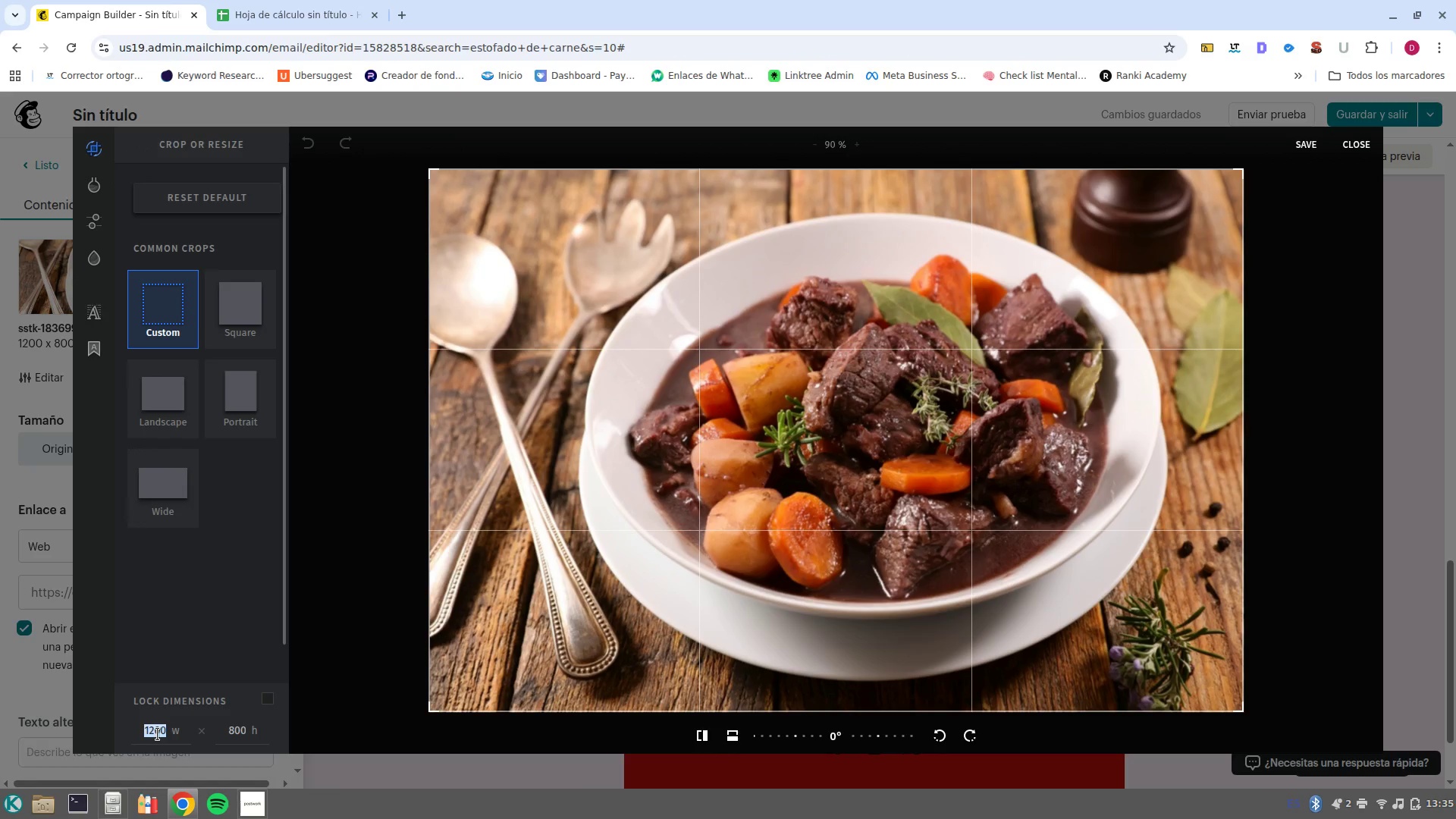 
type(800)
key(Tab)
type(600)
 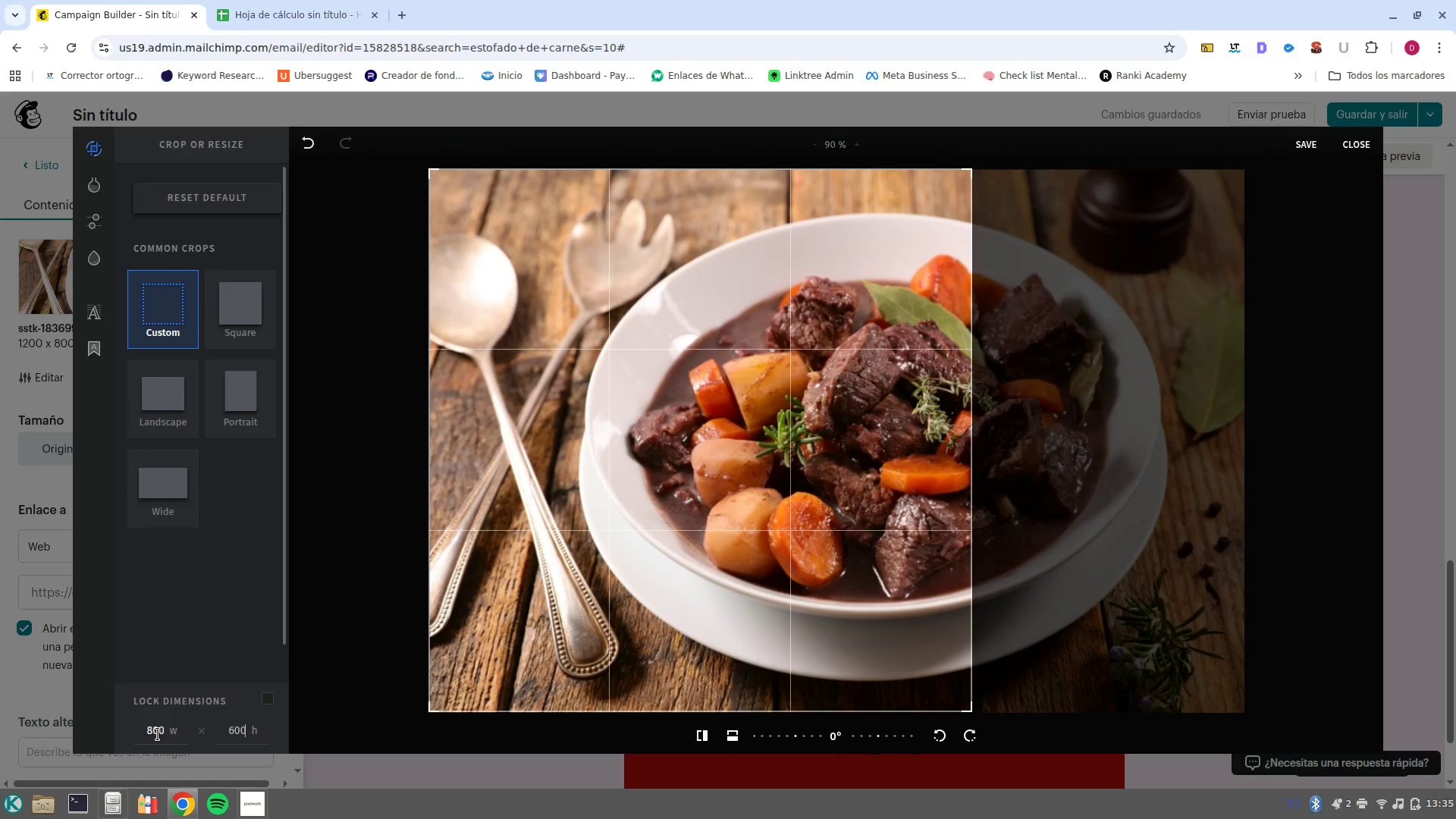 
key(Enter)
 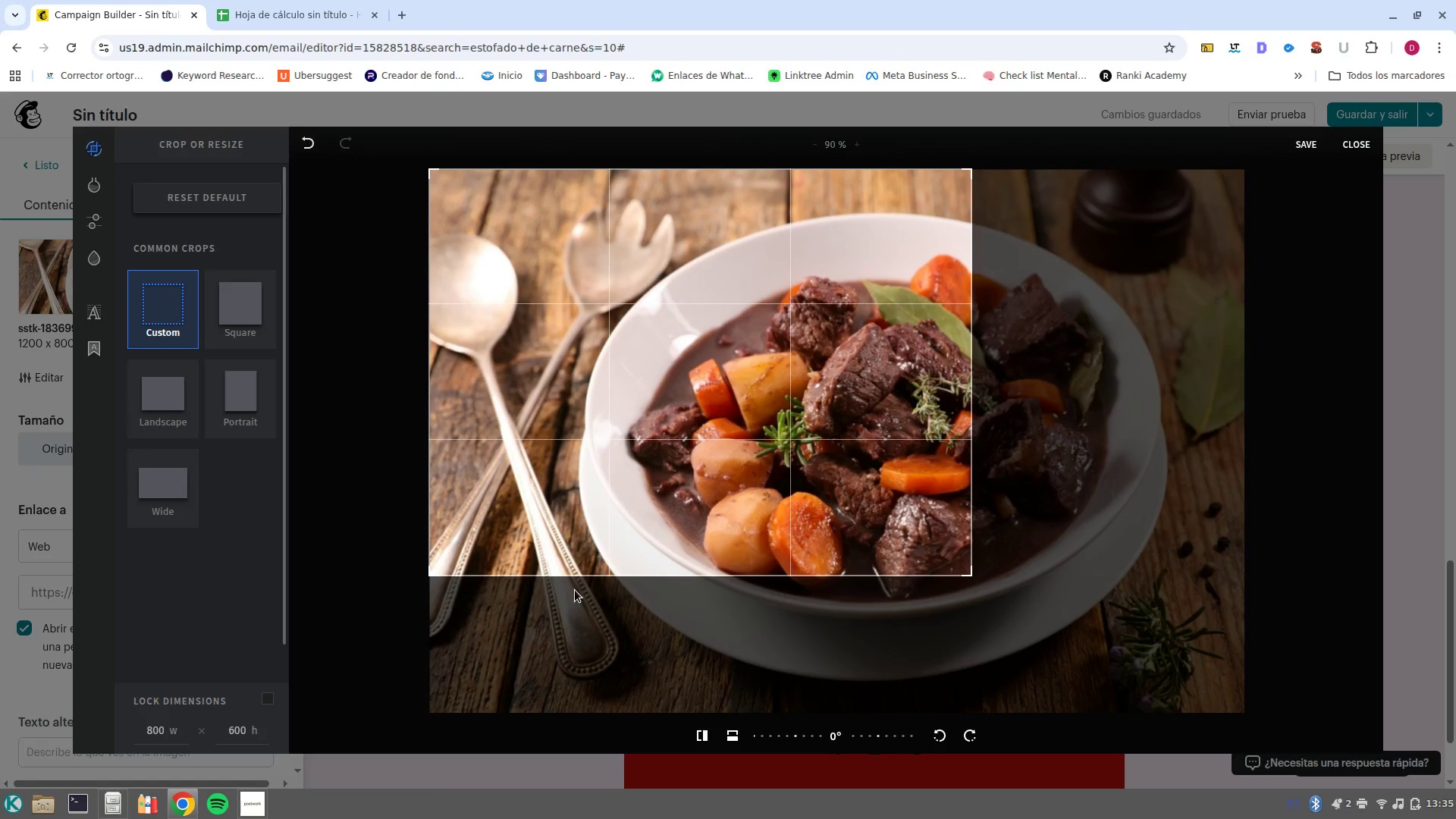 
left_click_drag(start_coordinate=[619, 447], to_coordinate=[787, 494])
 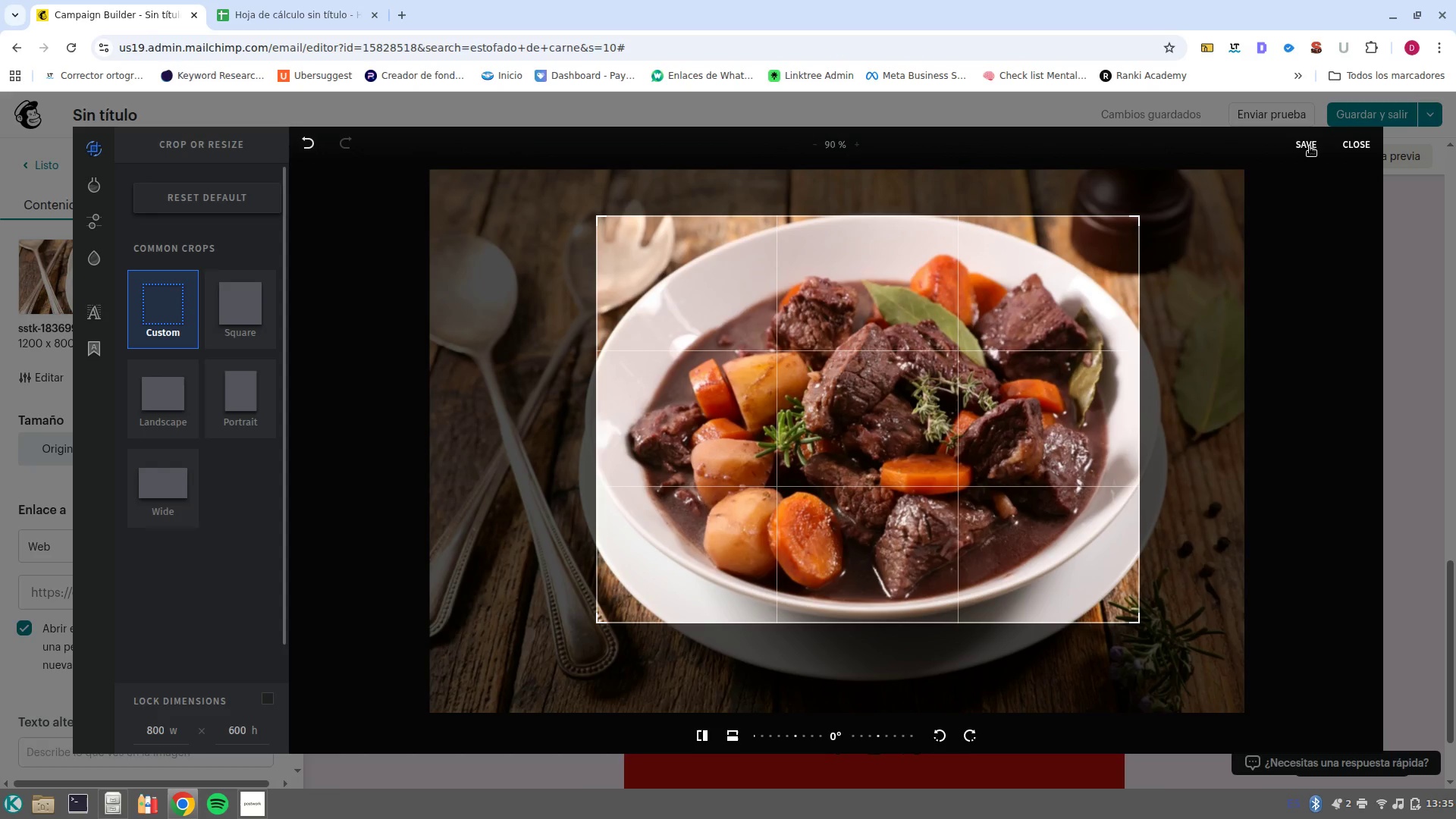 
left_click([1310, 149])
 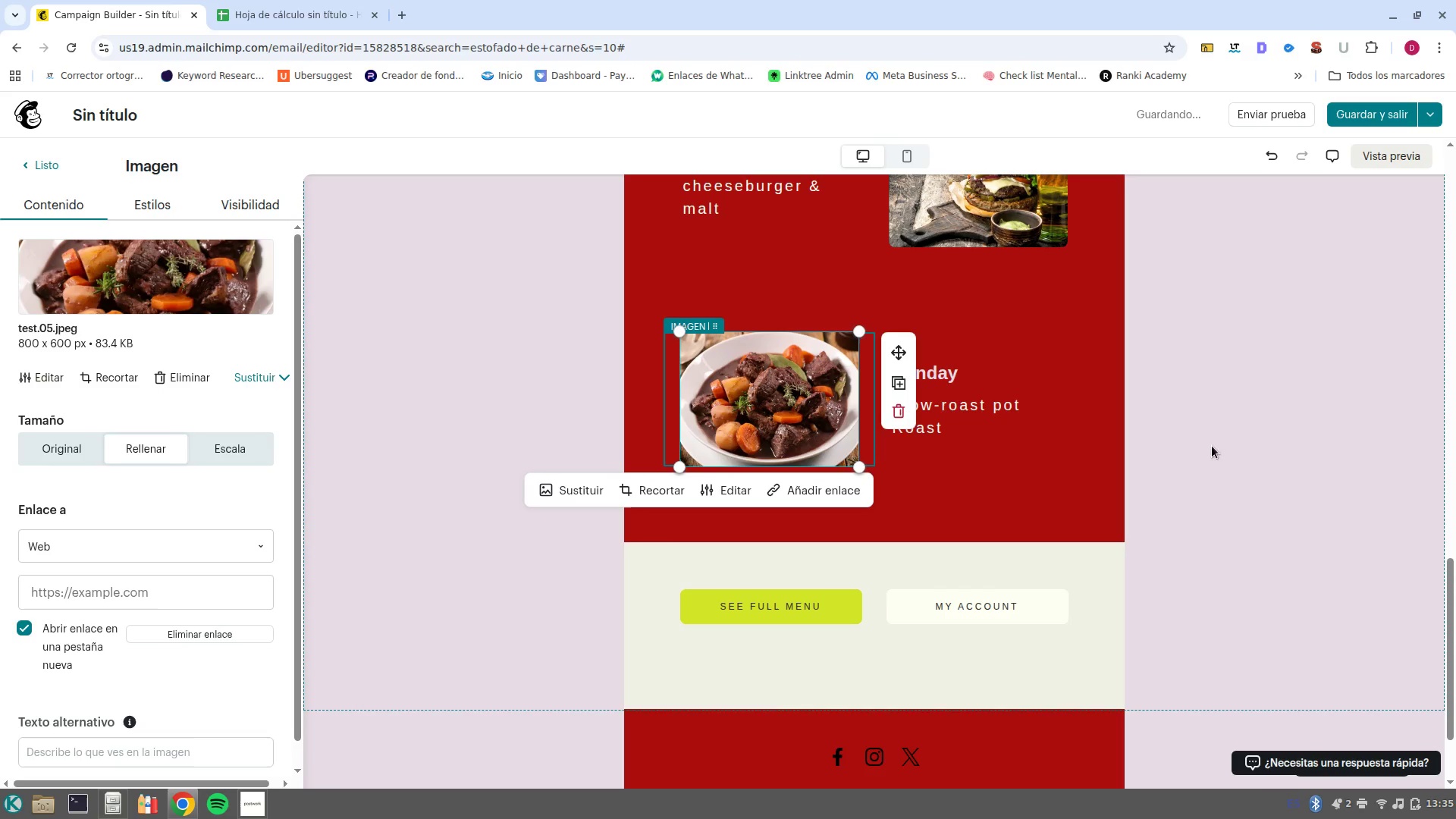 
wait(6.8)
 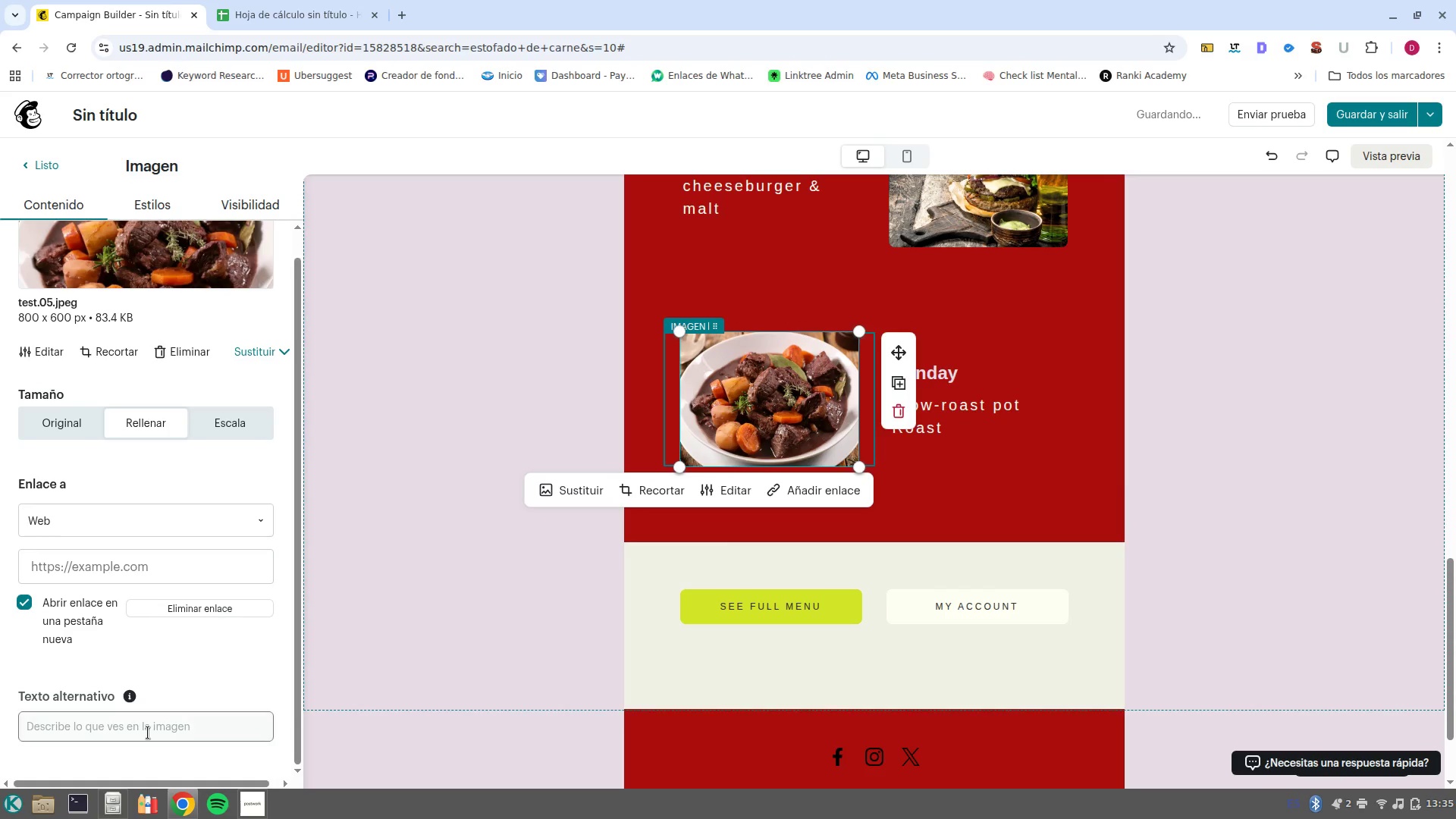 
left_click([148, 733])
 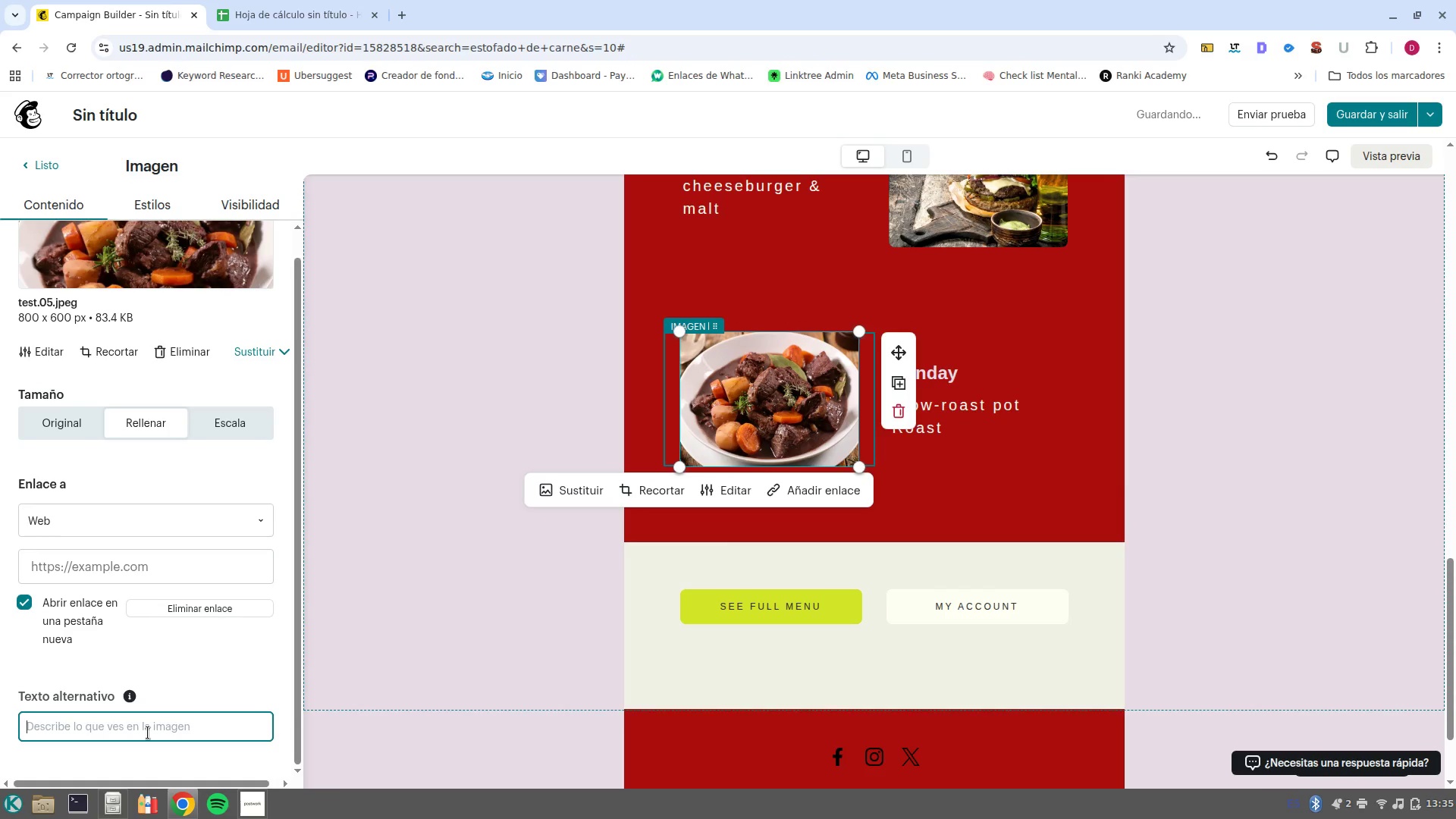 
scroll: coordinate [172, 714], scroll_direction: down, amount: 1.0
 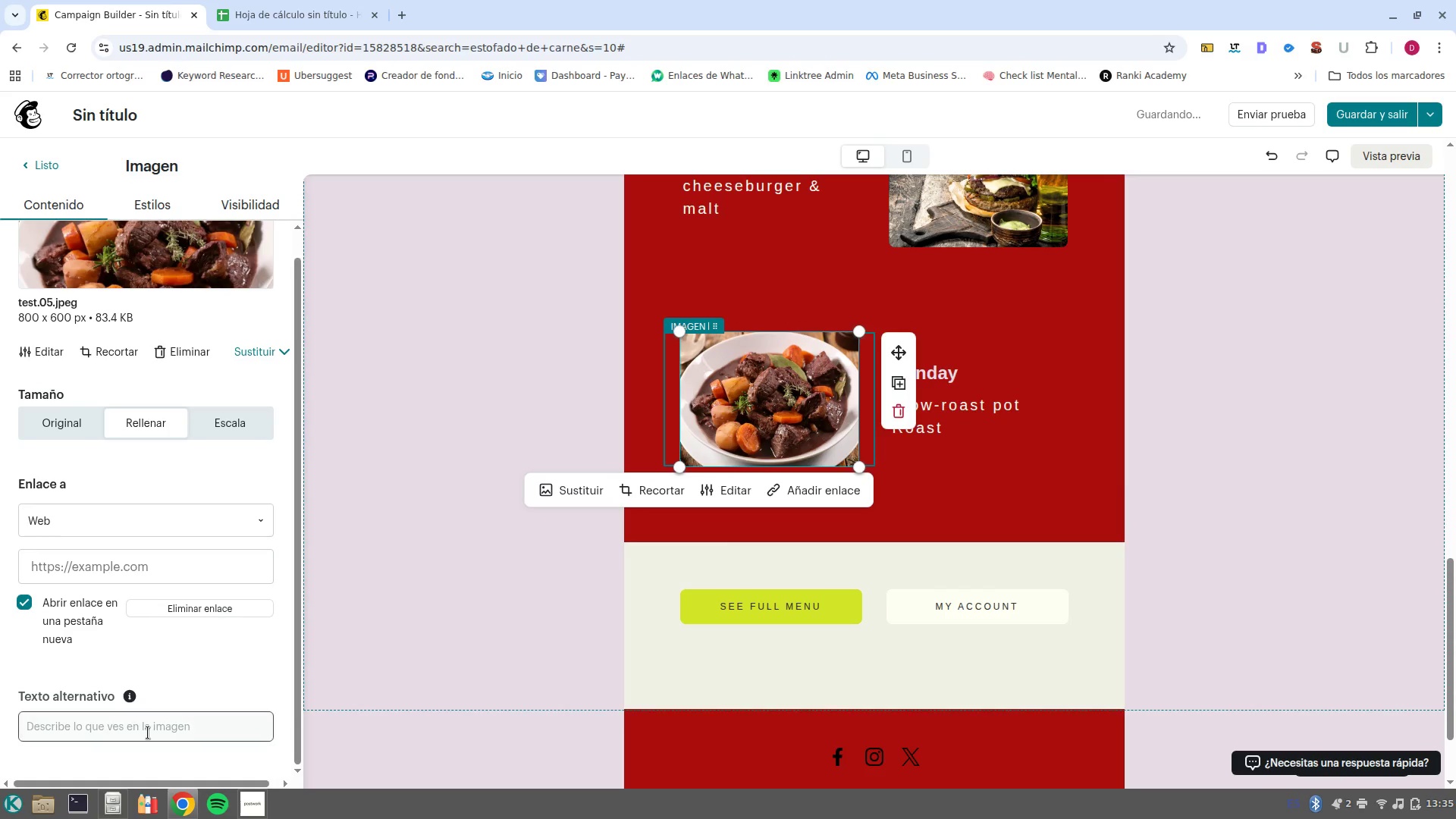 
type(Pot roast)
 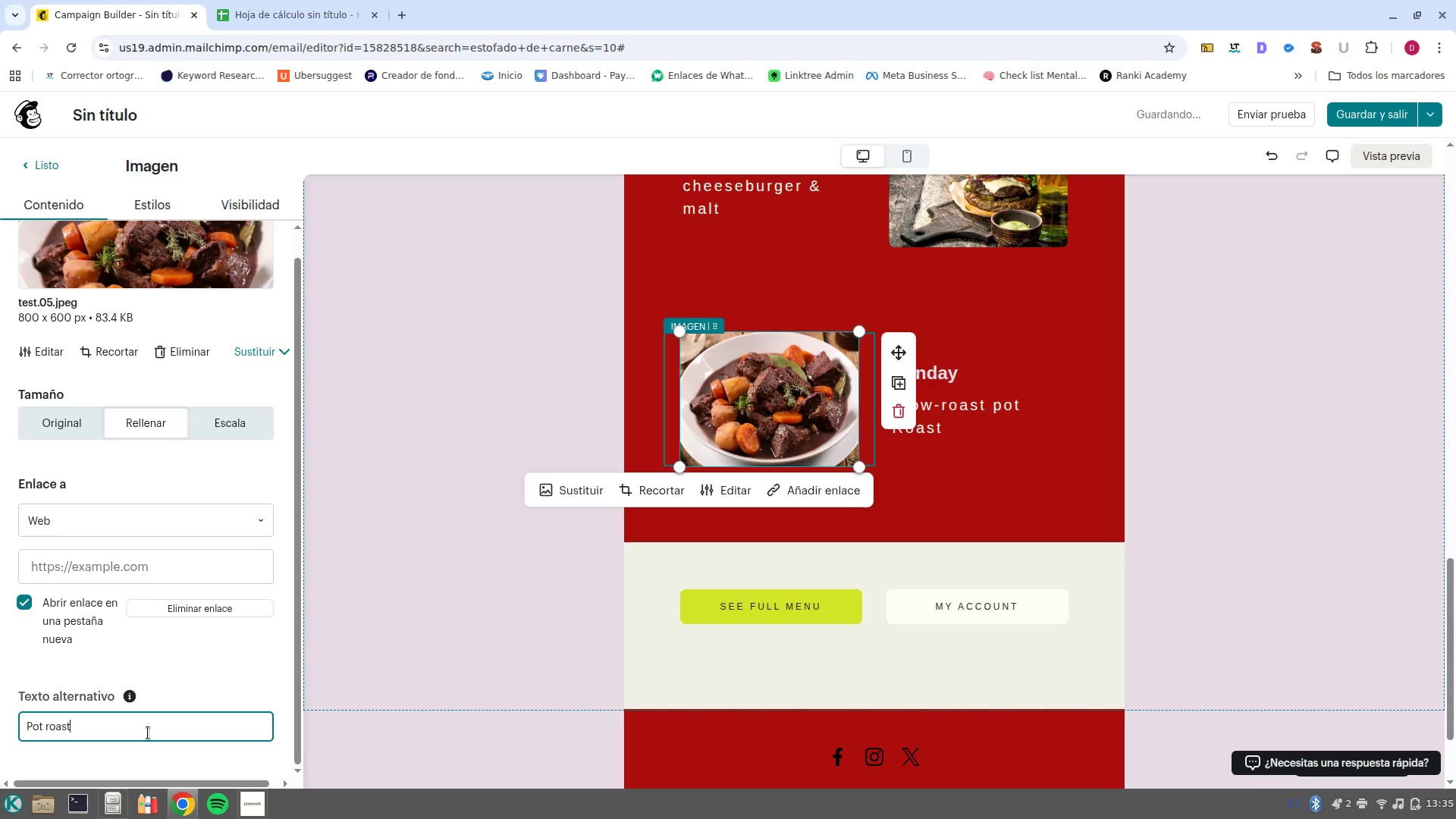 
type( )
key(Backspace)
type(, slow Roast)
 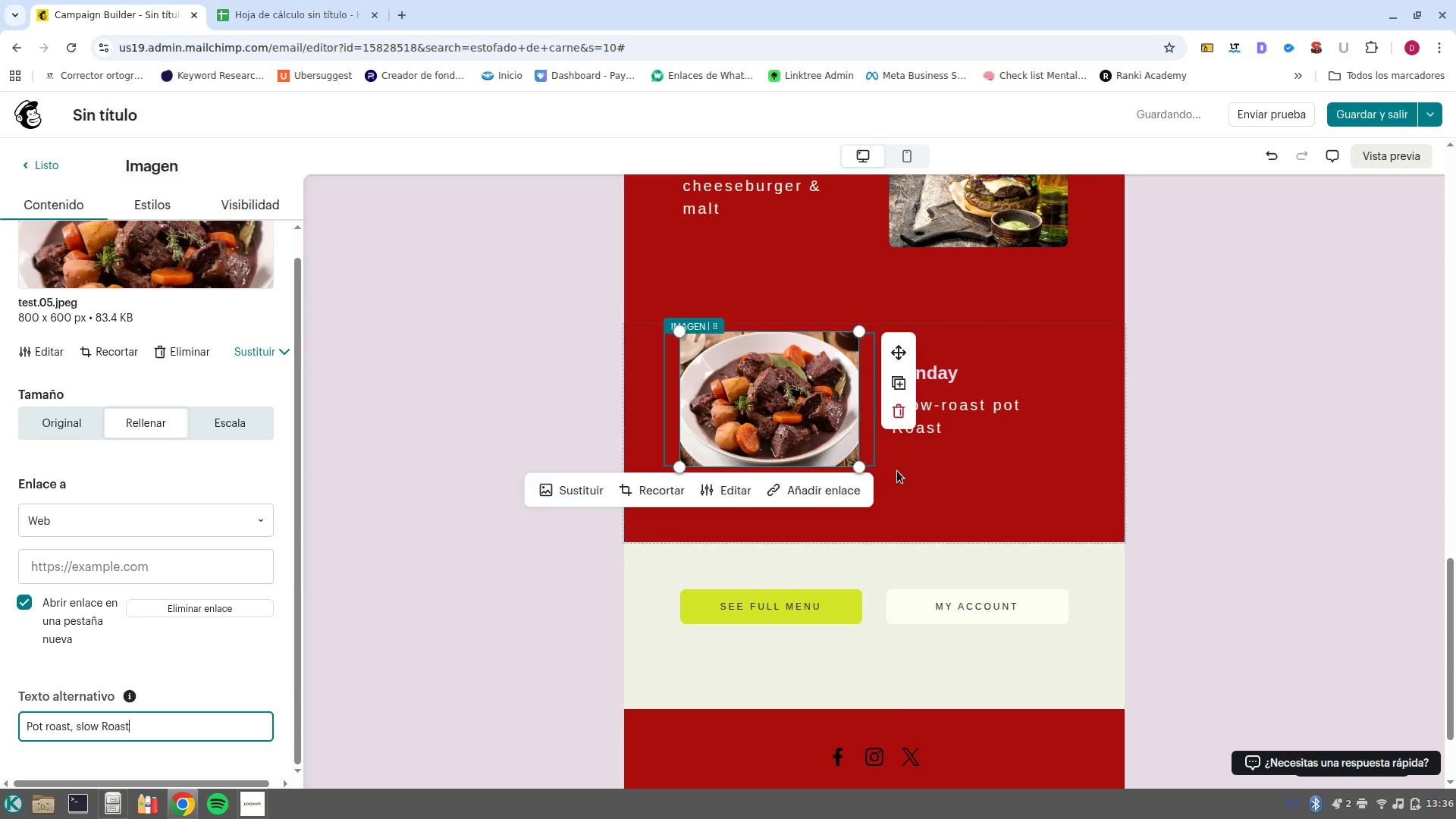 
left_click([987, 494])
 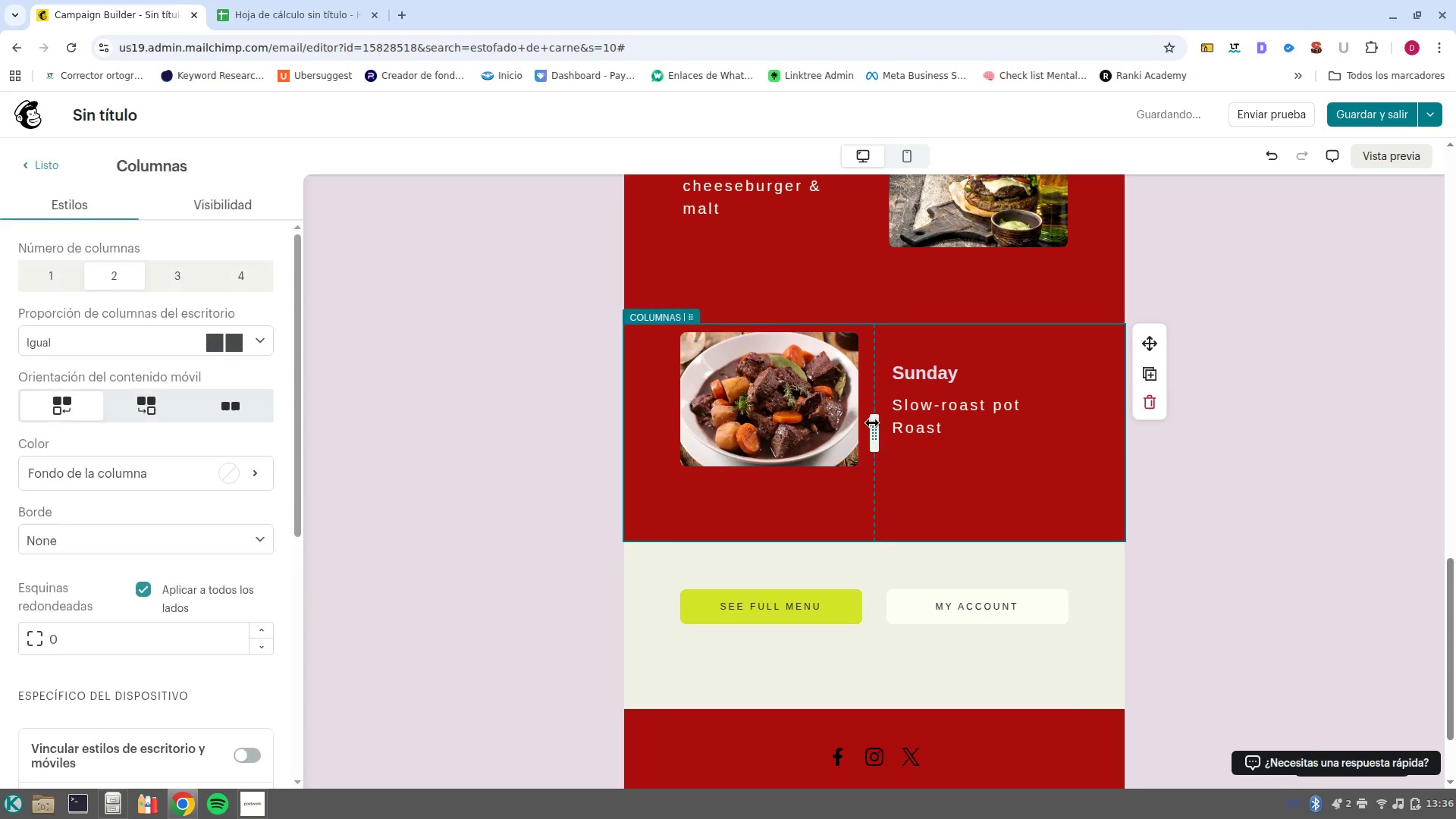 
left_click_drag(start_coordinate=[872, 423], to_coordinate=[844, 419])
 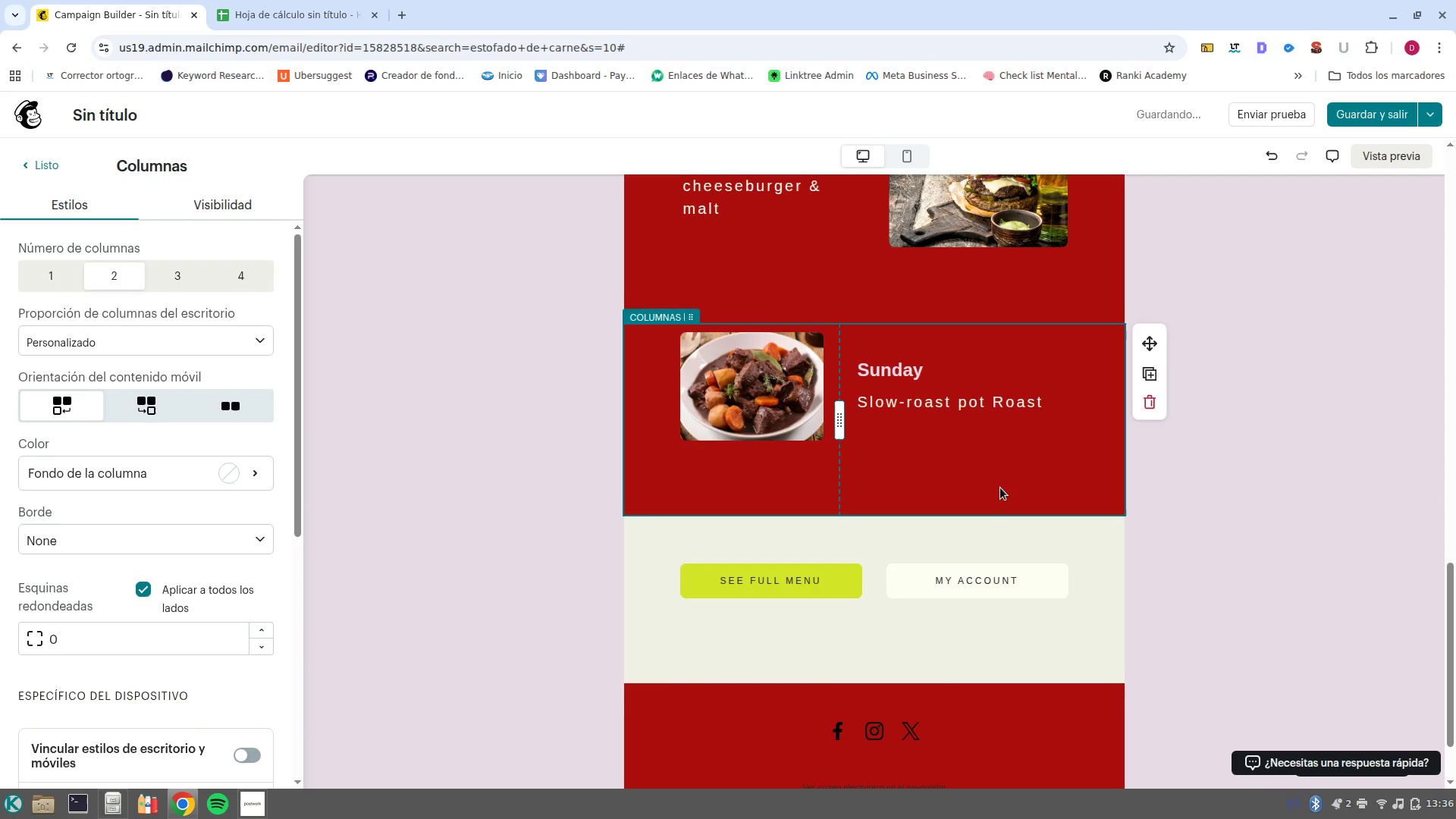 
scroll: coordinate [1000, 488], scroll_direction: up, amount: 1.0
 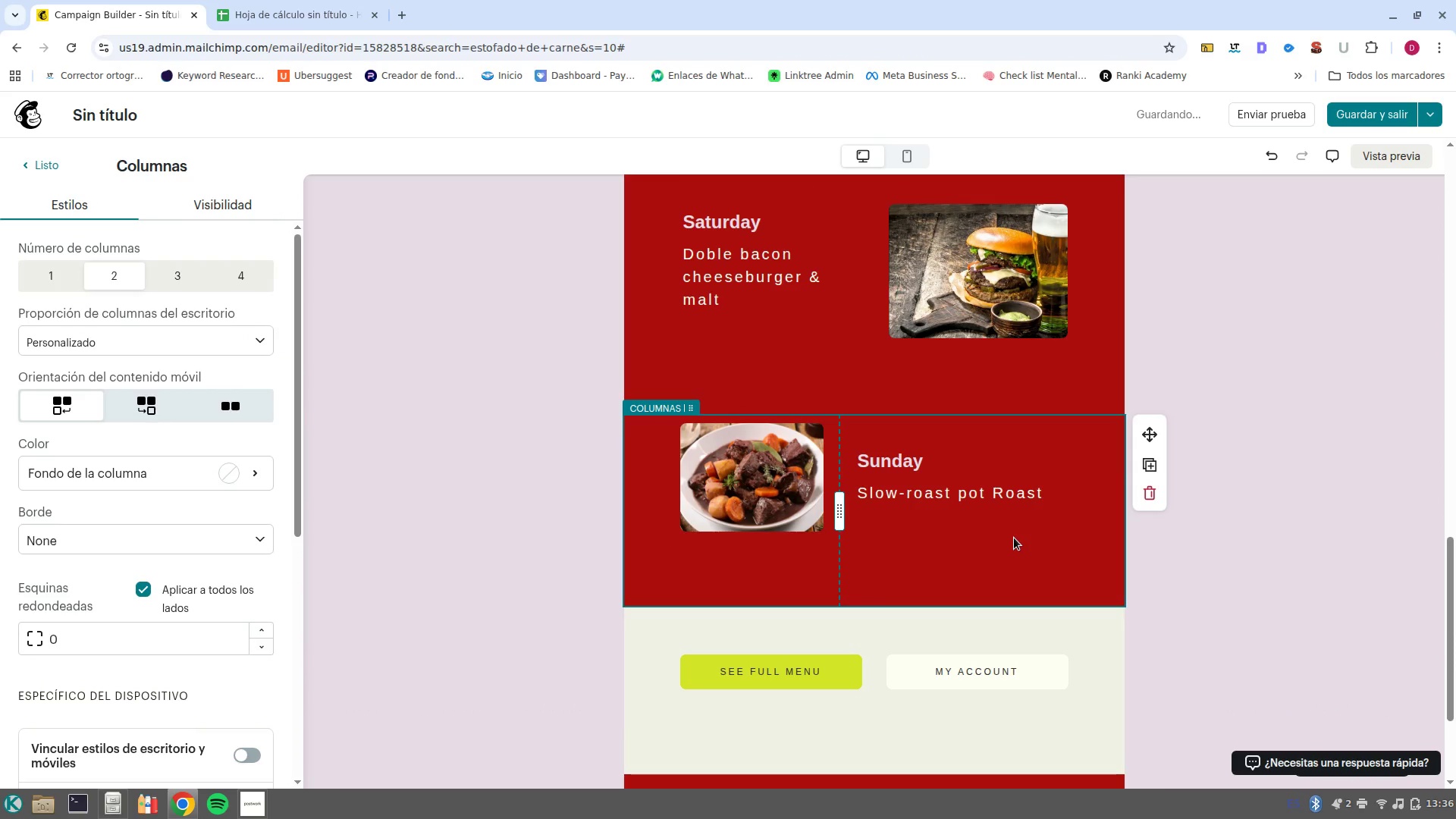 
scroll: coordinate [1041, 591], scroll_direction: down, amount: 2.0
 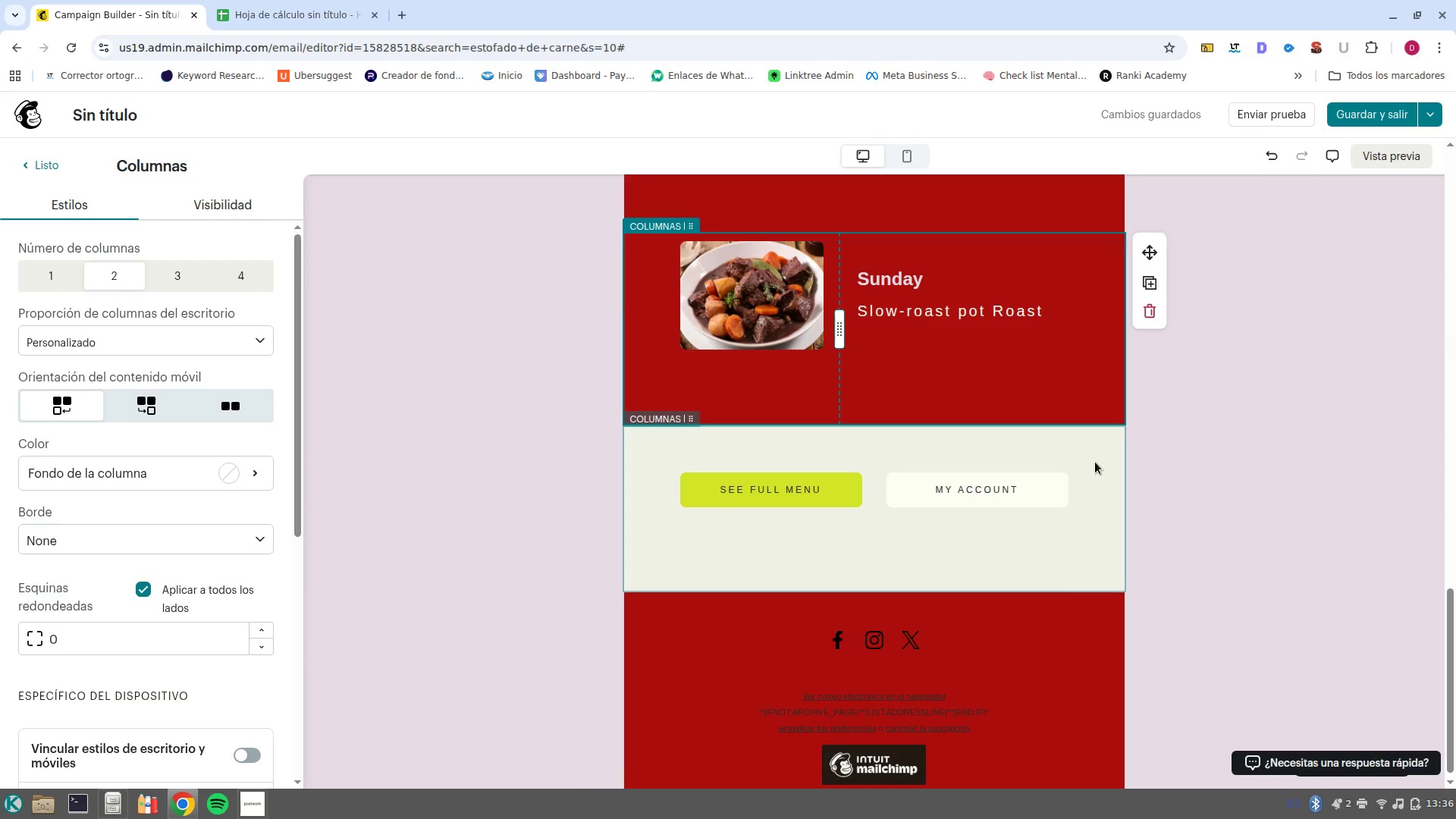 
left_click([1095, 462])
 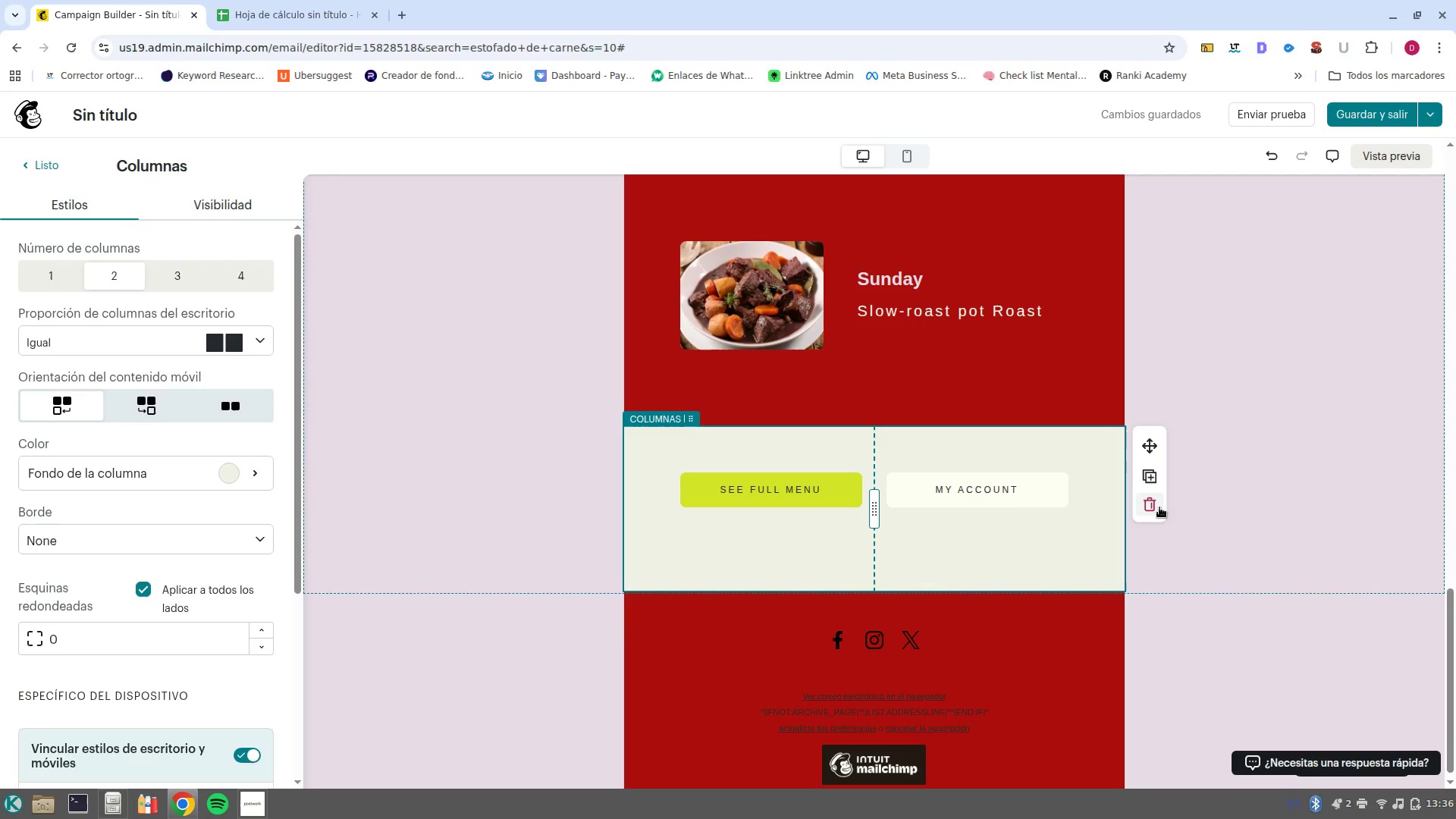 
left_click([1155, 509])
 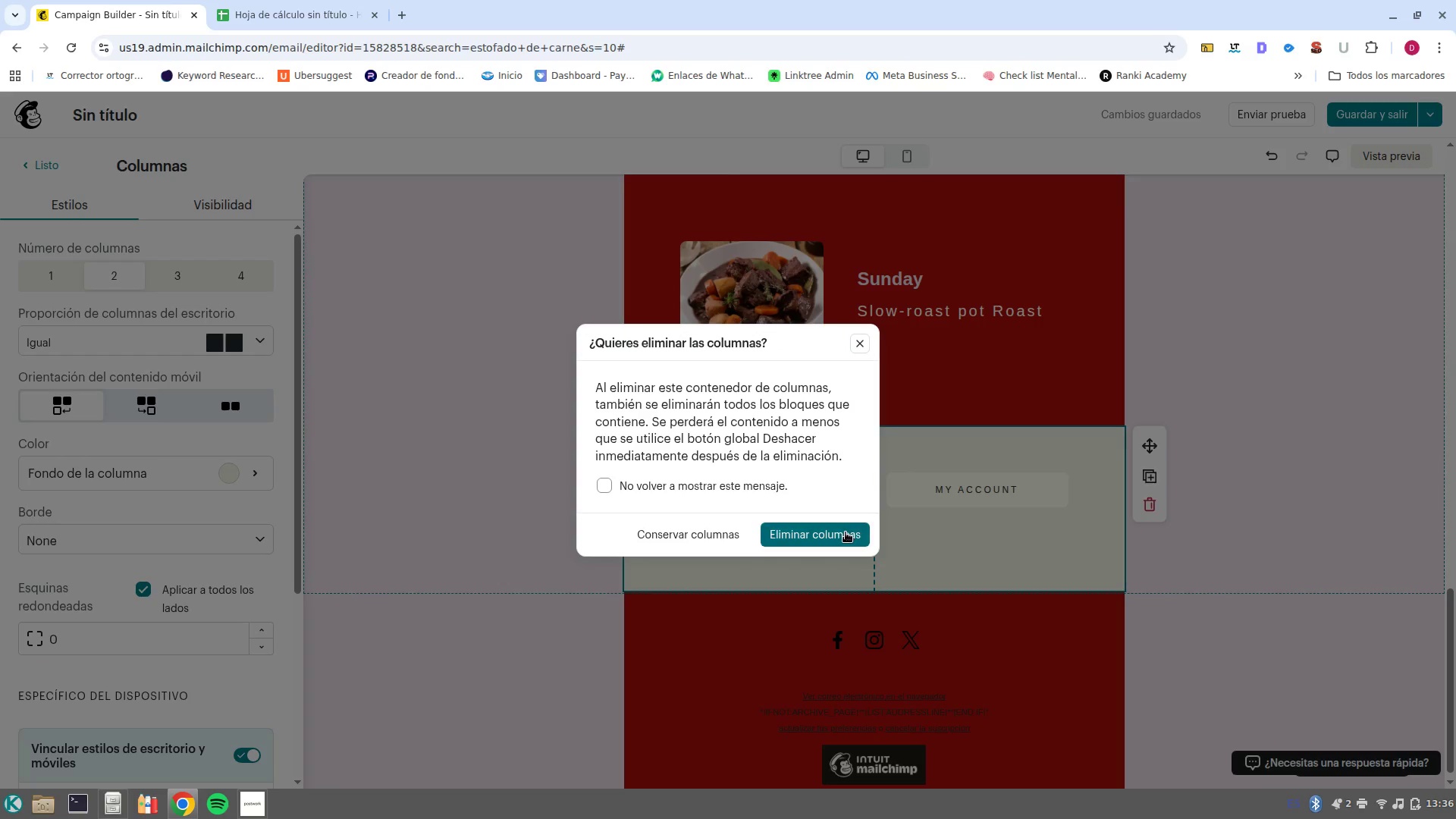 
left_click([846, 532])
 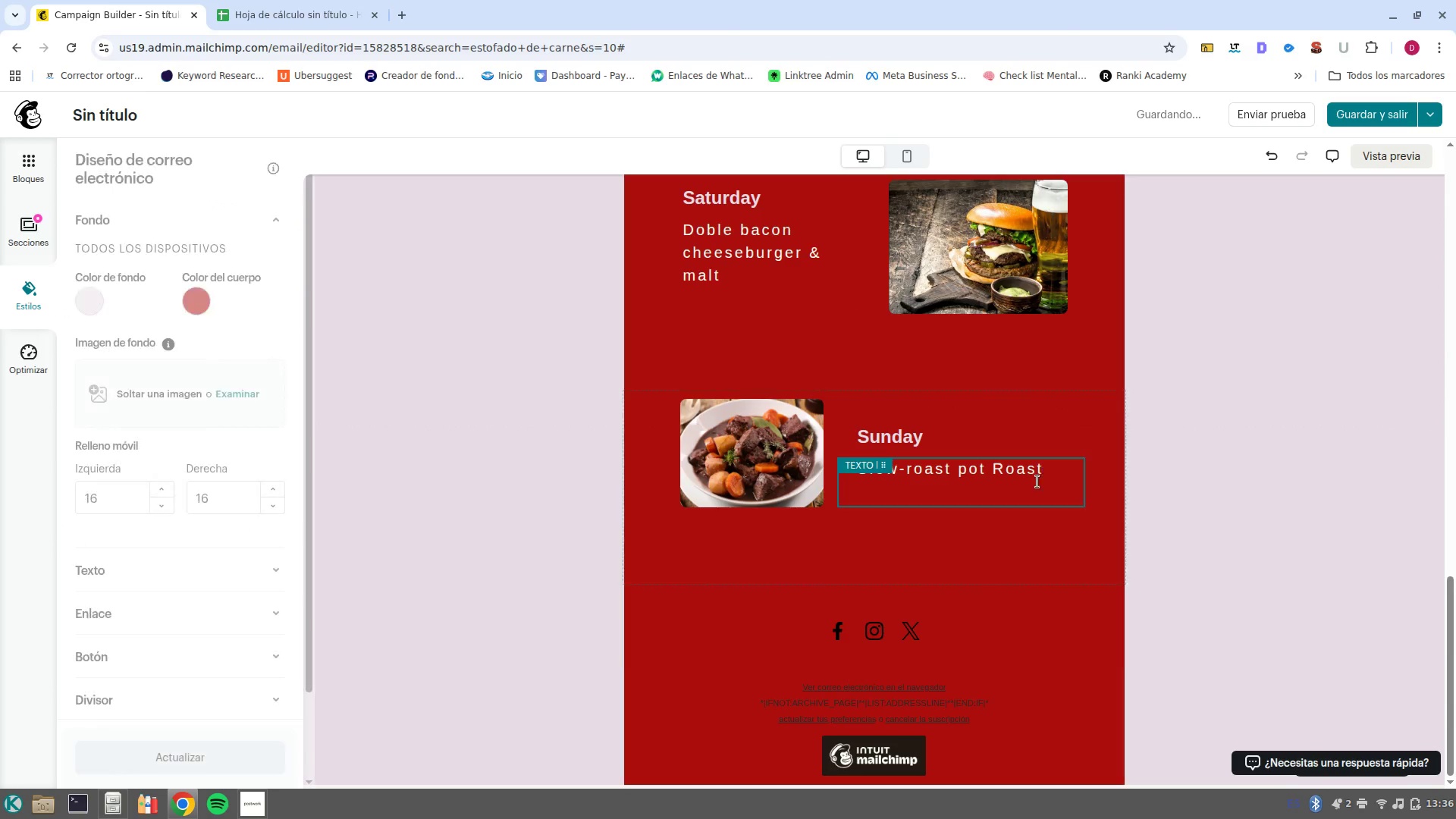 
scroll: coordinate [1010, 592], scroll_direction: down, amount: 1.0
 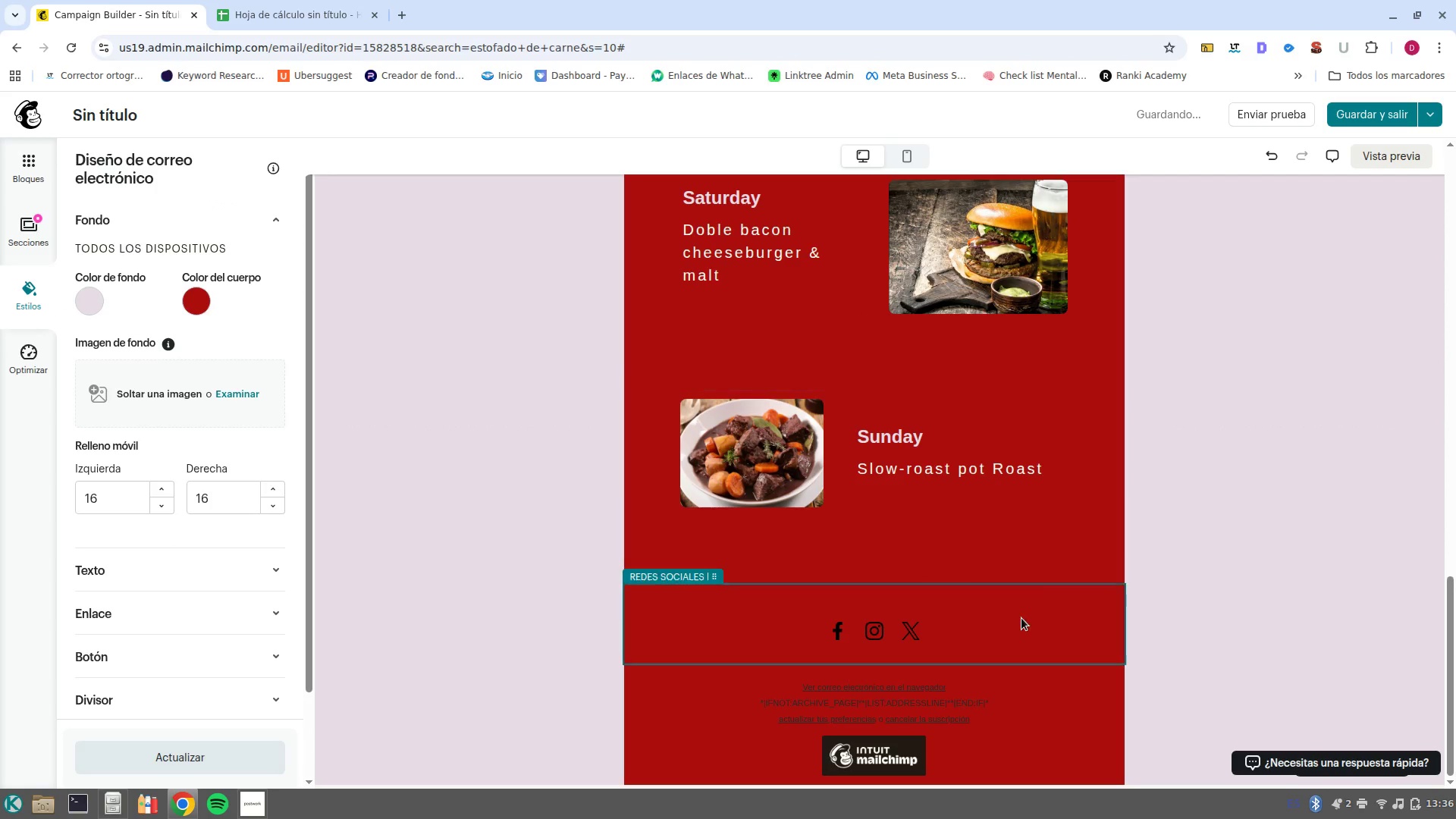 
left_click([1021, 618])
 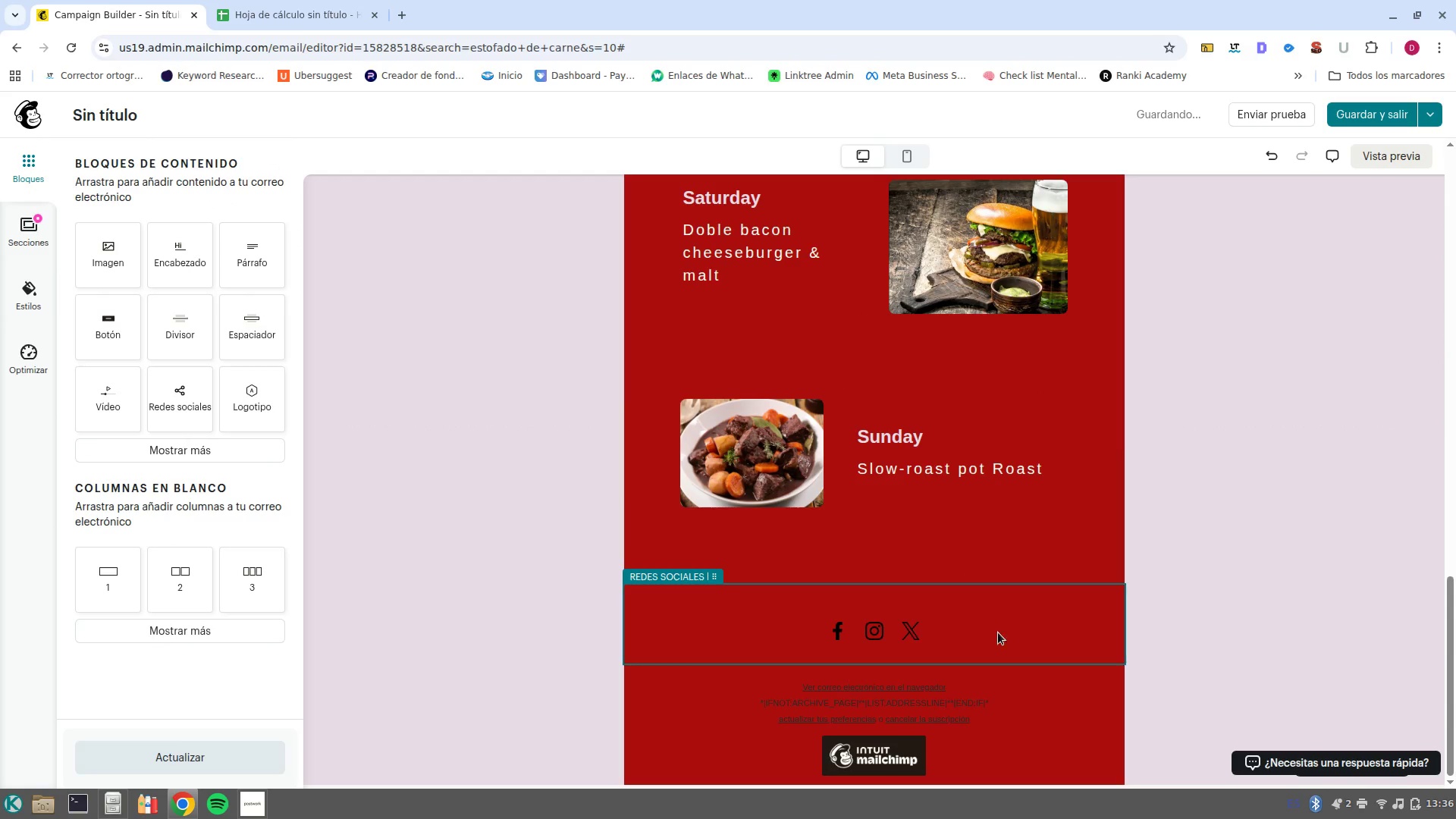 
left_click([751, 625])
 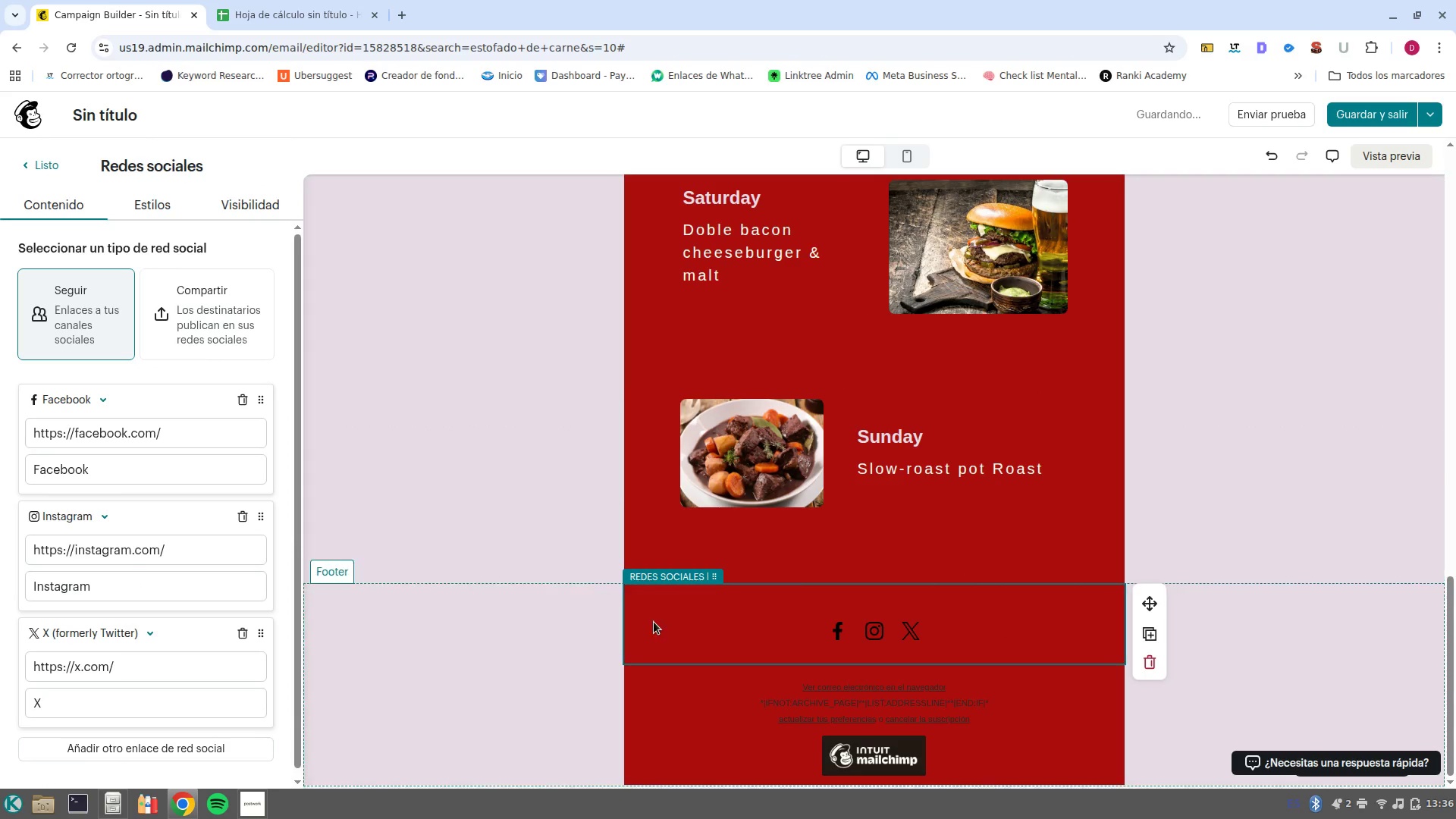 
left_click([162, 203])
 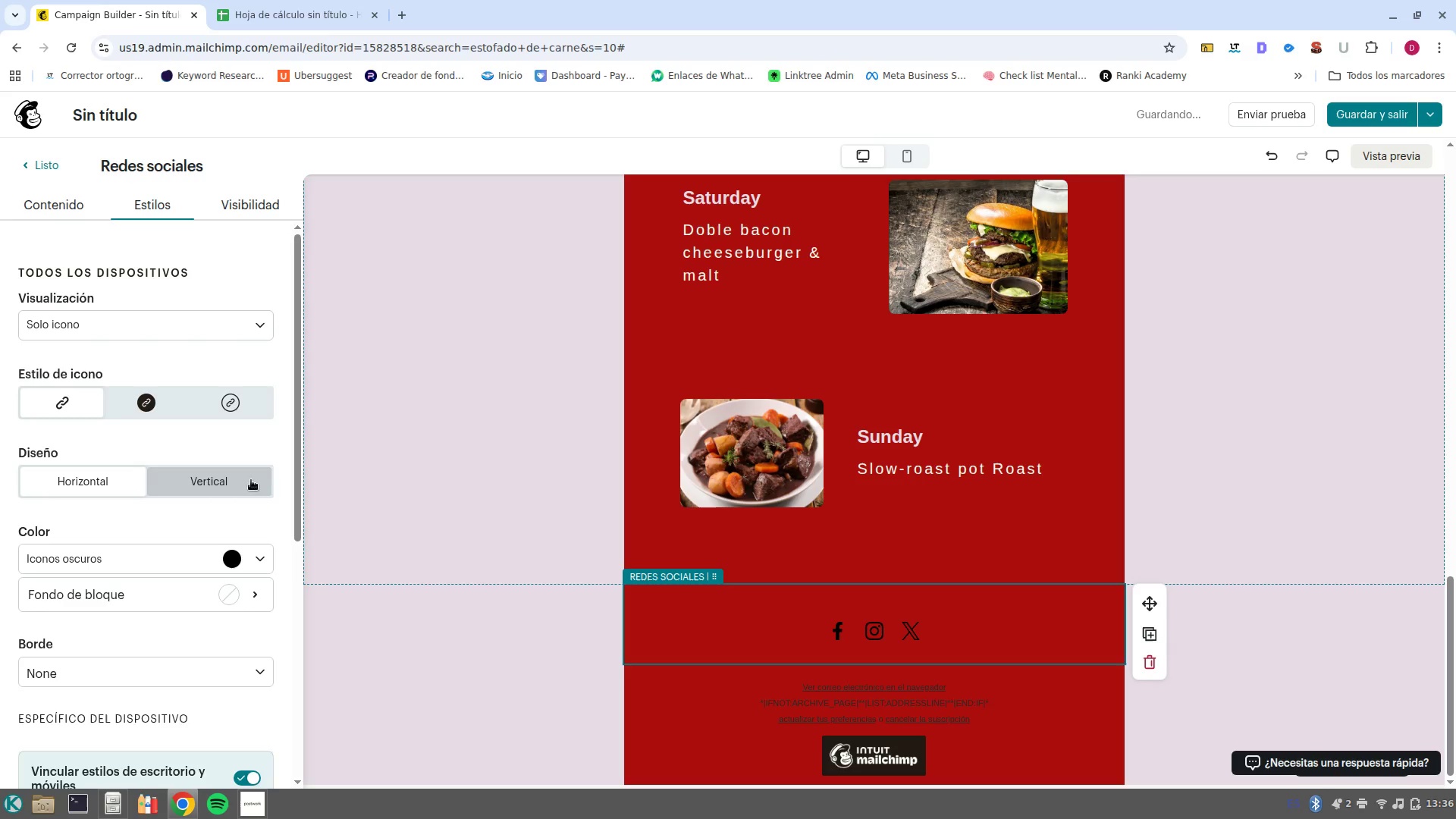 
left_click([262, 560])
 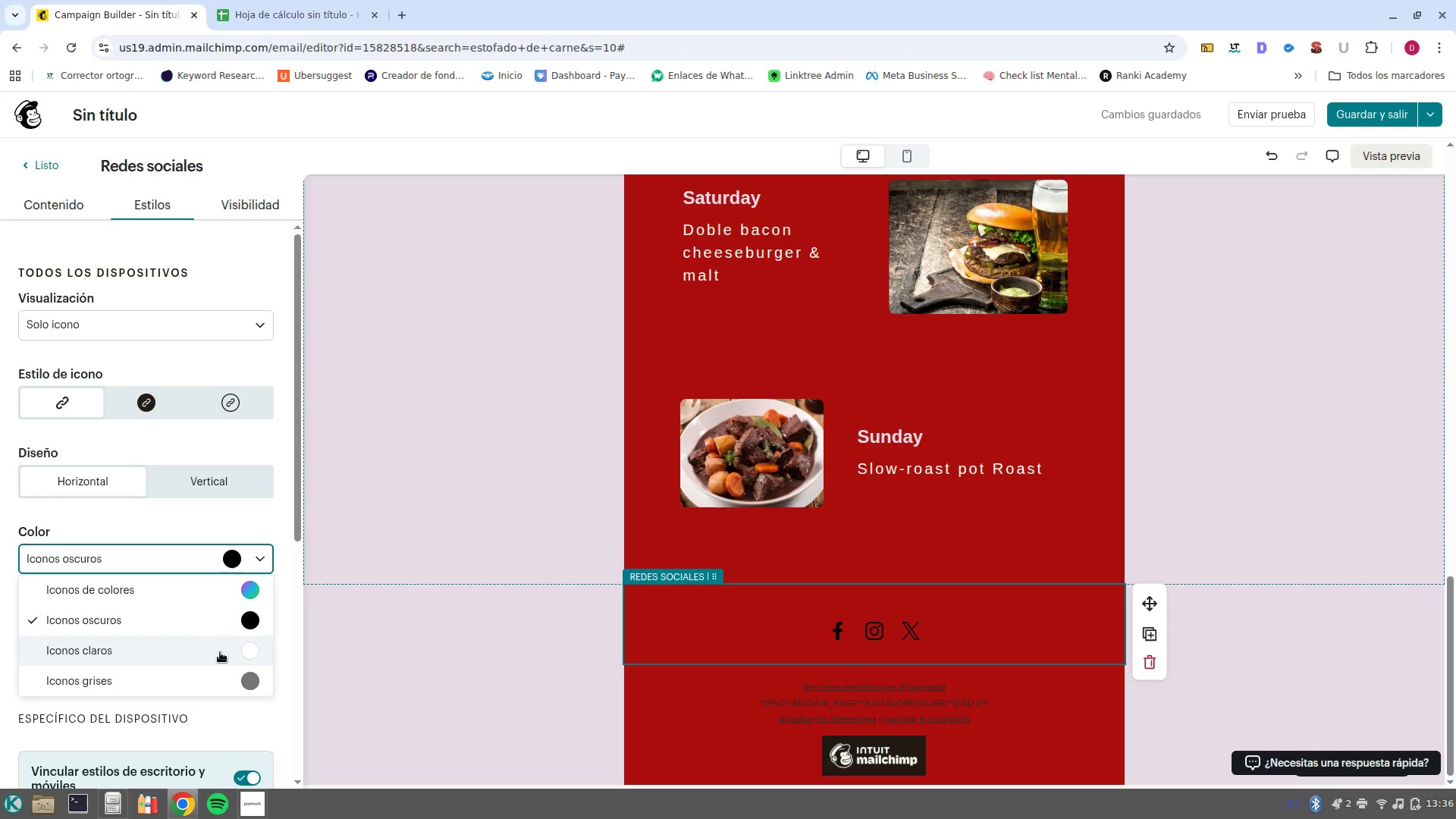 
left_click([226, 652])
 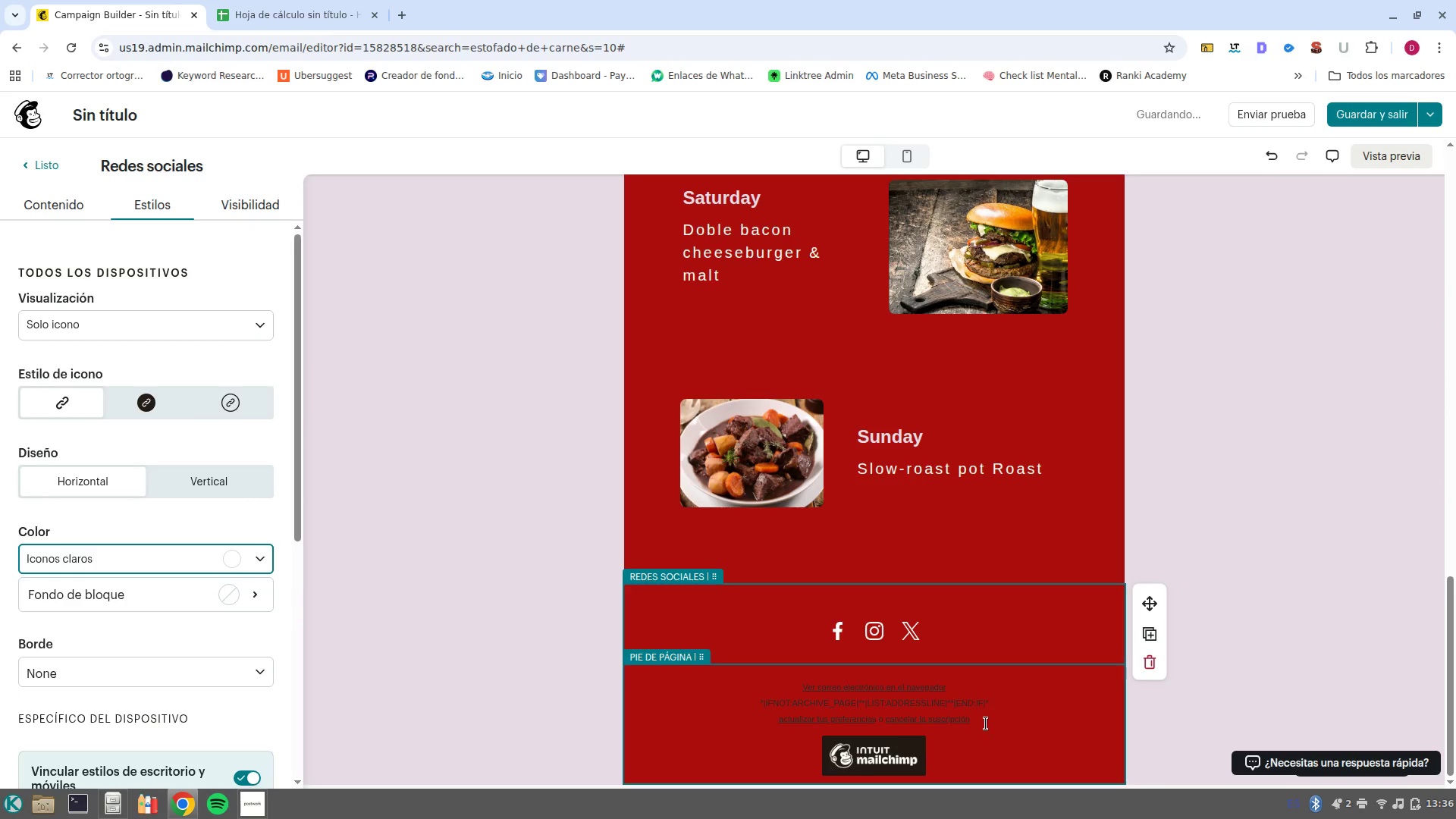 
left_click([1024, 698])
 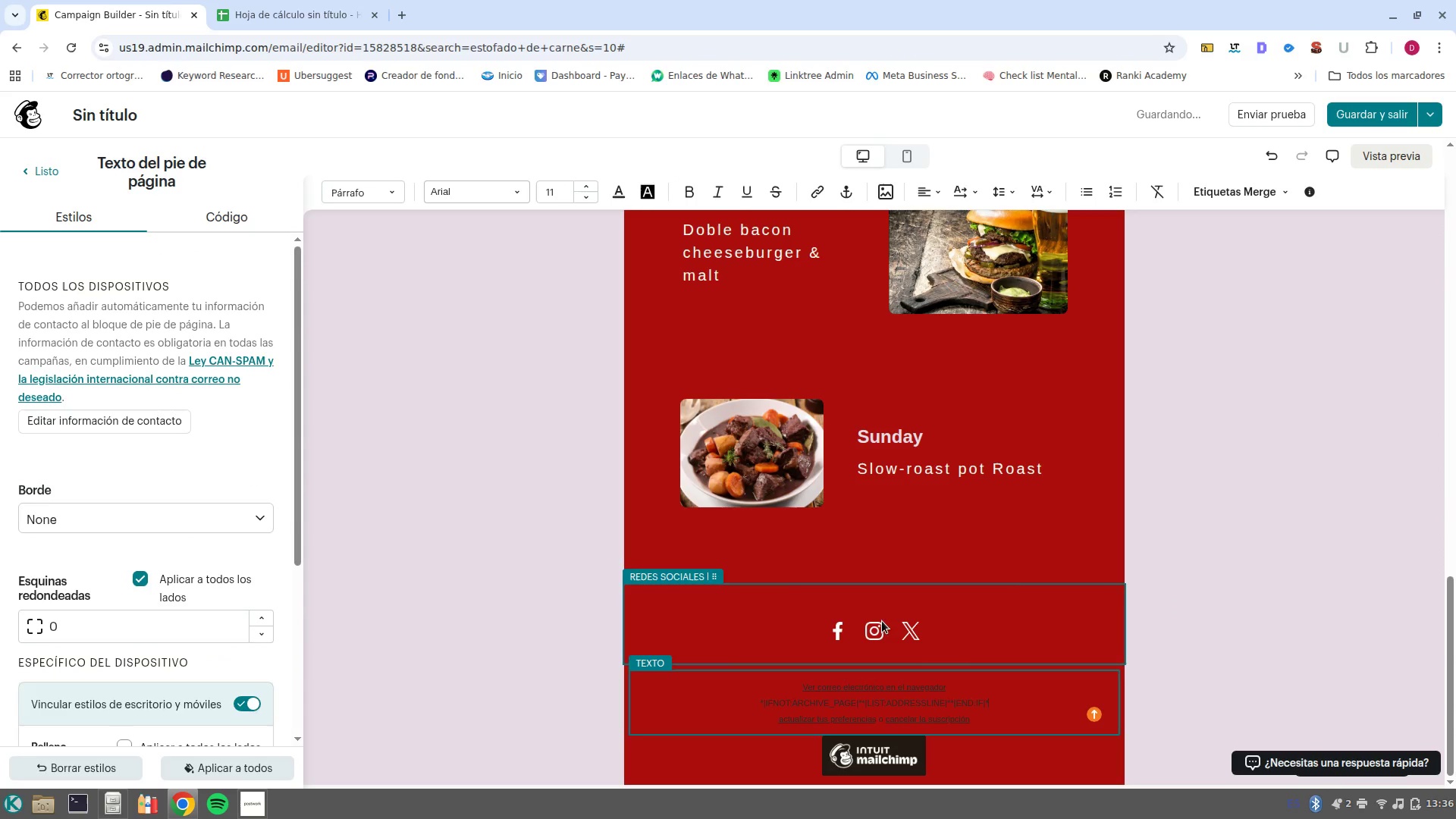 
left_click_drag(start_coordinate=[1001, 720], to_coordinate=[765, 680])
 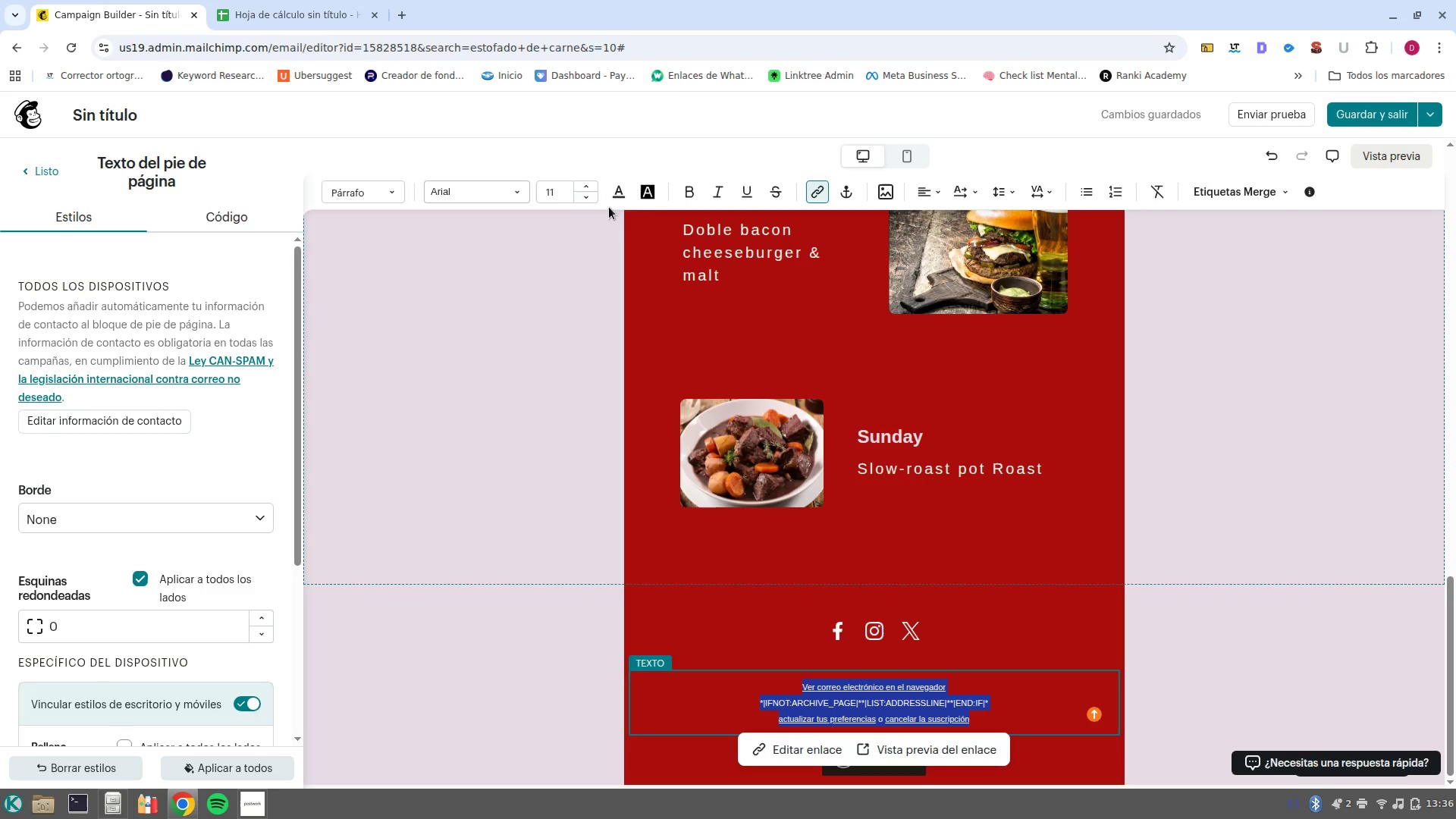 
left_click([622, 190])
 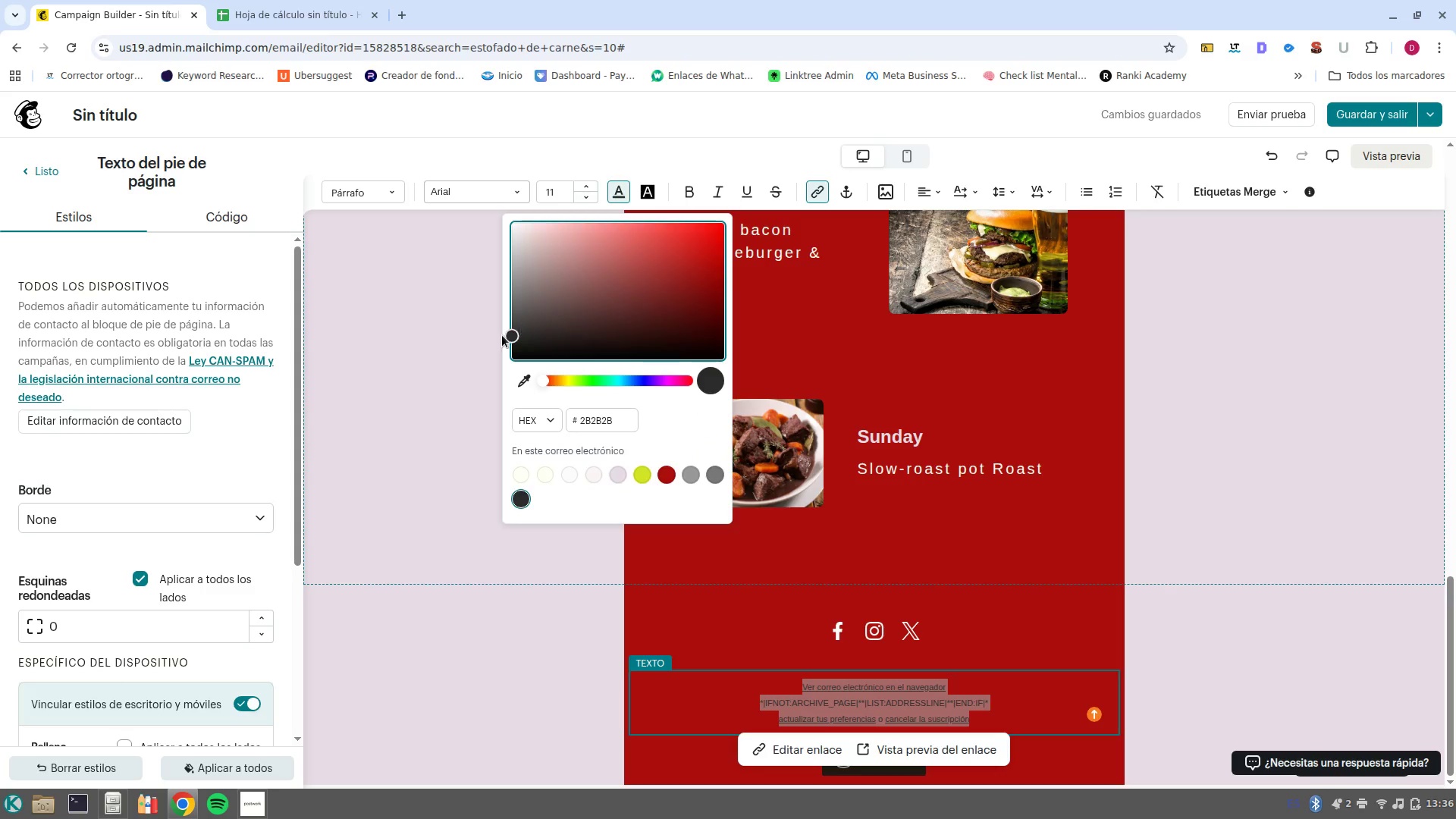 
left_click_drag(start_coordinate=[510, 338], to_coordinate=[509, 205])
 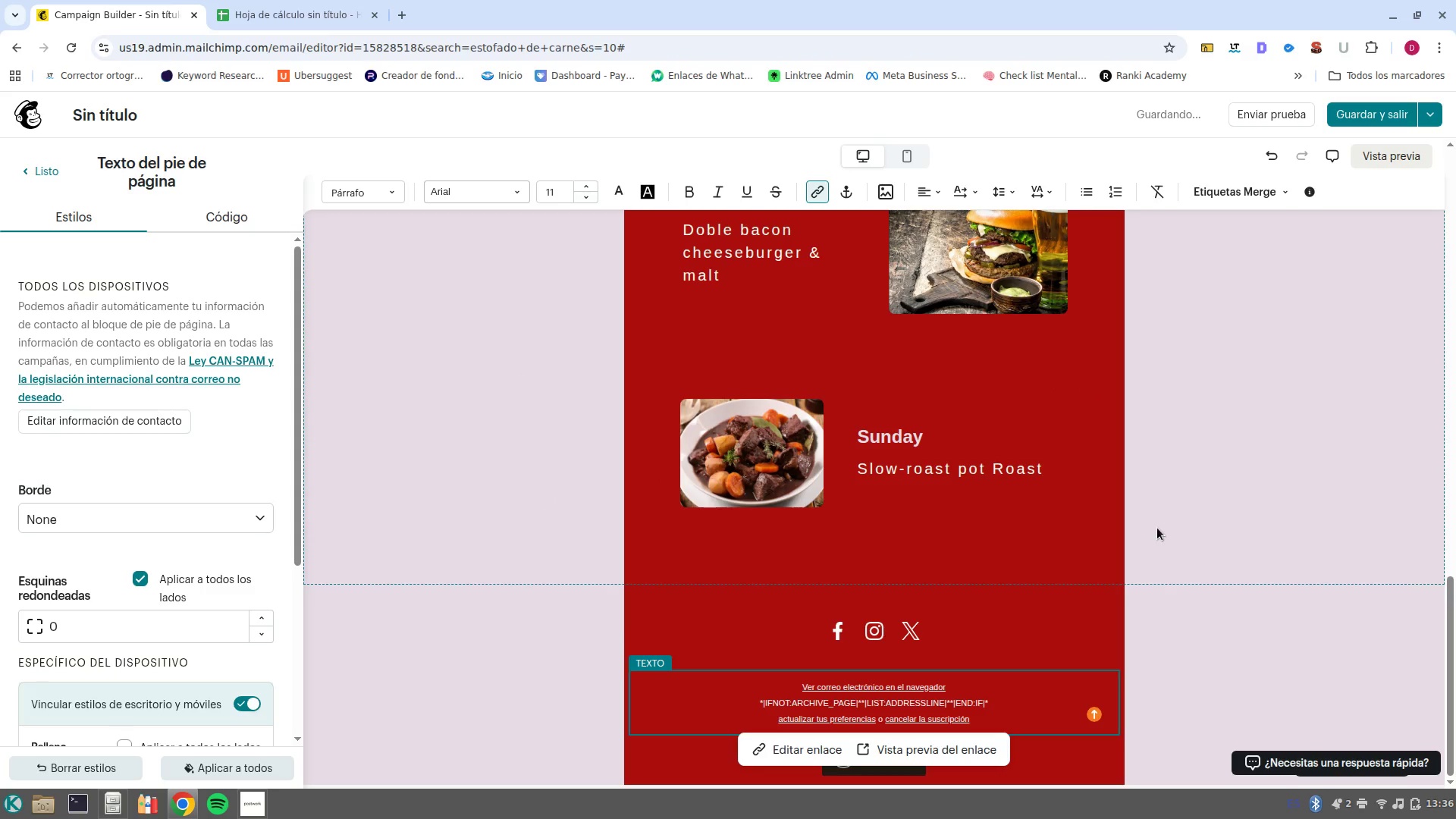 
left_click([1157, 528])
 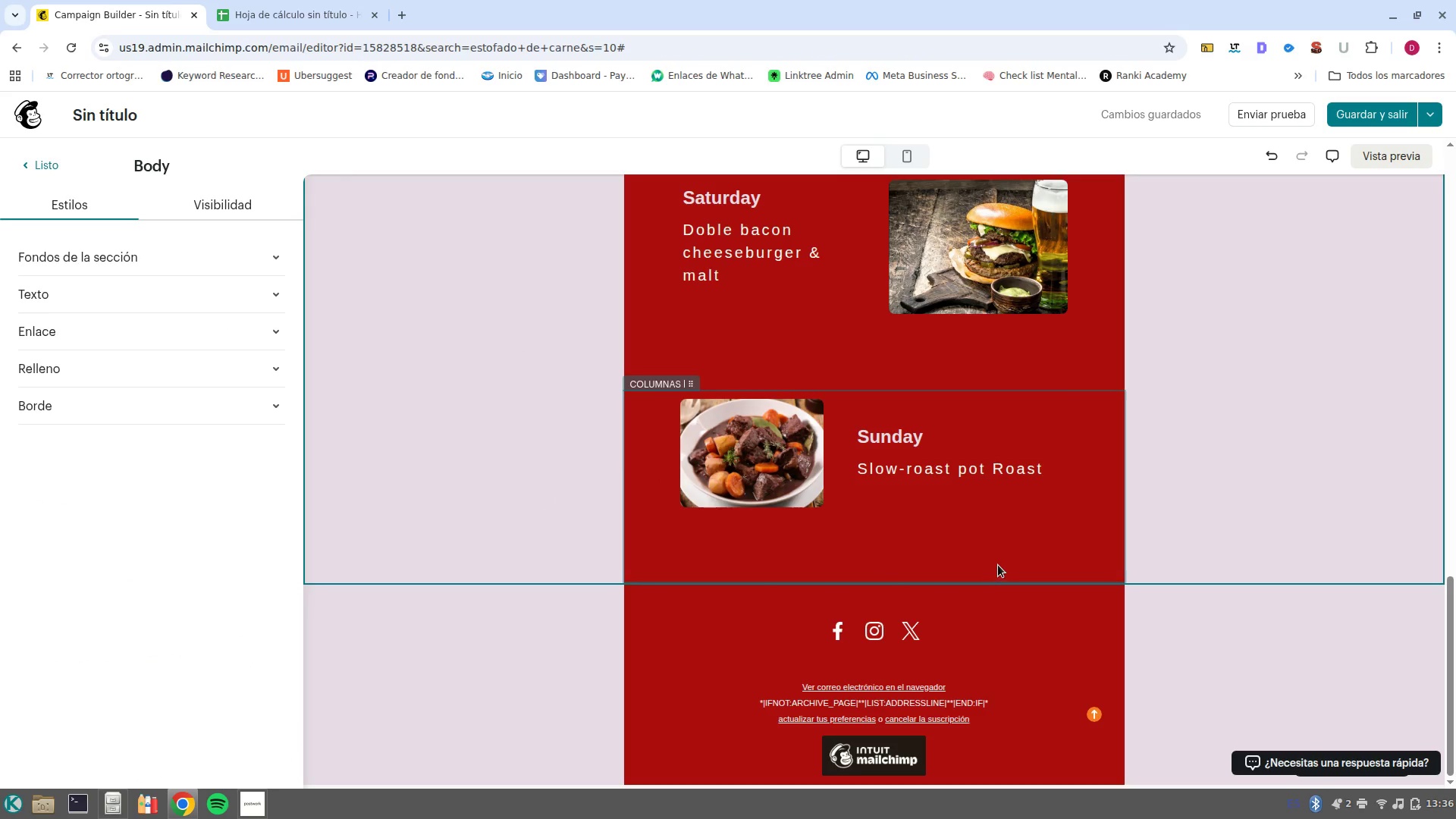 
scroll: coordinate [1012, 623], scroll_direction: down, amount: 3.0
 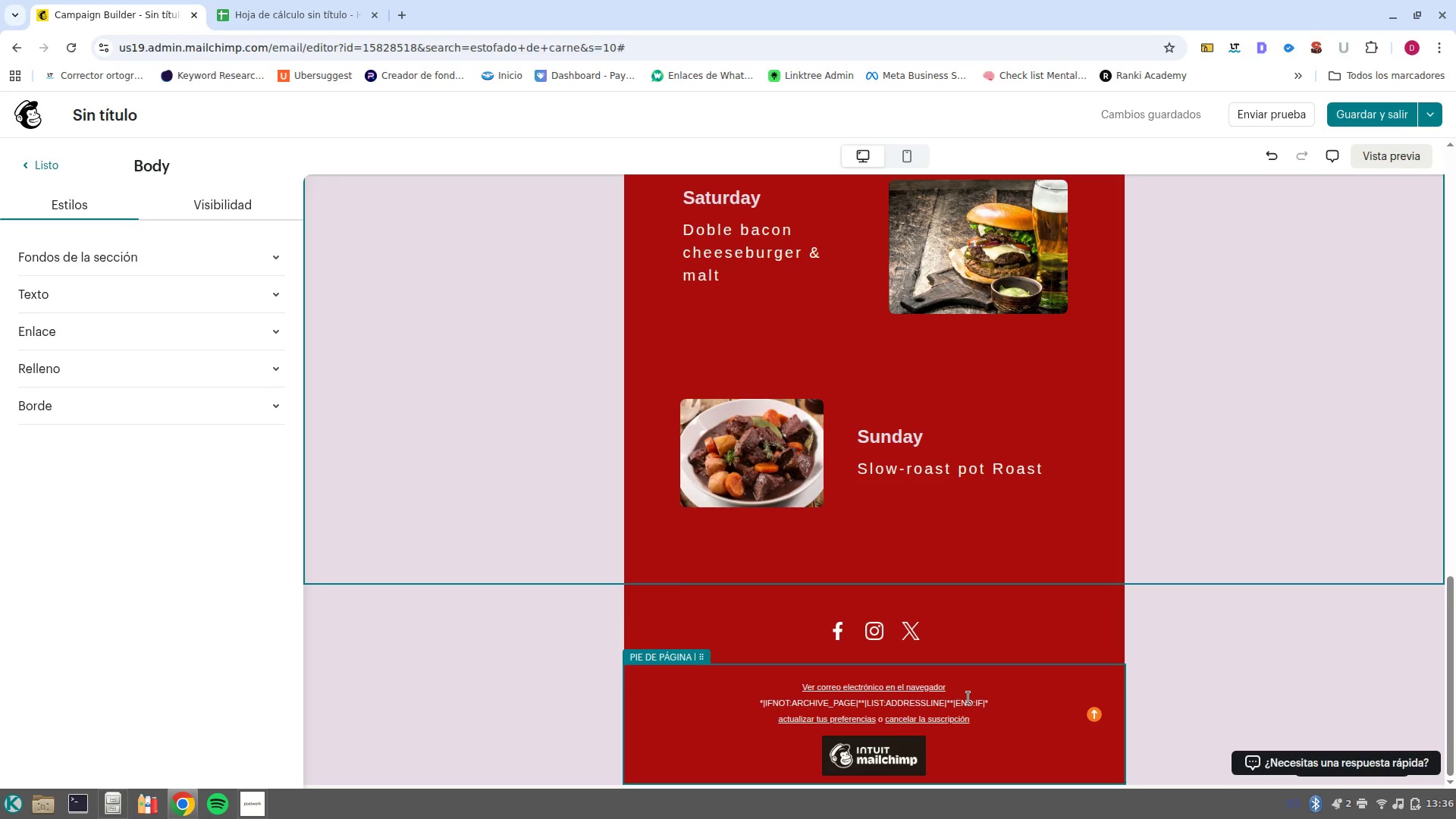 
scroll: coordinate [968, 698], scroll_direction: up, amount: 8.0
 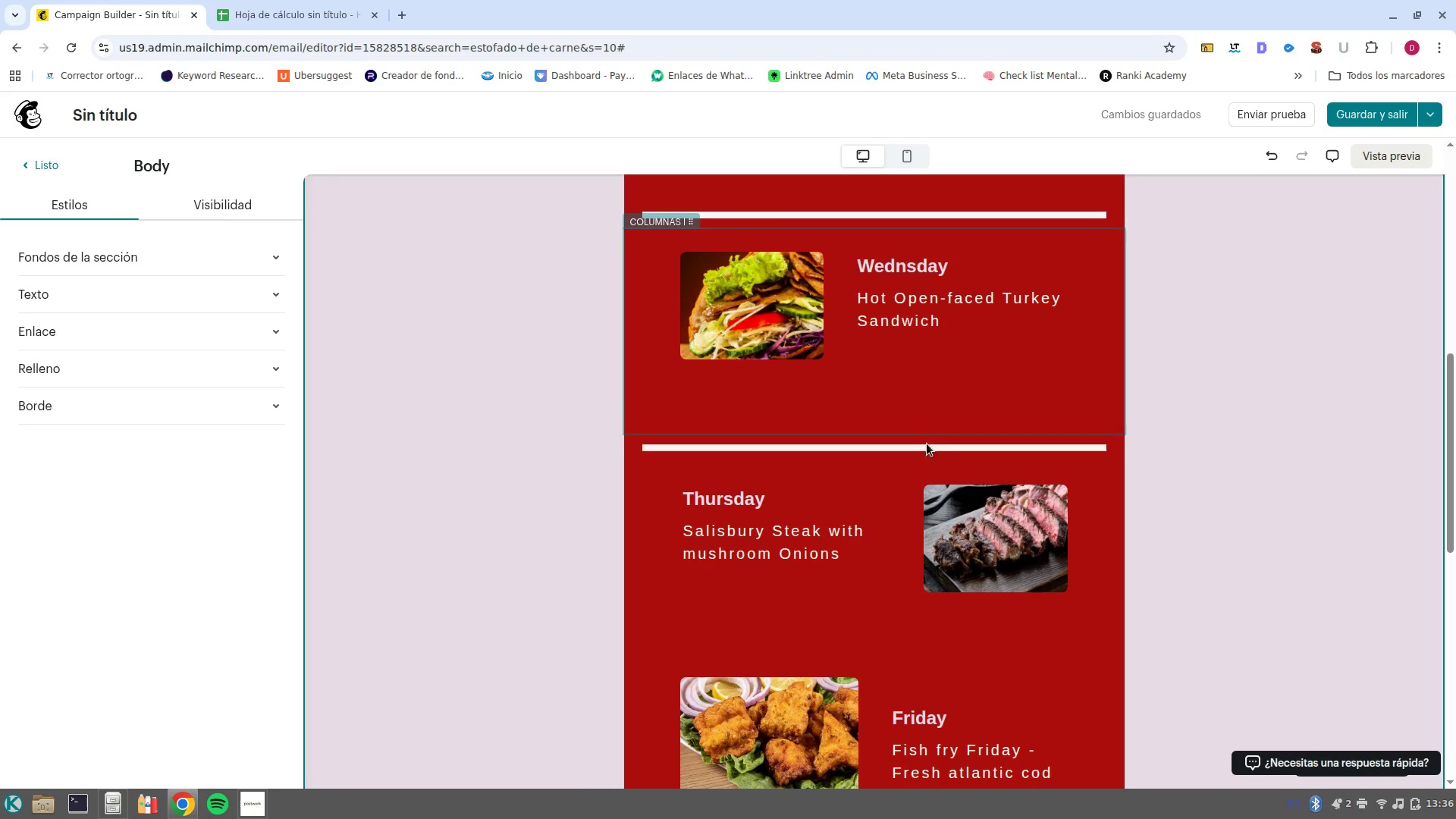 
left_click([924, 455])
 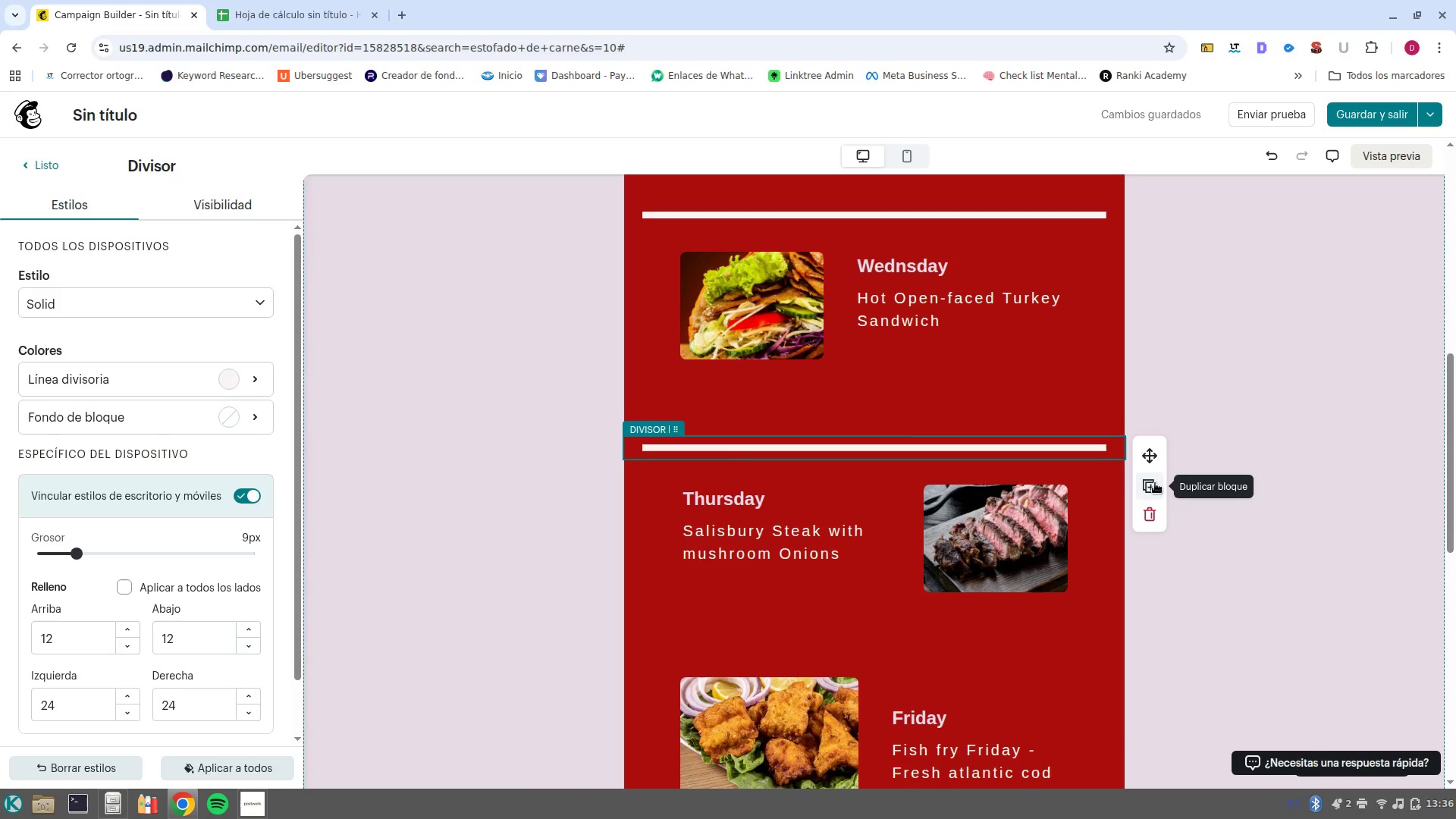 
left_click([1155, 483])
 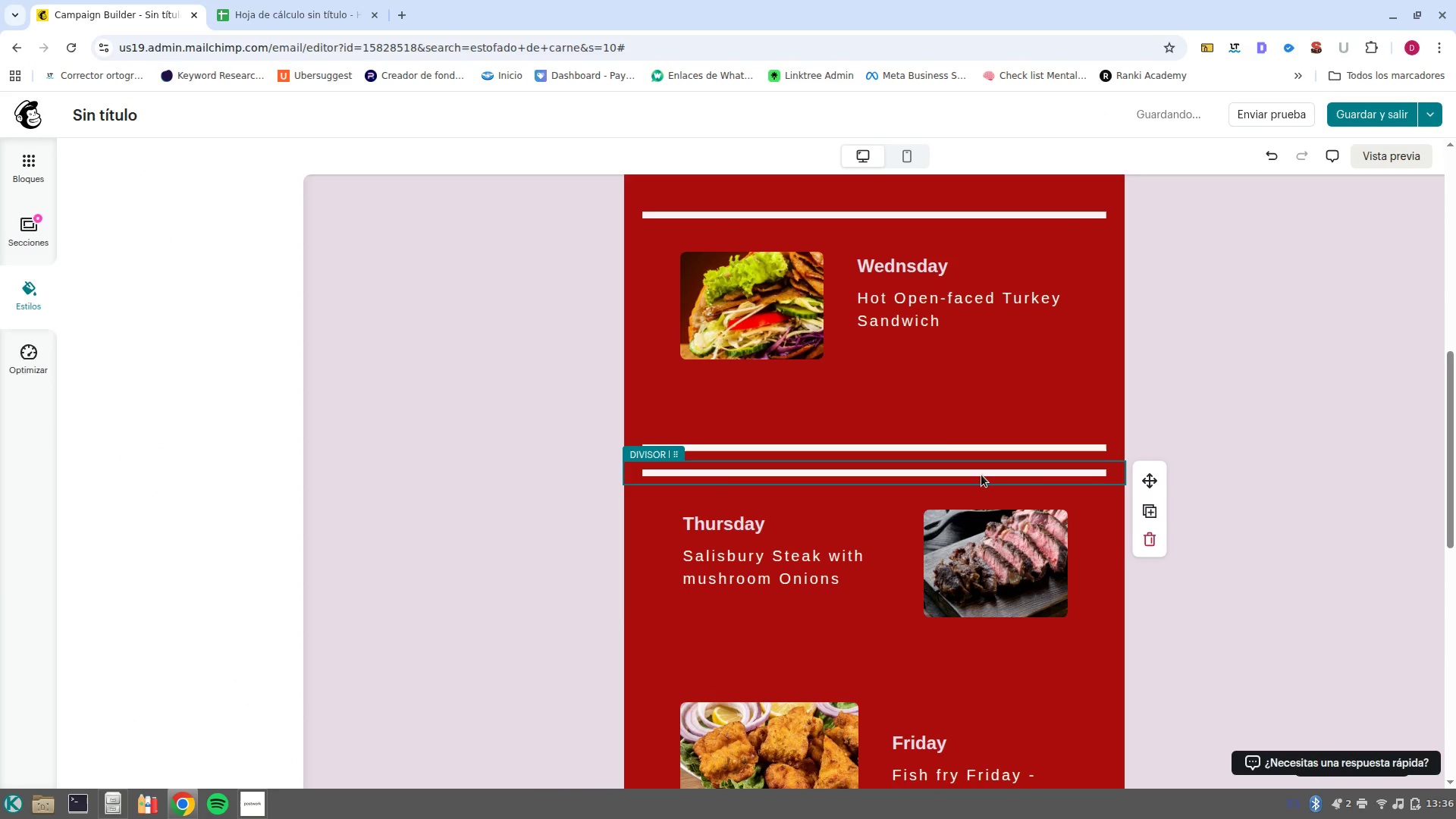 
left_click_drag(start_coordinate=[981, 475], to_coordinate=[960, 686])
 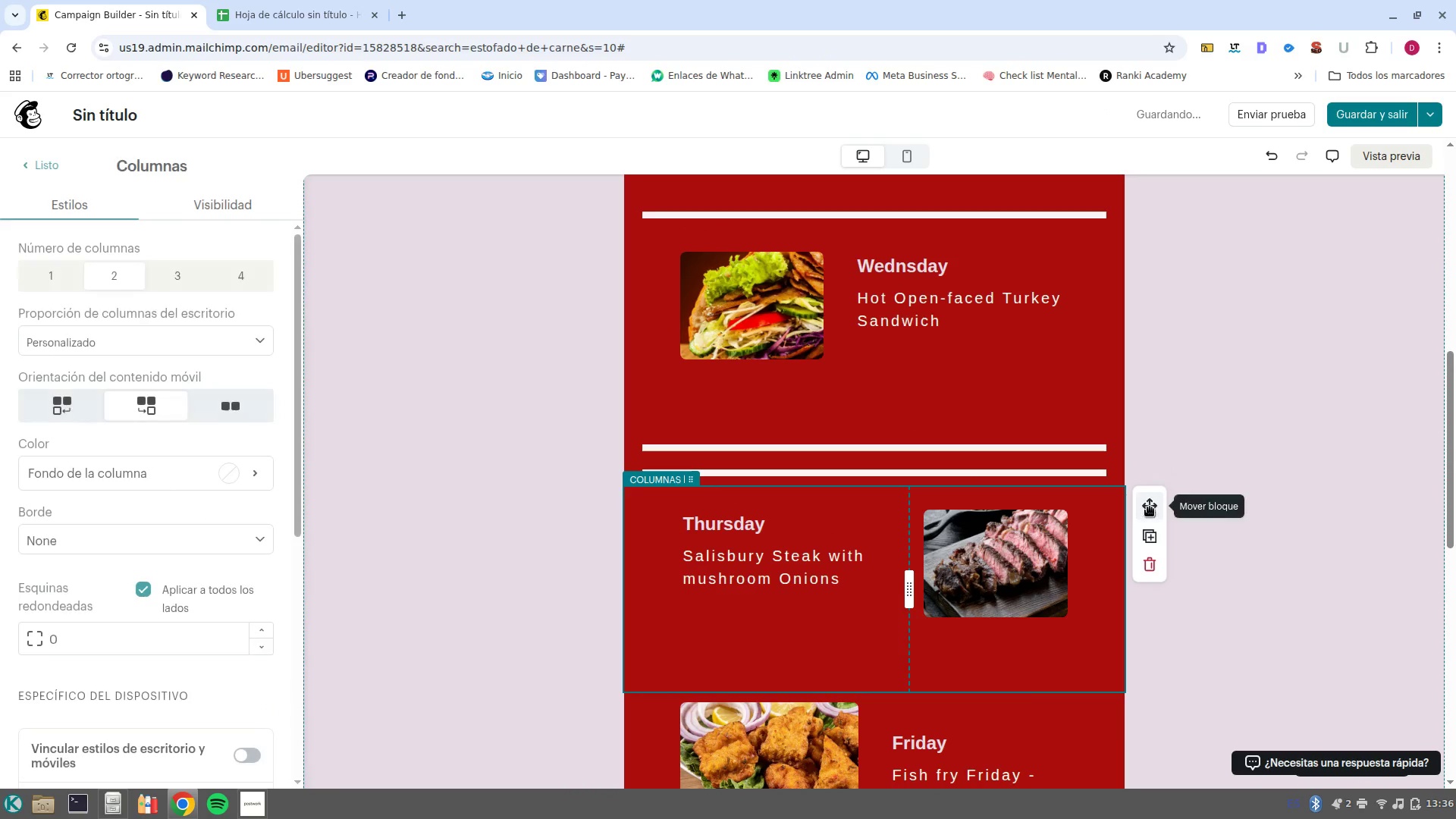 
left_click([1150, 507])
 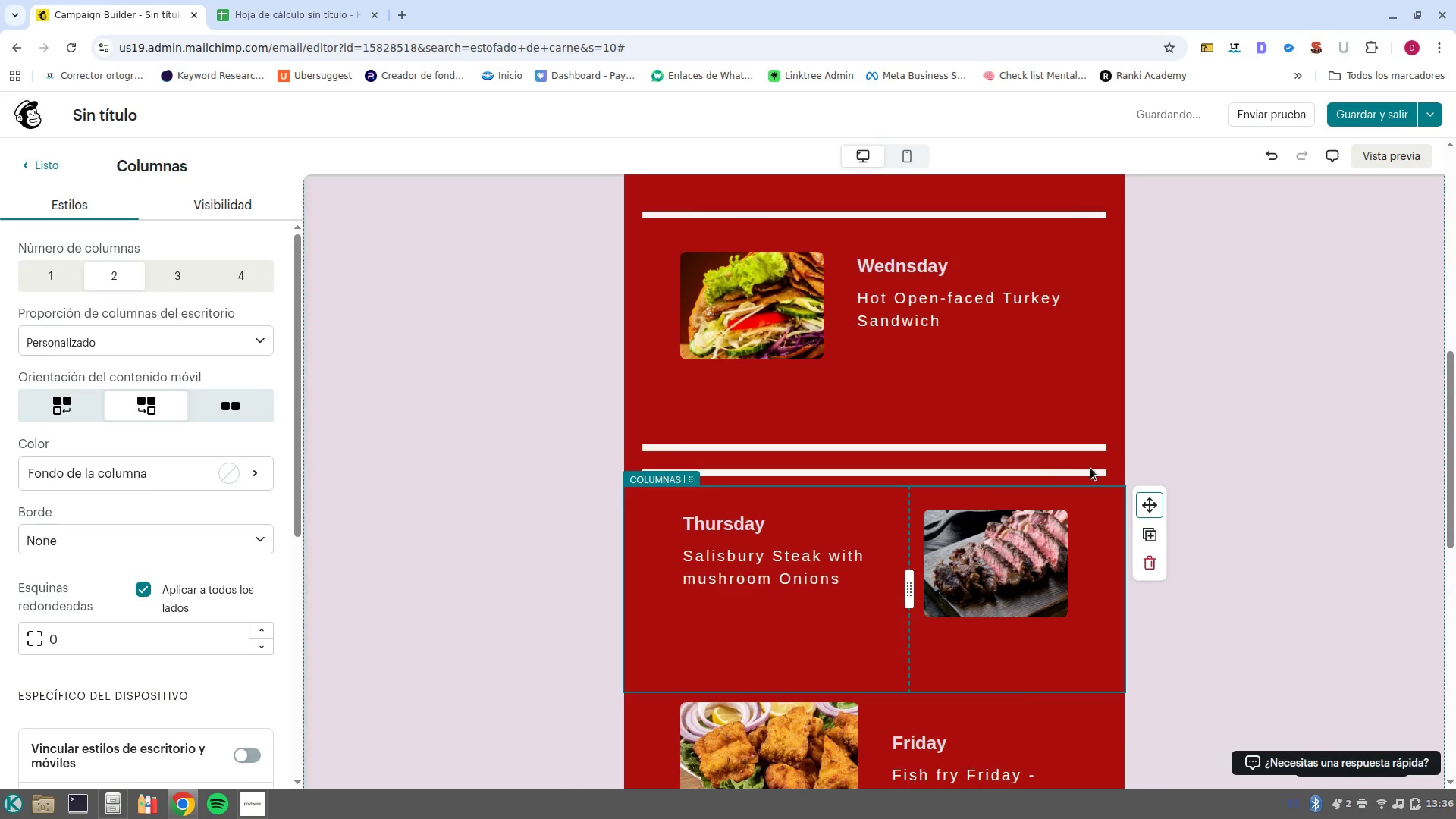 
left_click([1090, 468])
 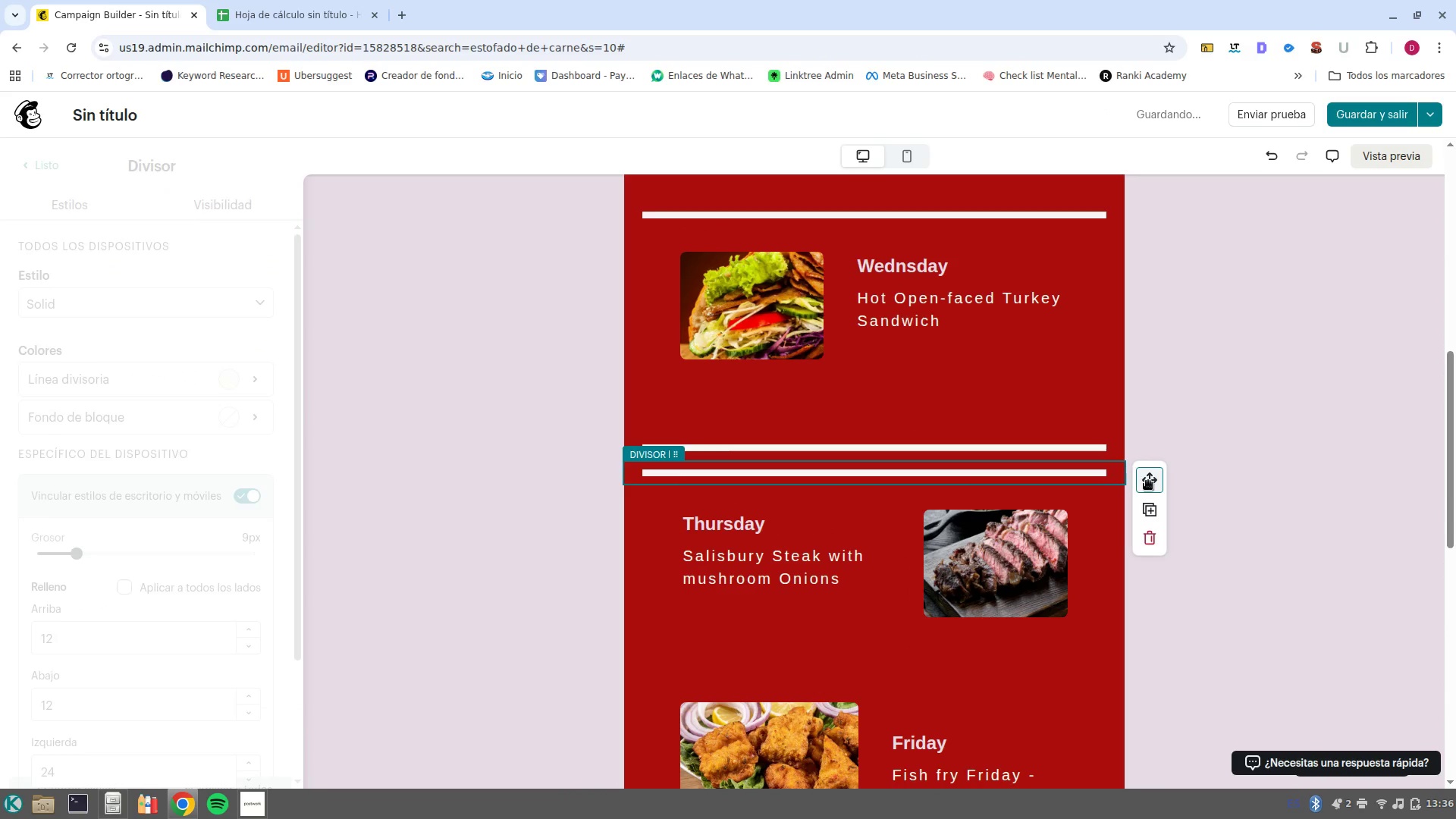 
left_click_drag(start_coordinate=[1156, 485], to_coordinate=[1071, 693])
 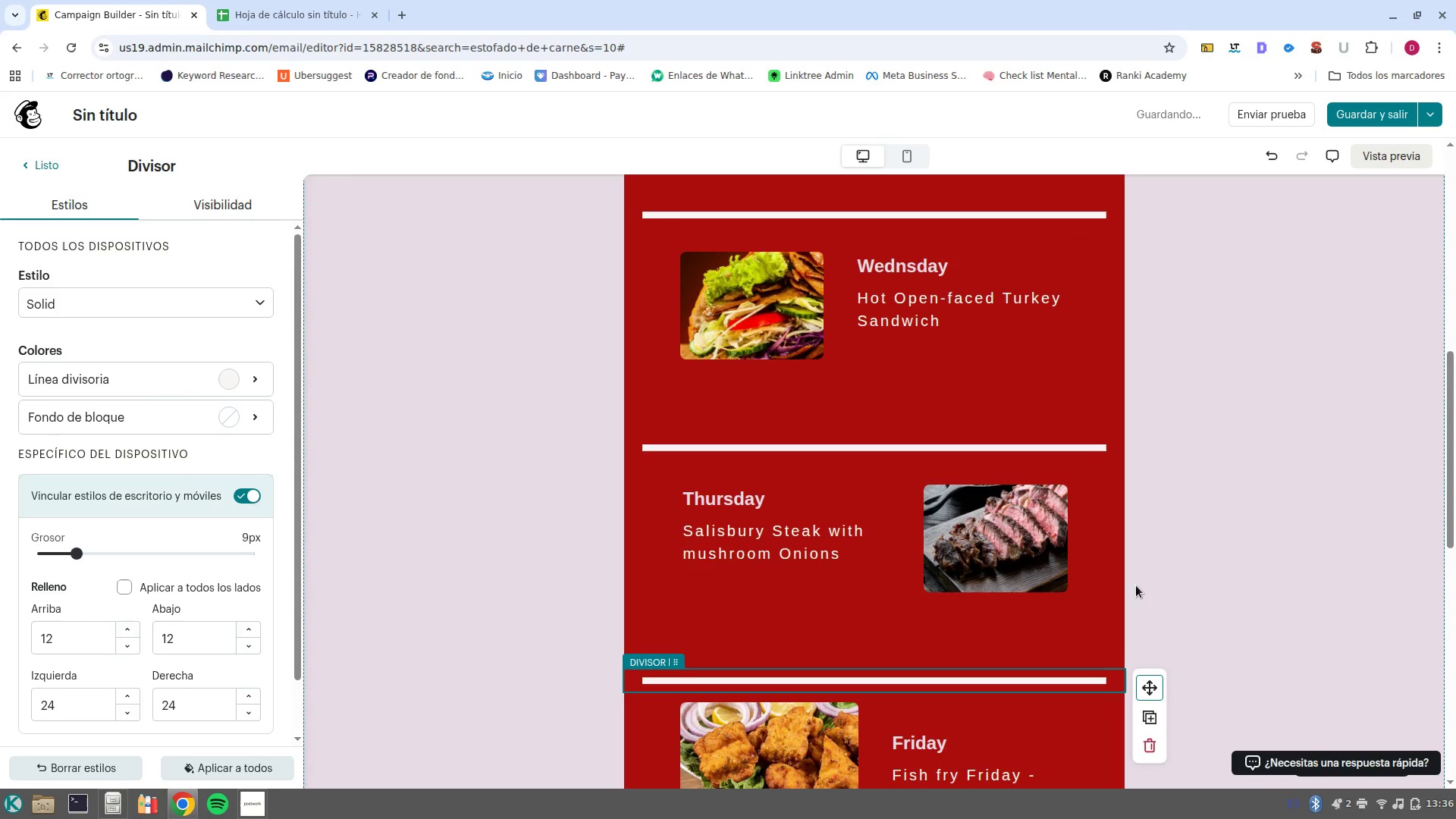 
scroll: coordinate [1136, 585], scroll_direction: down, amount: 4.0
 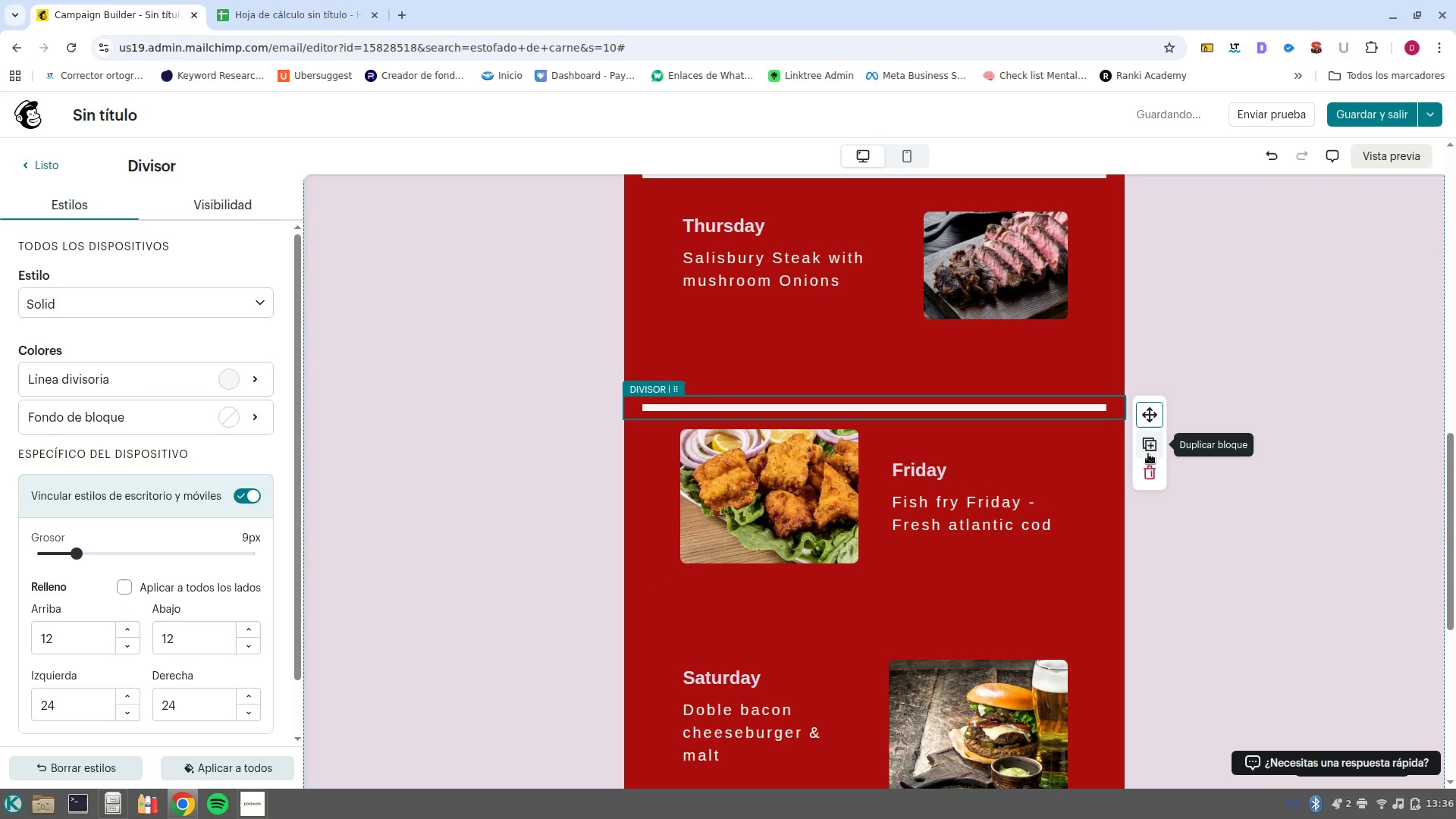 
left_click([1148, 453])
 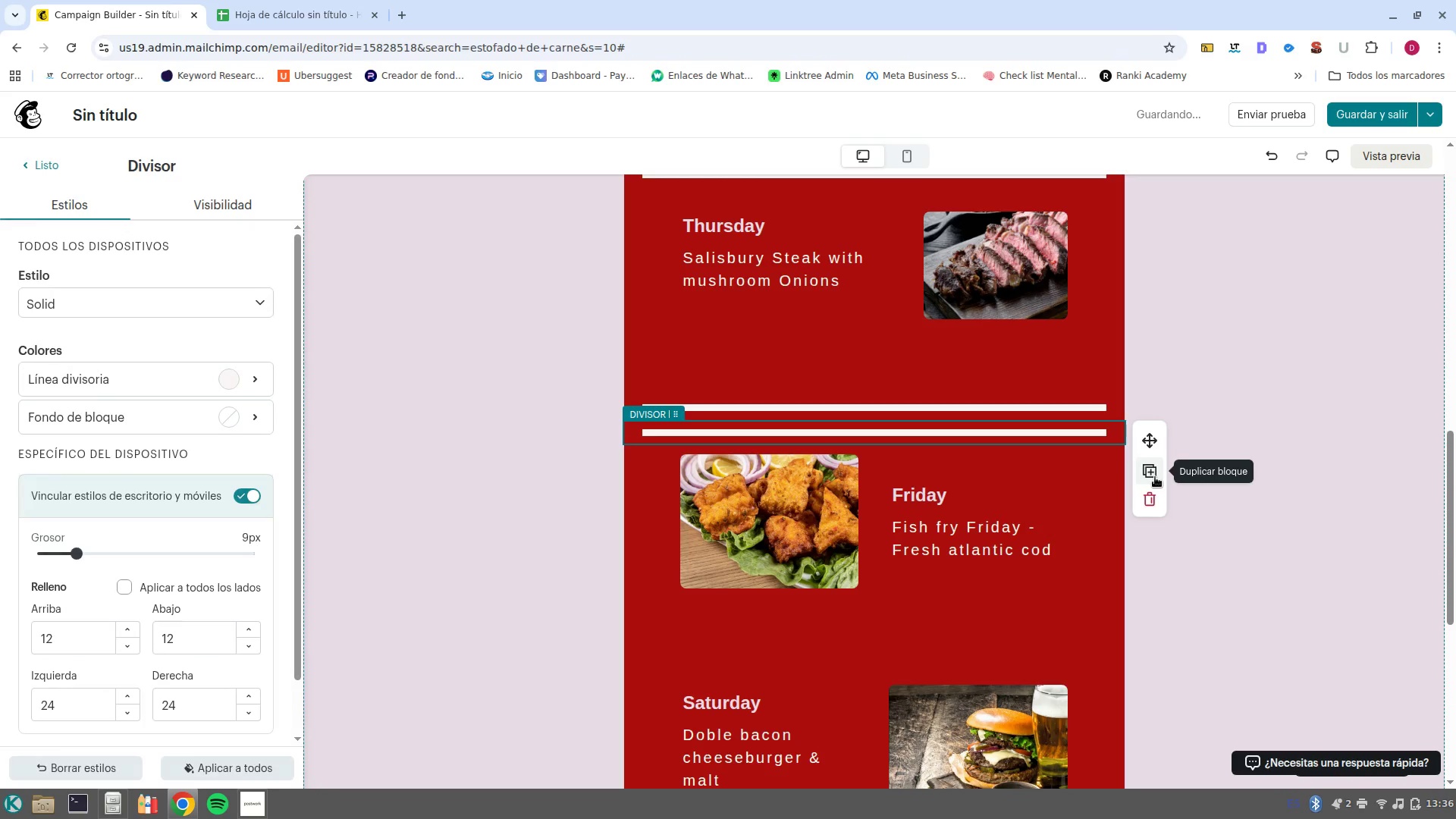 
left_click_drag(start_coordinate=[1149, 444], to_coordinate=[1094, 653])
 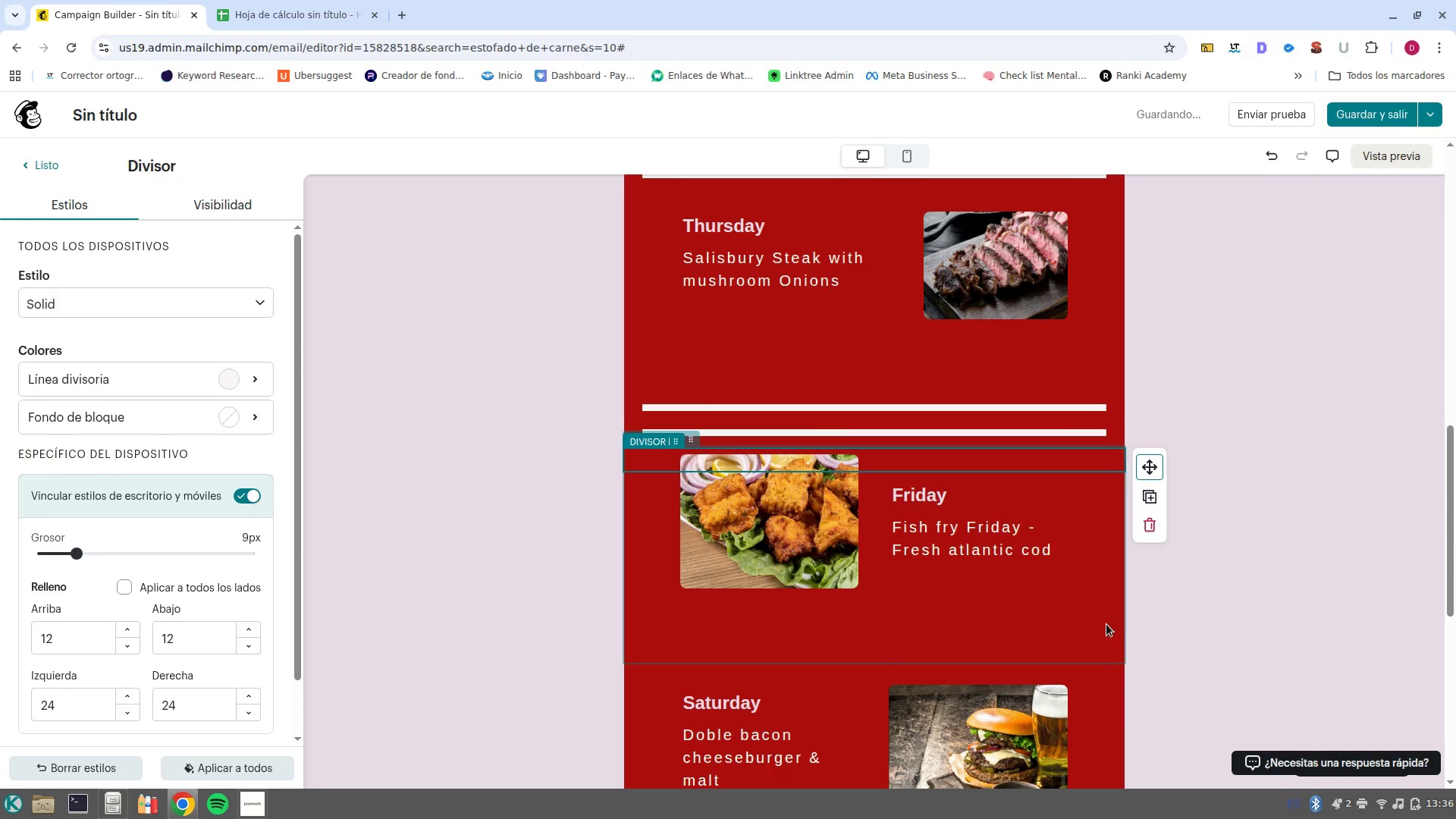 
scroll: coordinate [1125, 579], scroll_direction: down, amount: 5.0
 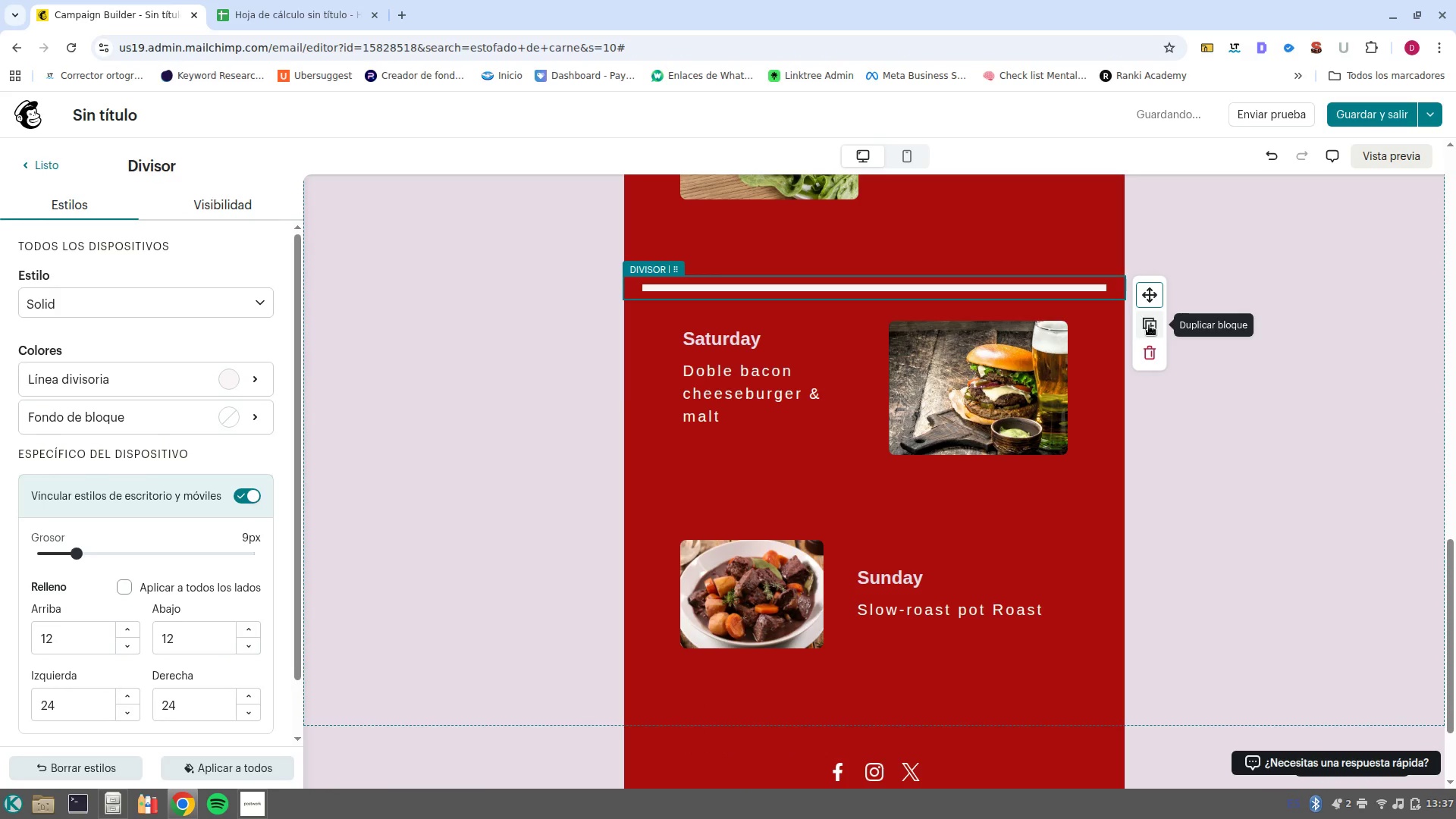 
left_click([1154, 321])
 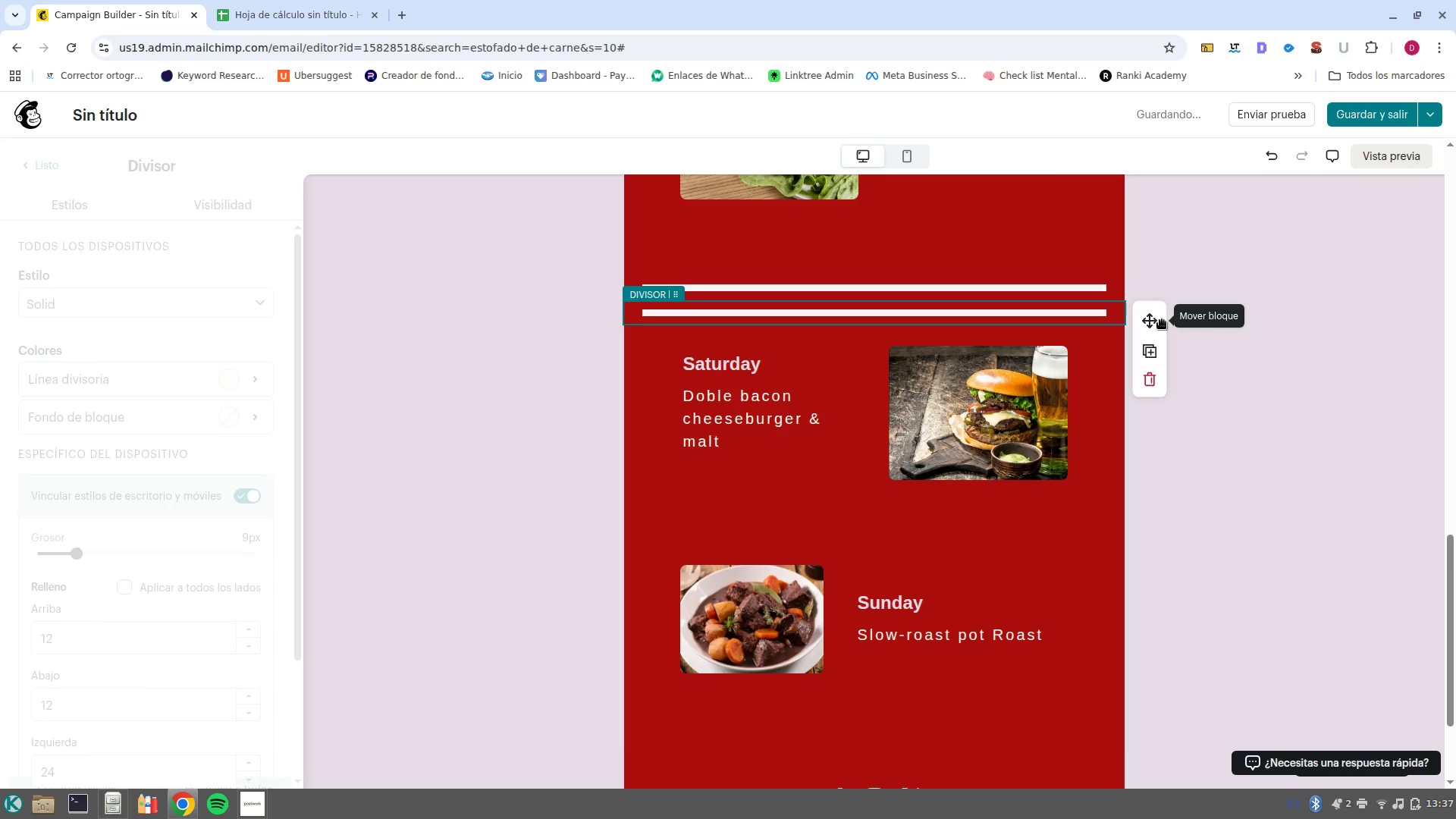 
left_click_drag(start_coordinate=[1156, 317], to_coordinate=[1087, 539])
 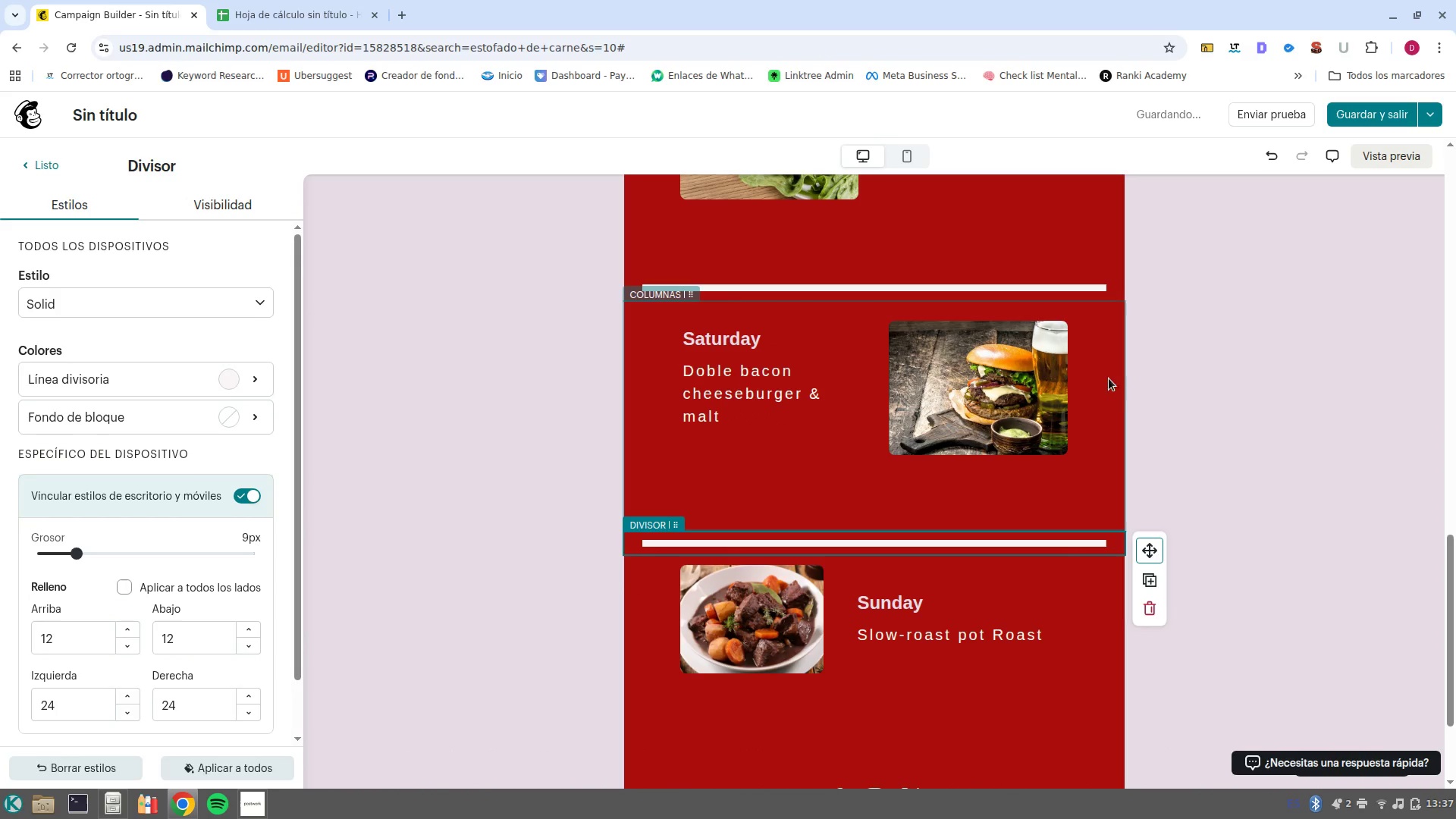 
scroll: coordinate [1128, 402], scroll_direction: down, amount: 3.0
 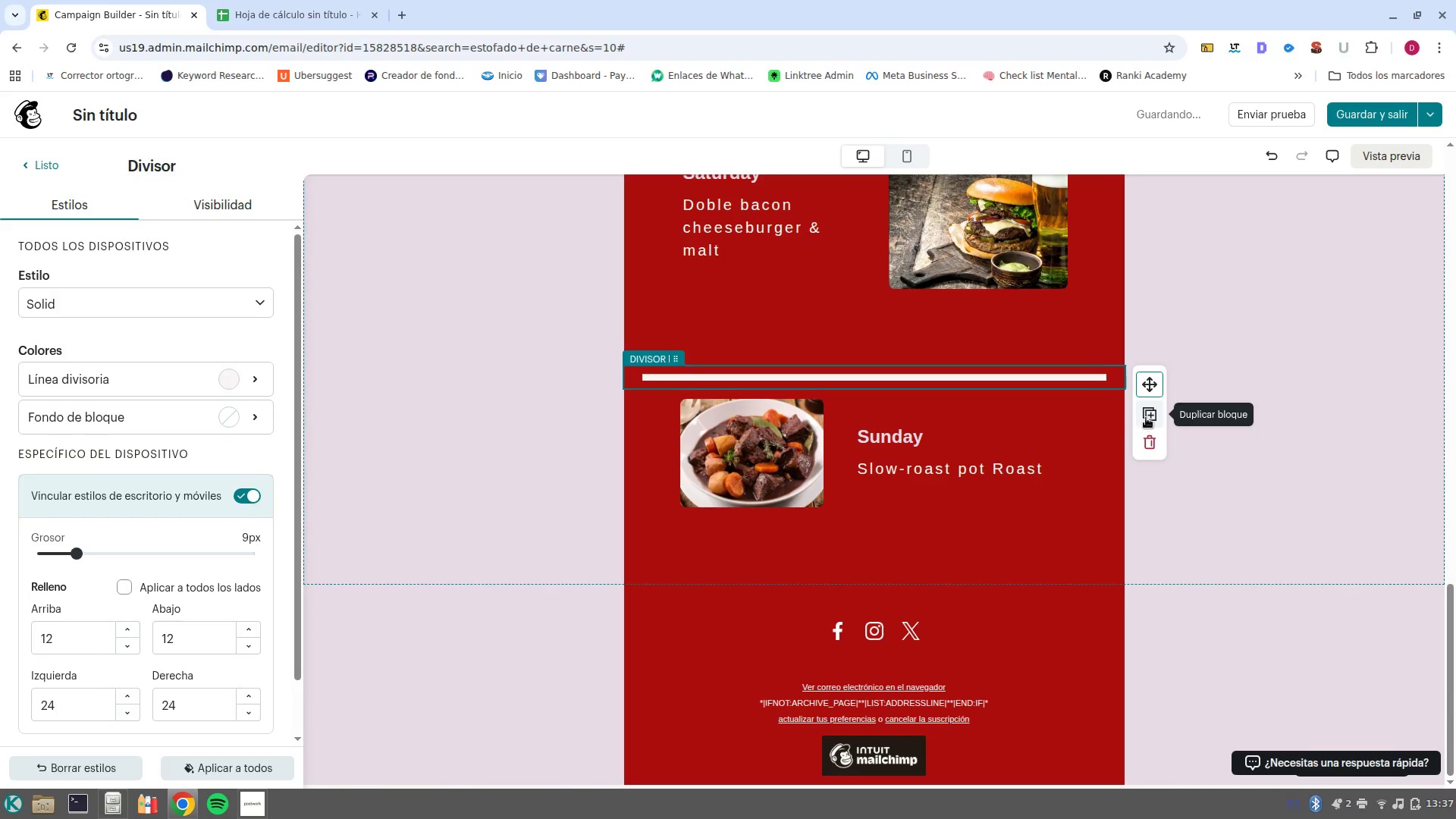 
left_click([1146, 418])
 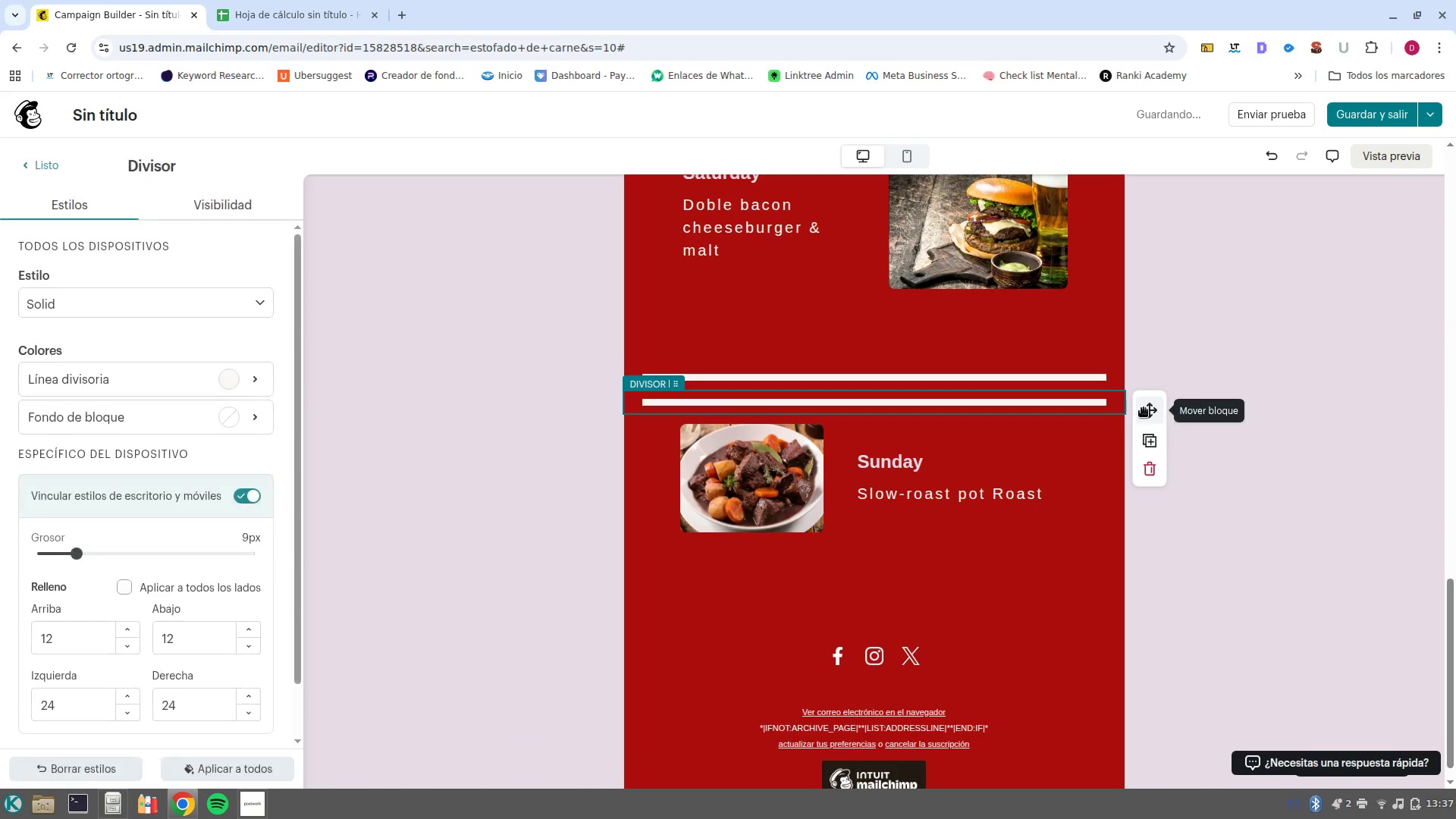 
left_click_drag(start_coordinate=[1153, 408], to_coordinate=[1103, 620])
 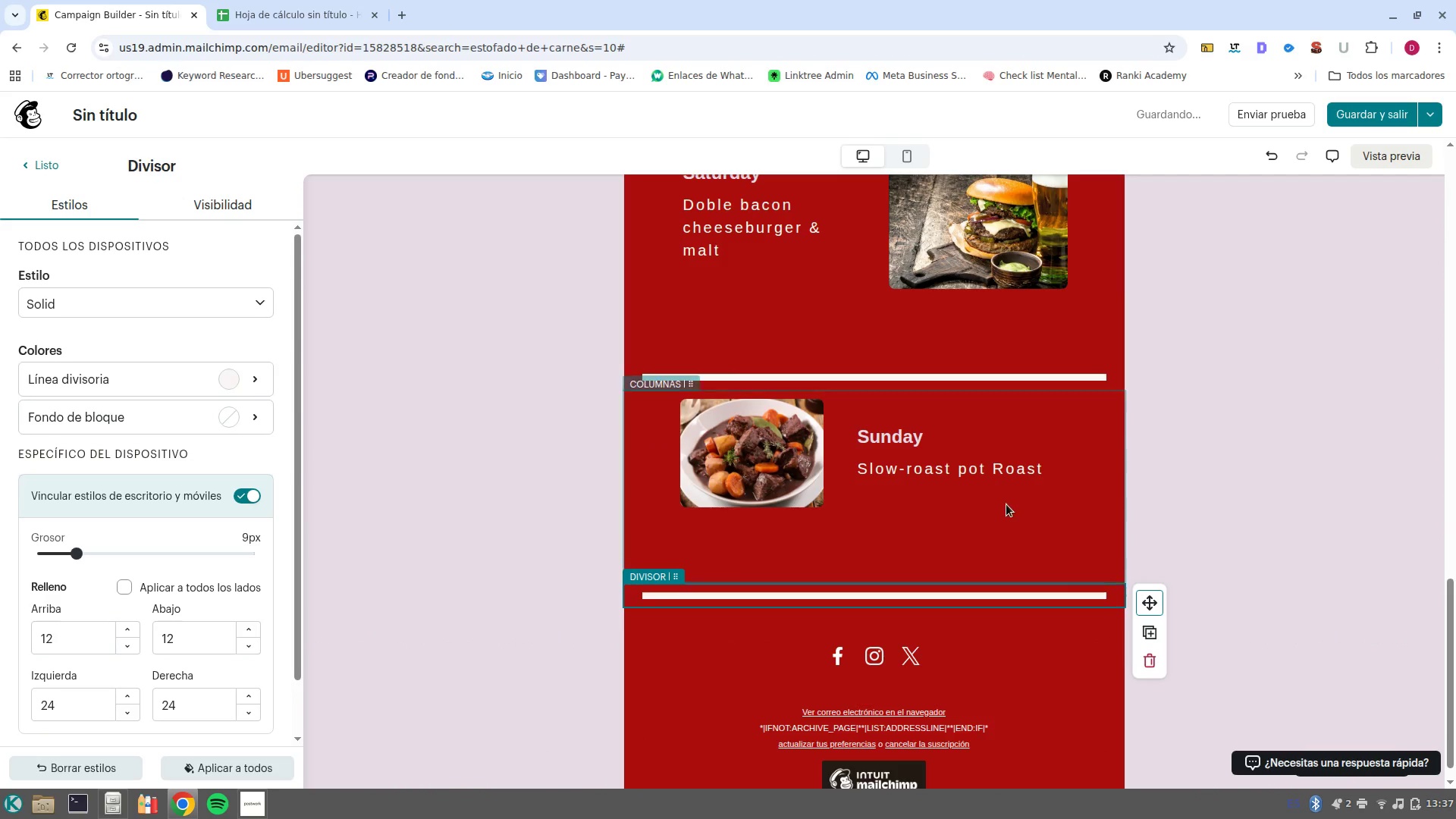 
scroll: coordinate [1068, 510], scroll_direction: up, amount: 20.0
 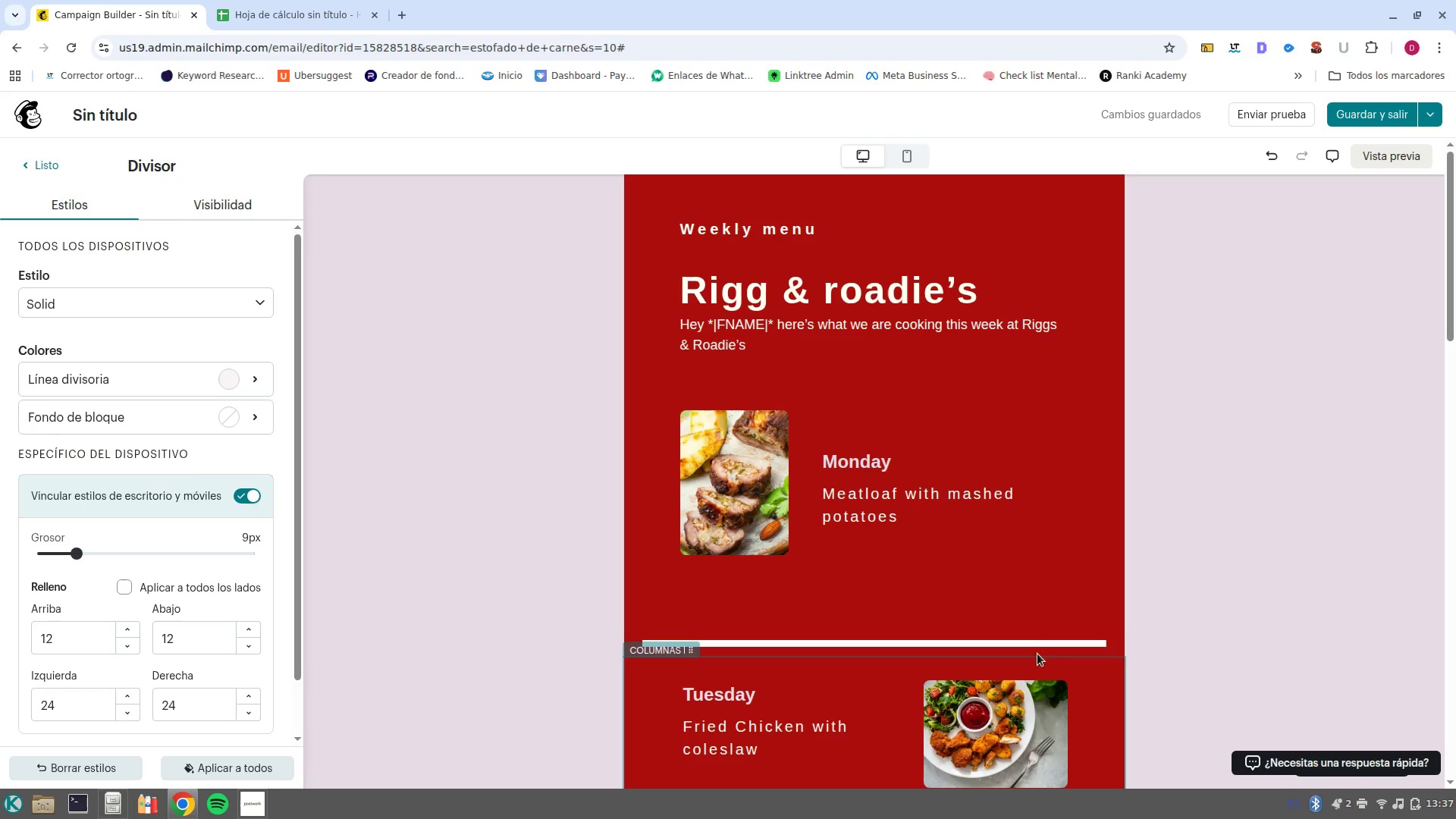 
left_click([1042, 643])
 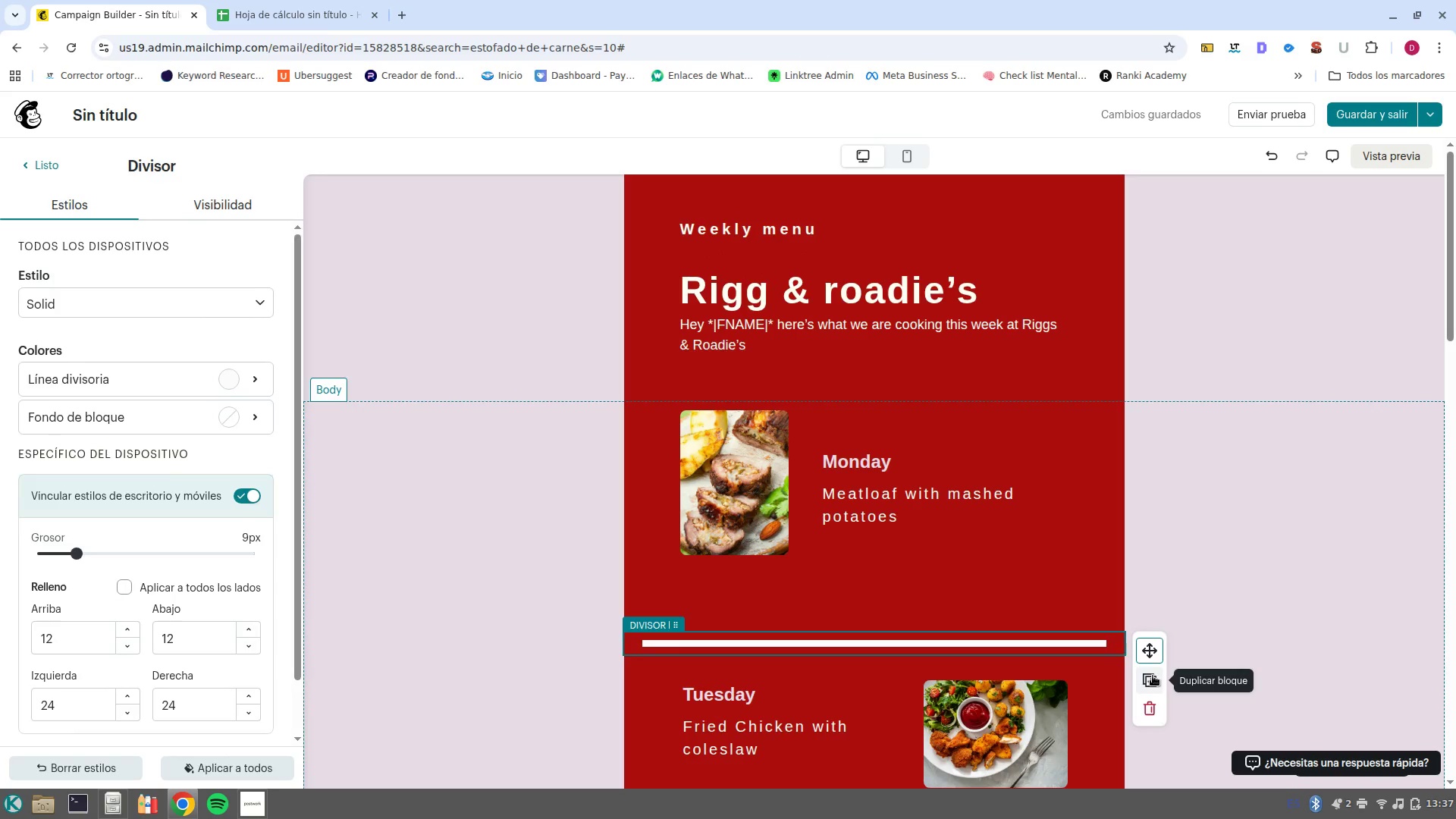 
left_click([1153, 682])
 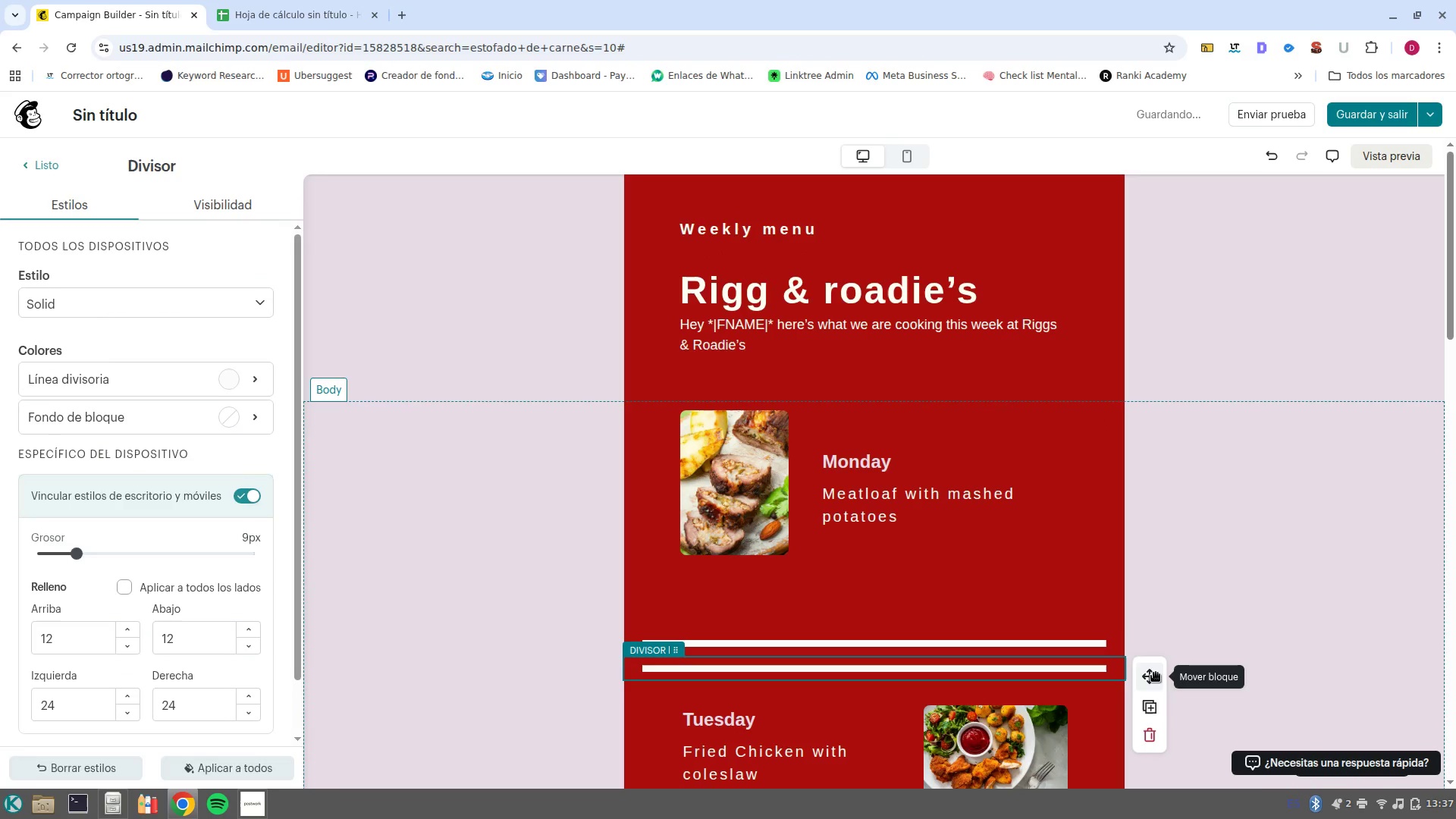 
left_click_drag(start_coordinate=[1154, 673], to_coordinate=[1094, 394])
 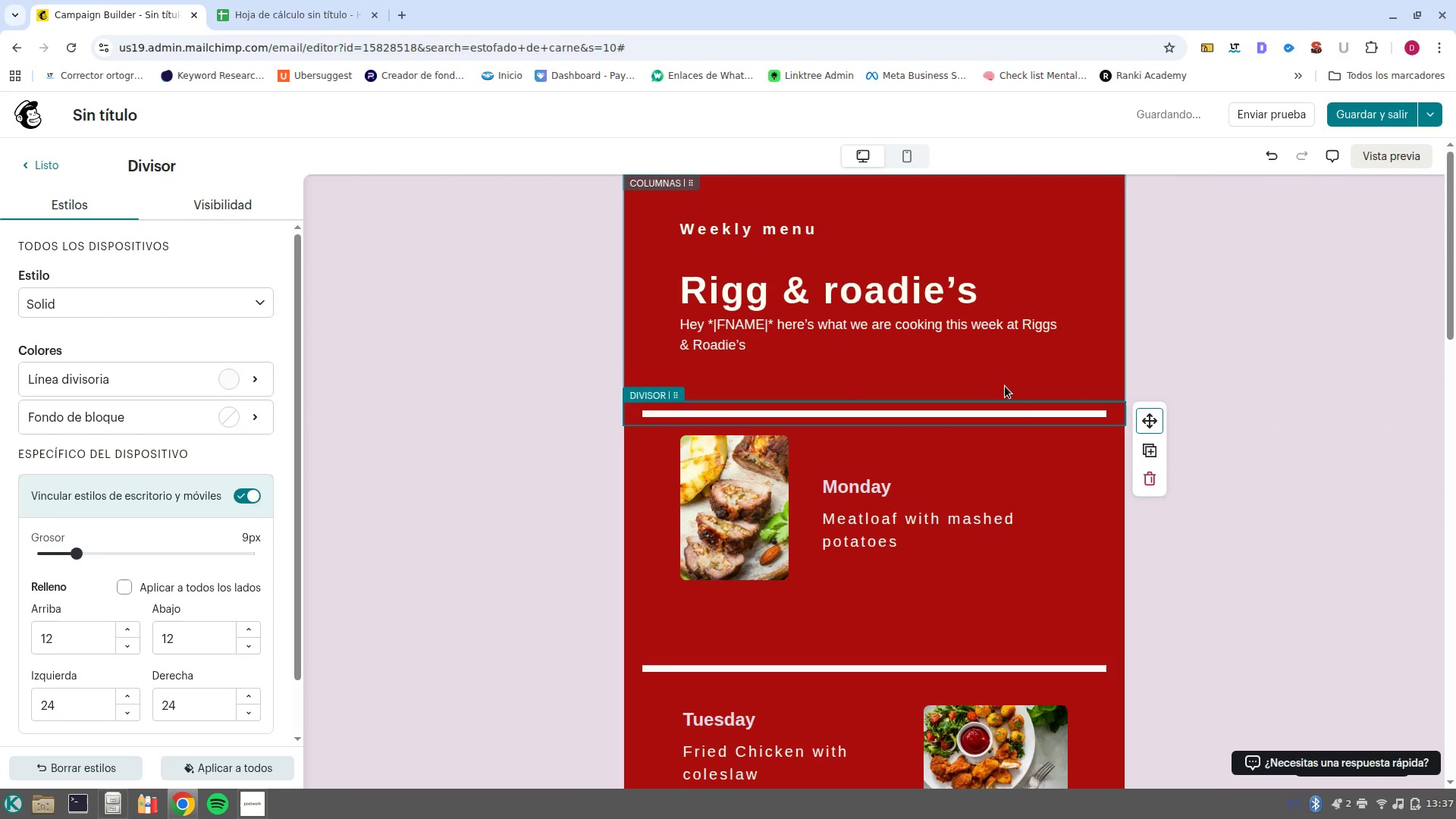 
scroll: coordinate [974, 509], scroll_direction: down, amount: 3.0
 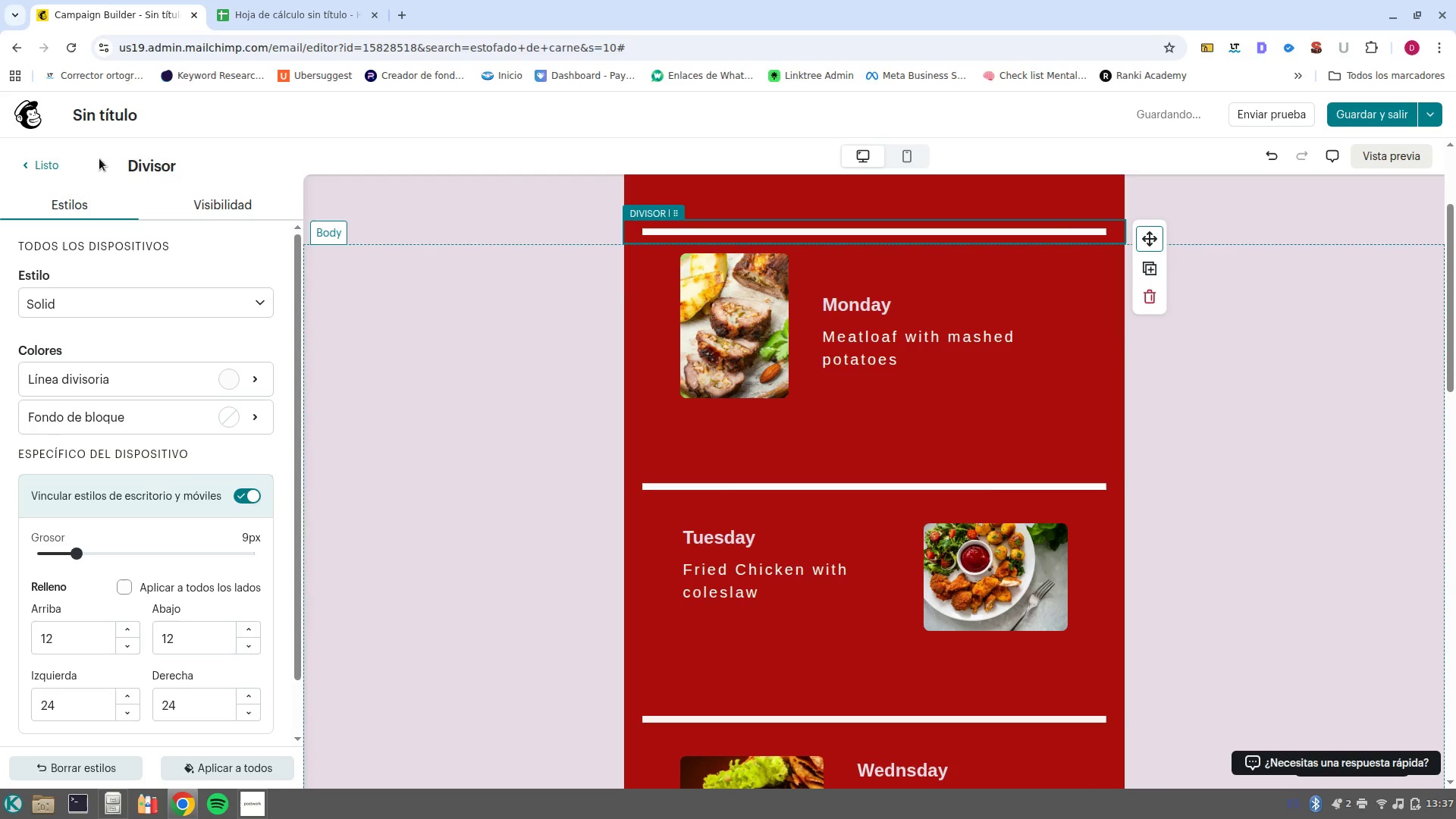 
left_click([6, 165])
 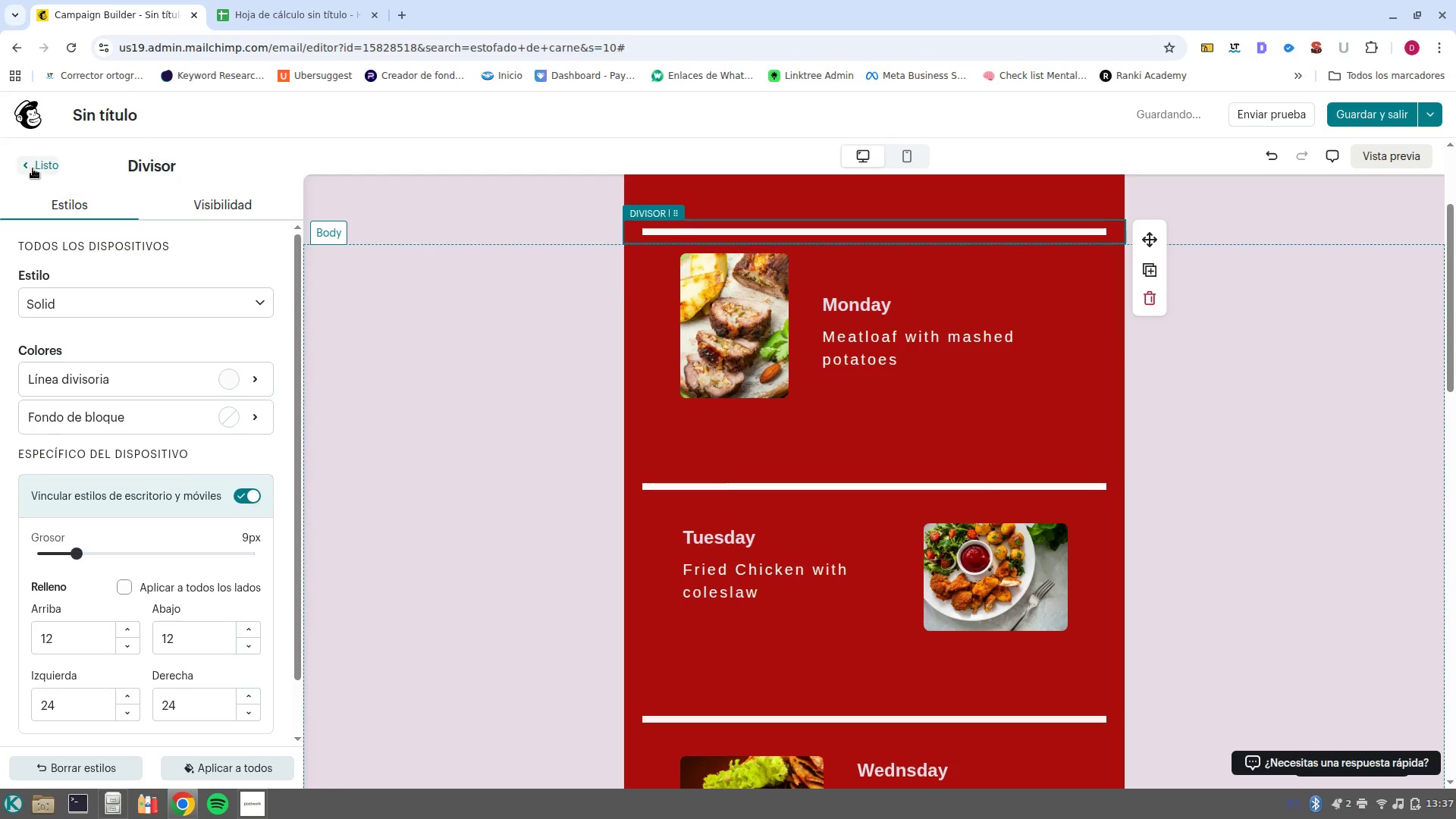 
left_click([33, 168])
 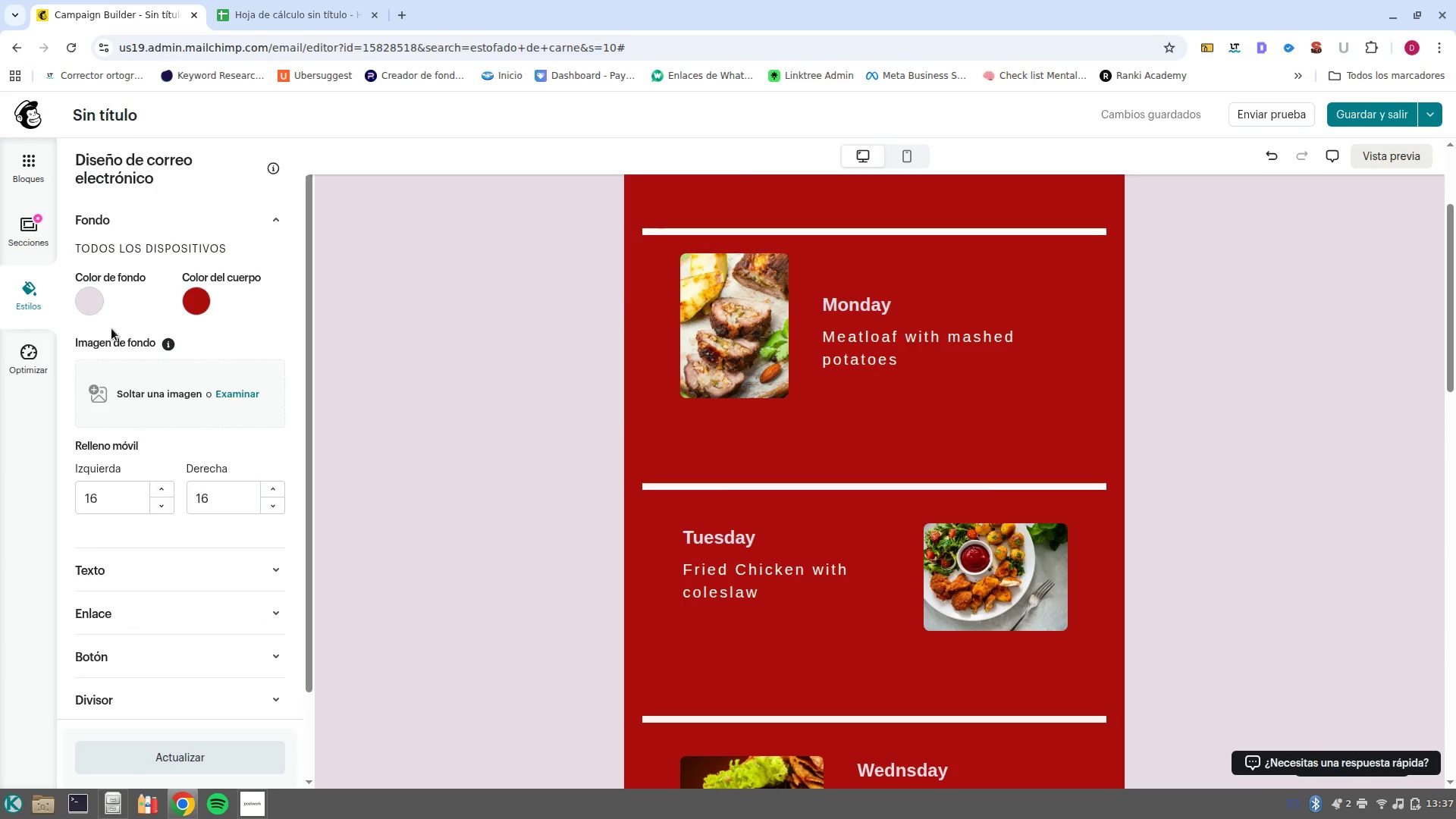 
left_click([37, 234])
 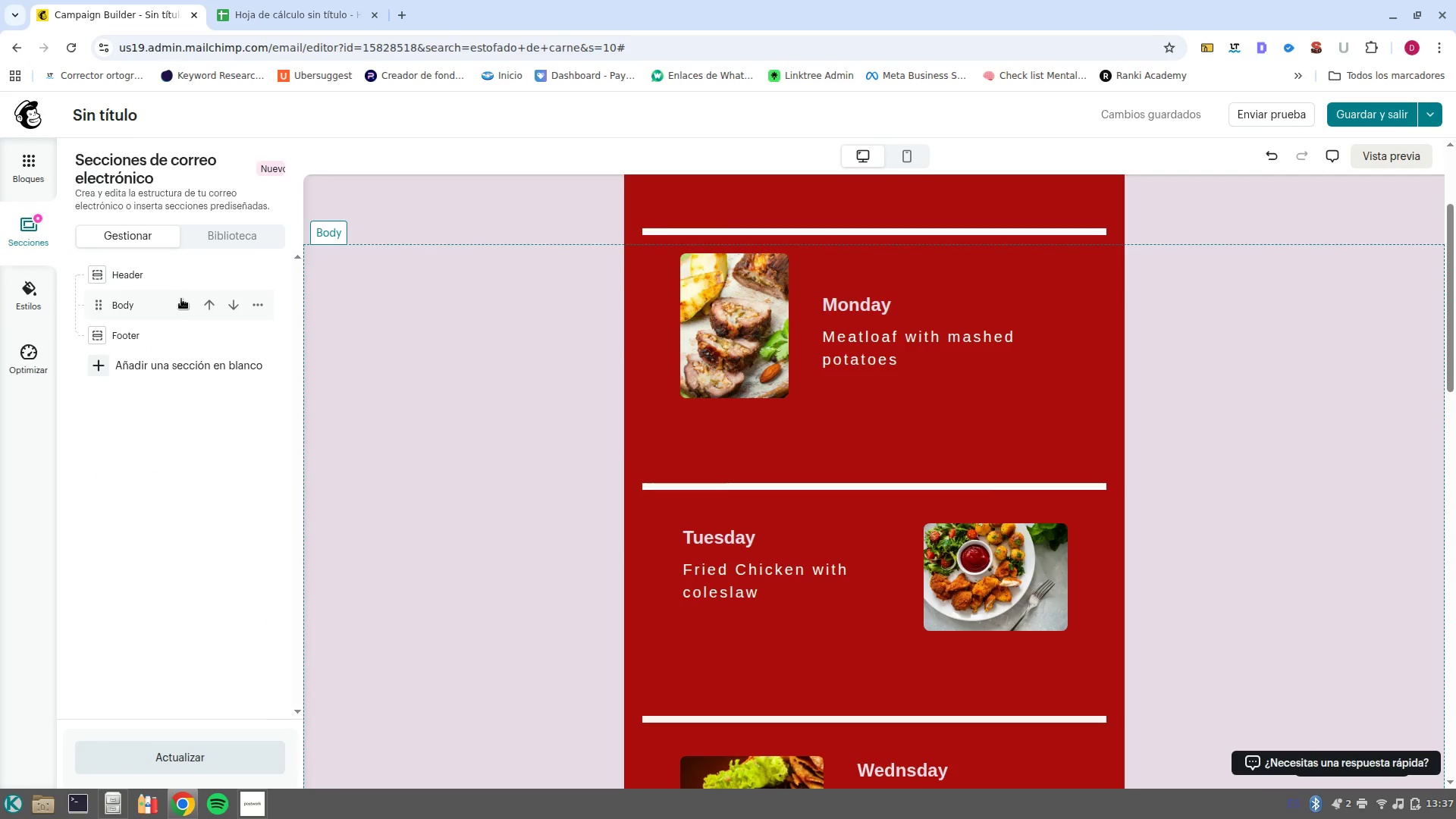 
left_click([127, 308])
 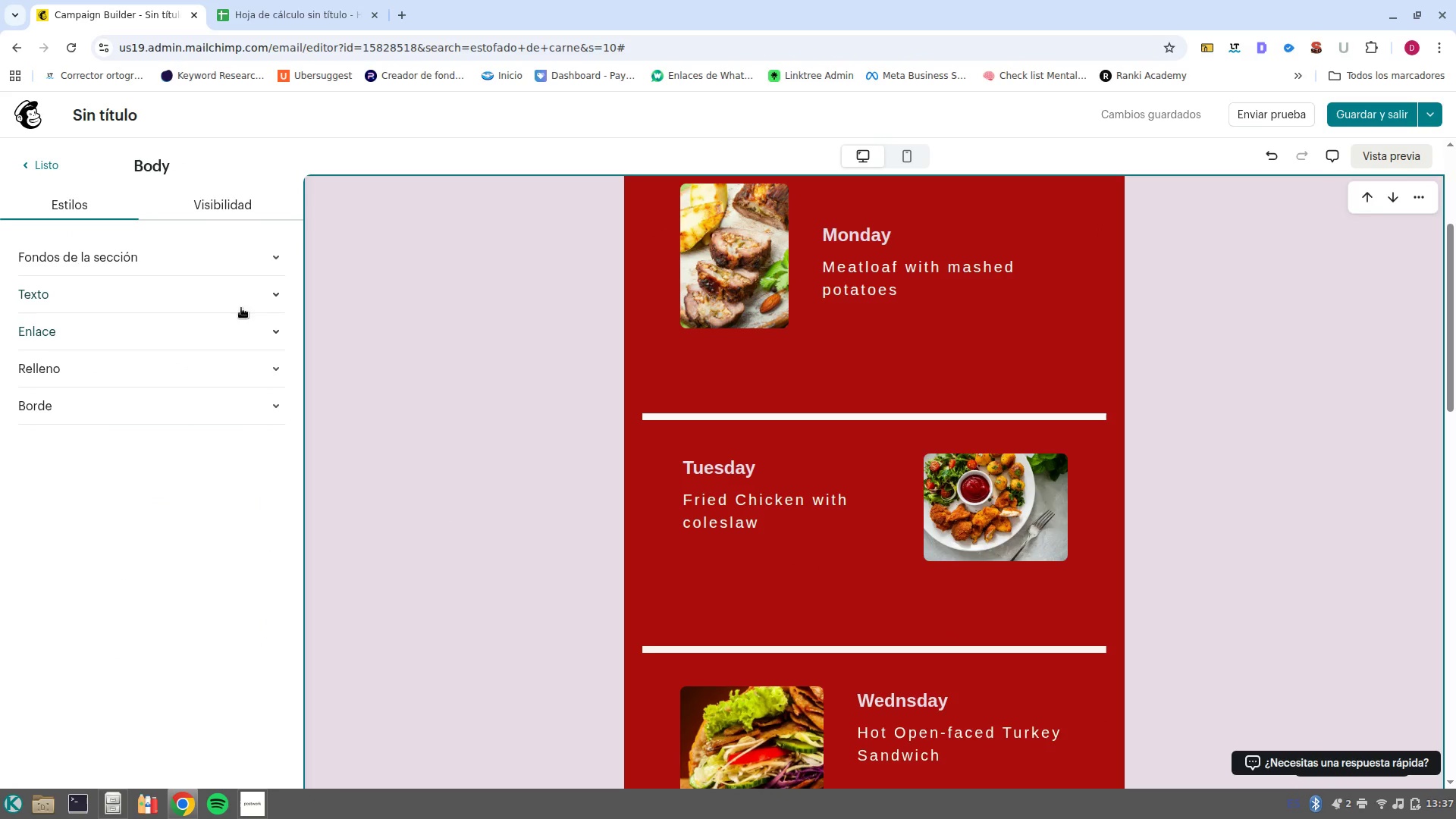 
left_click([278, 335])
 